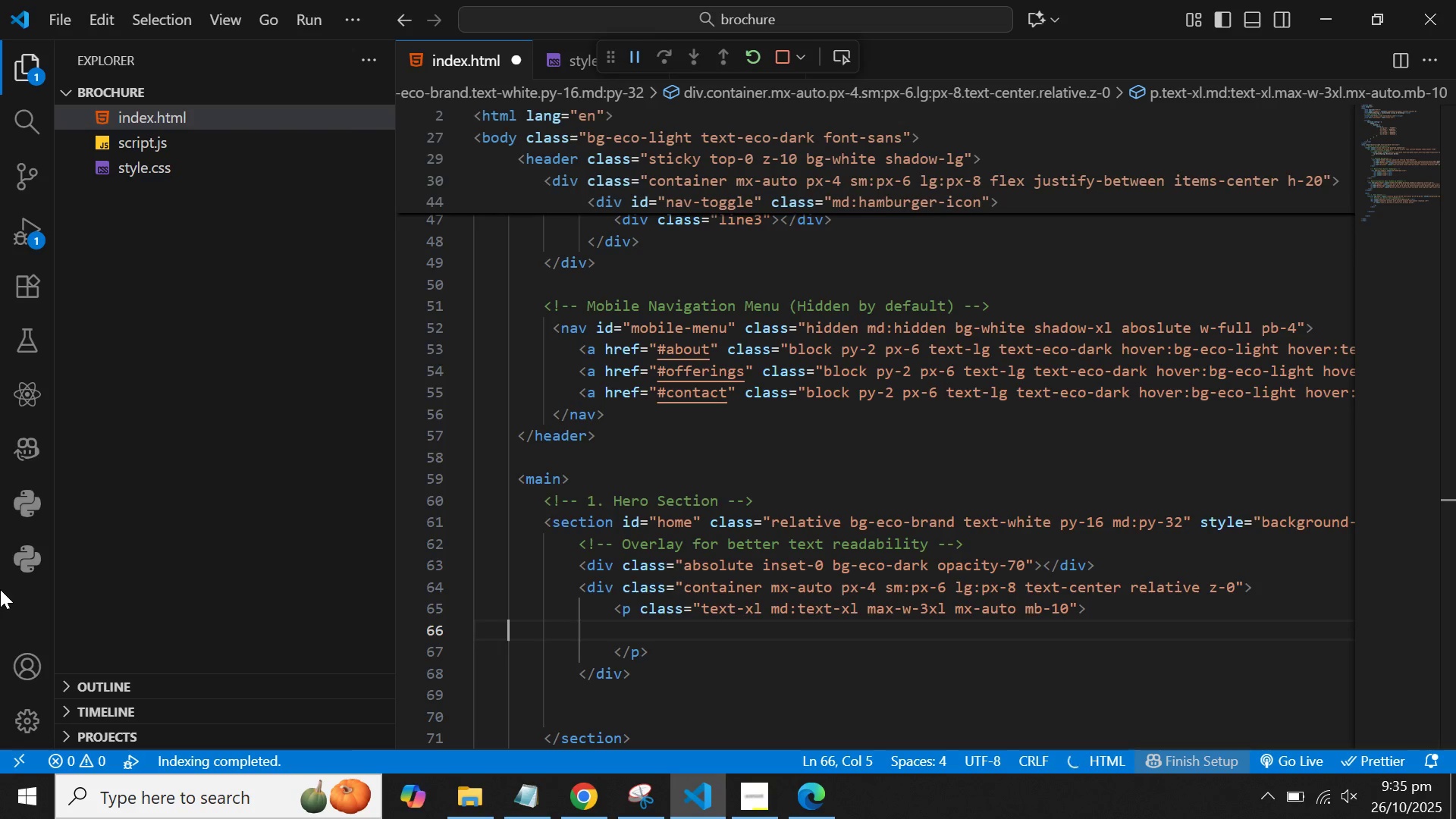 
key(Backspace)
 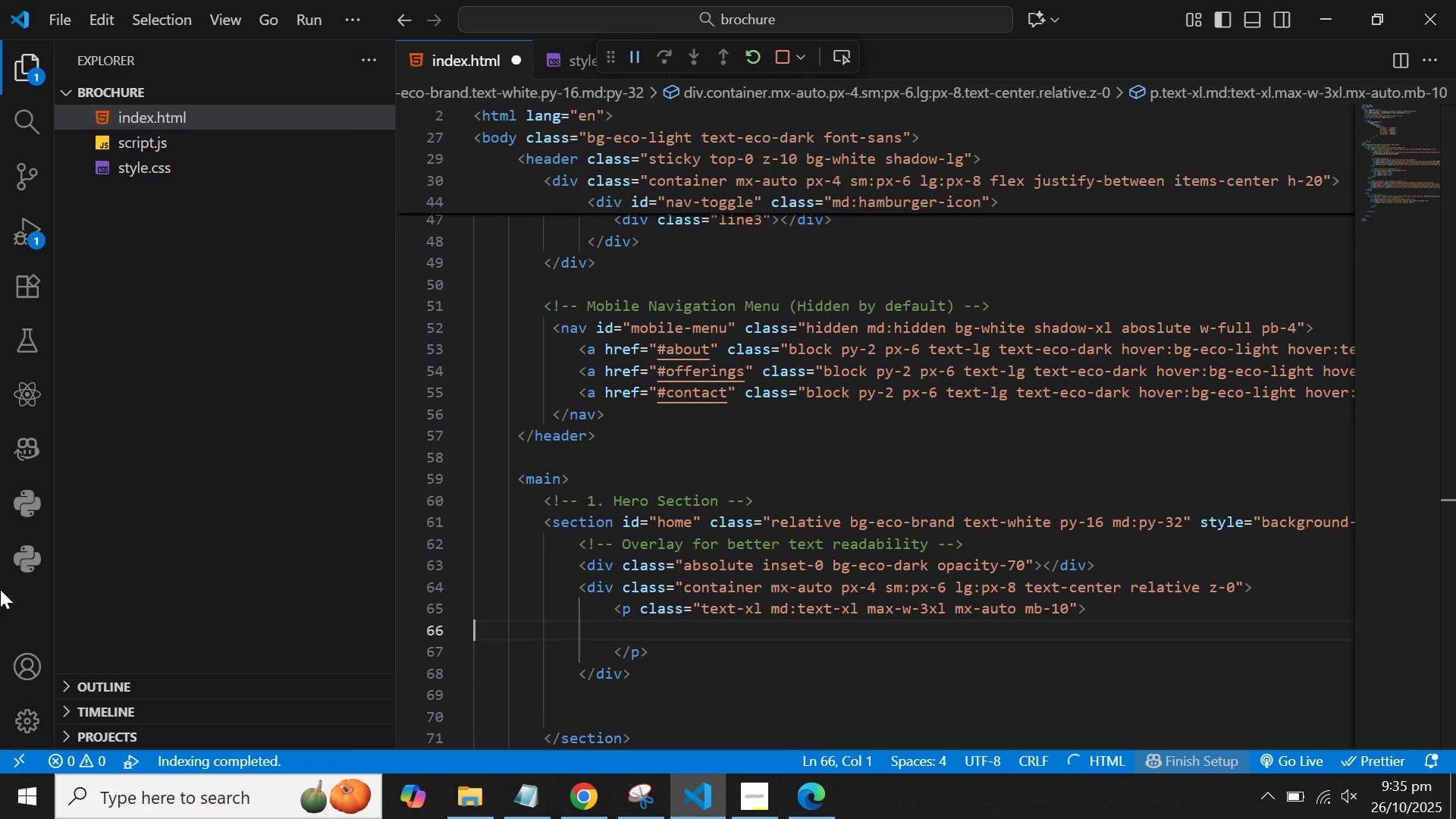 
key(Backspace)
 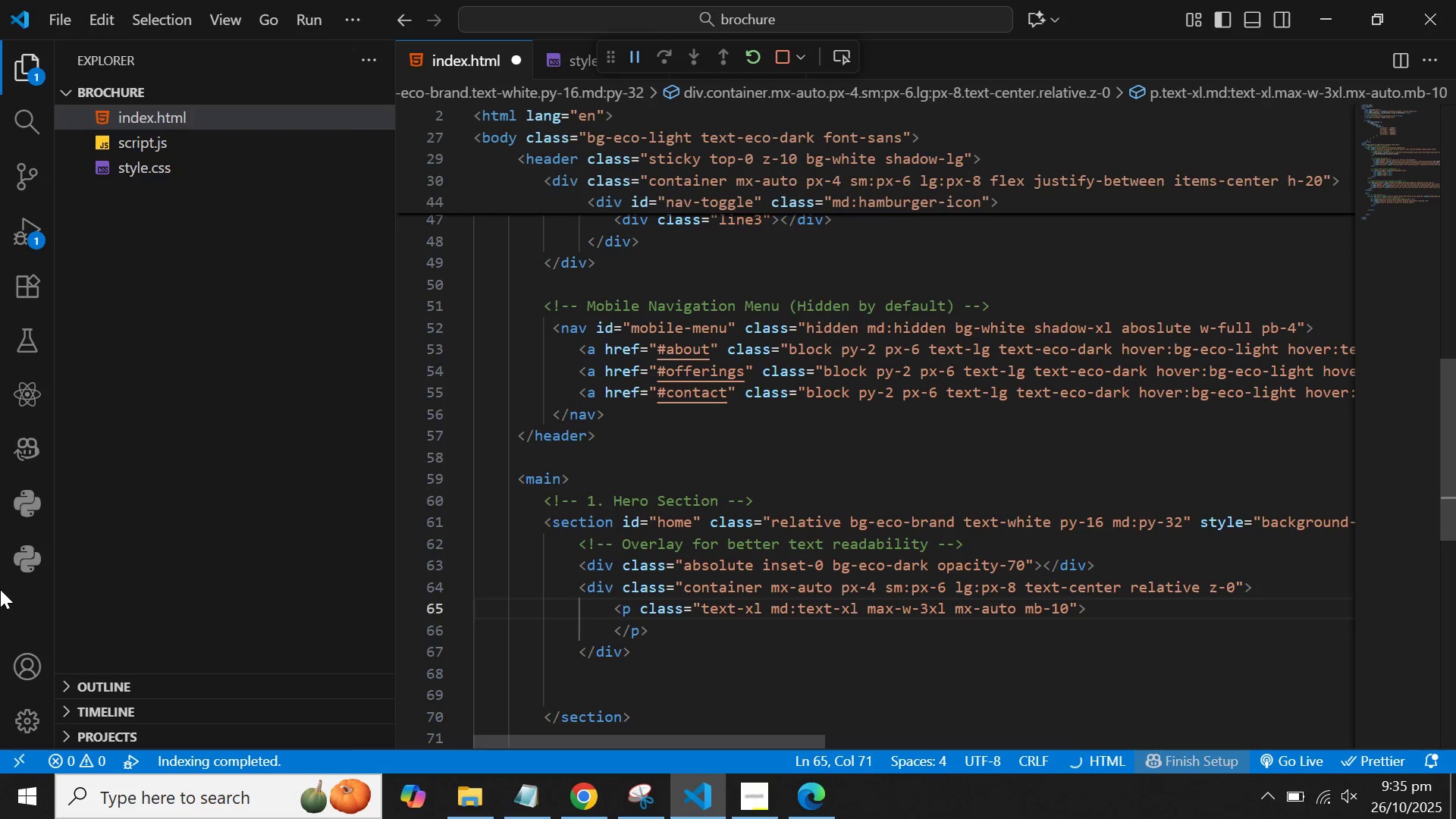 
key(Backspace)
 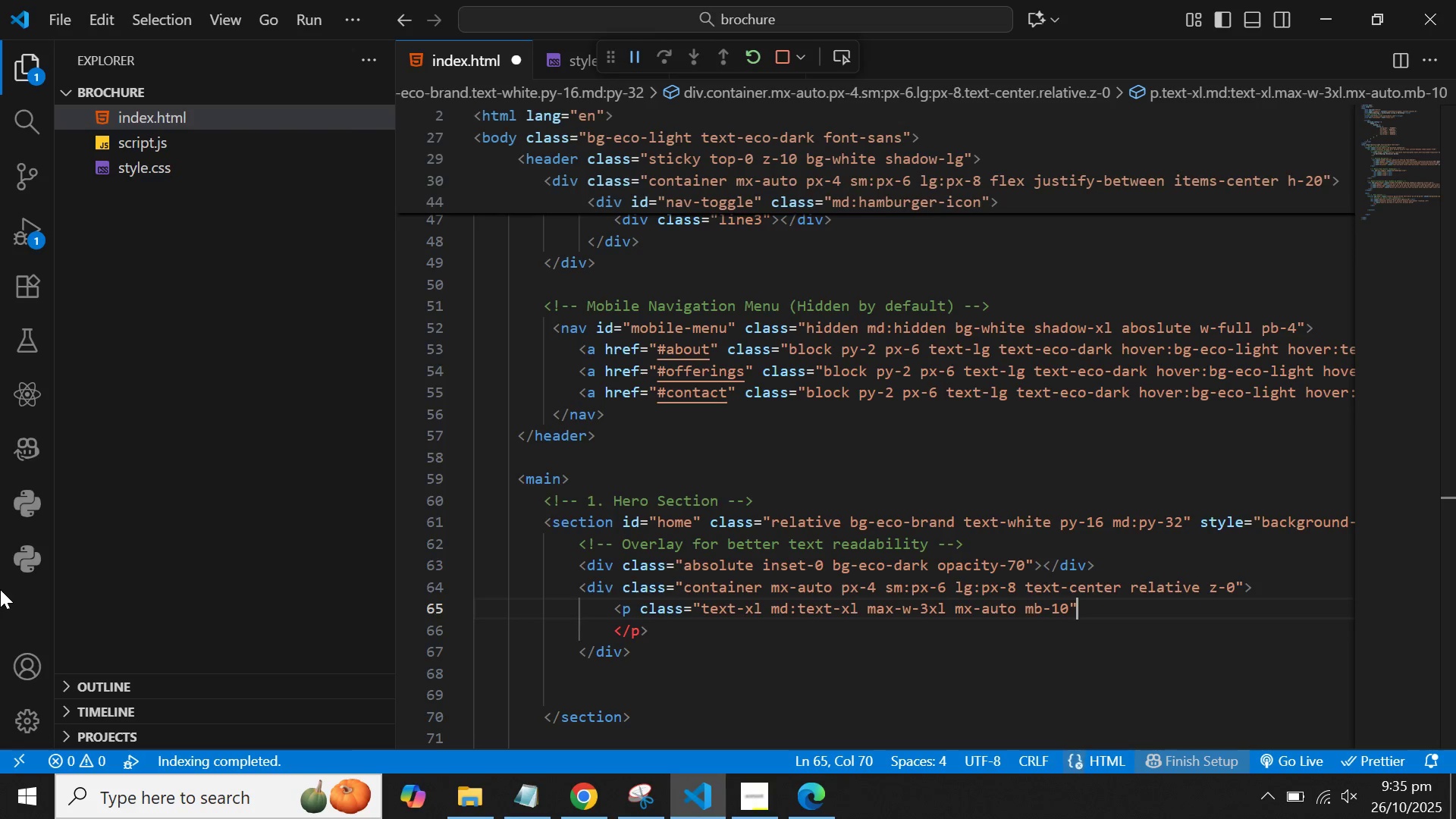 
key(Shift+Period)
 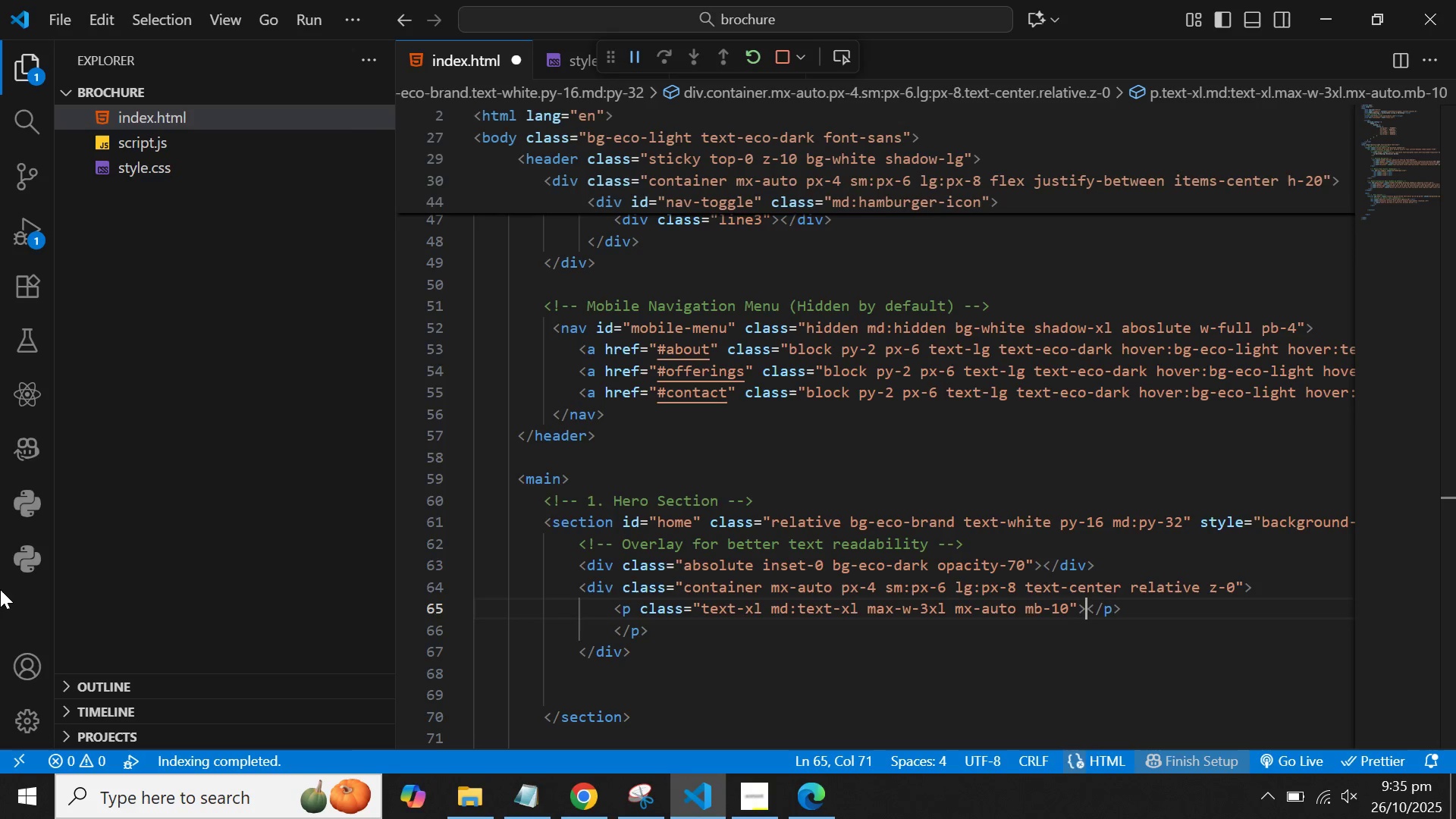 
key(ArrowDown)
 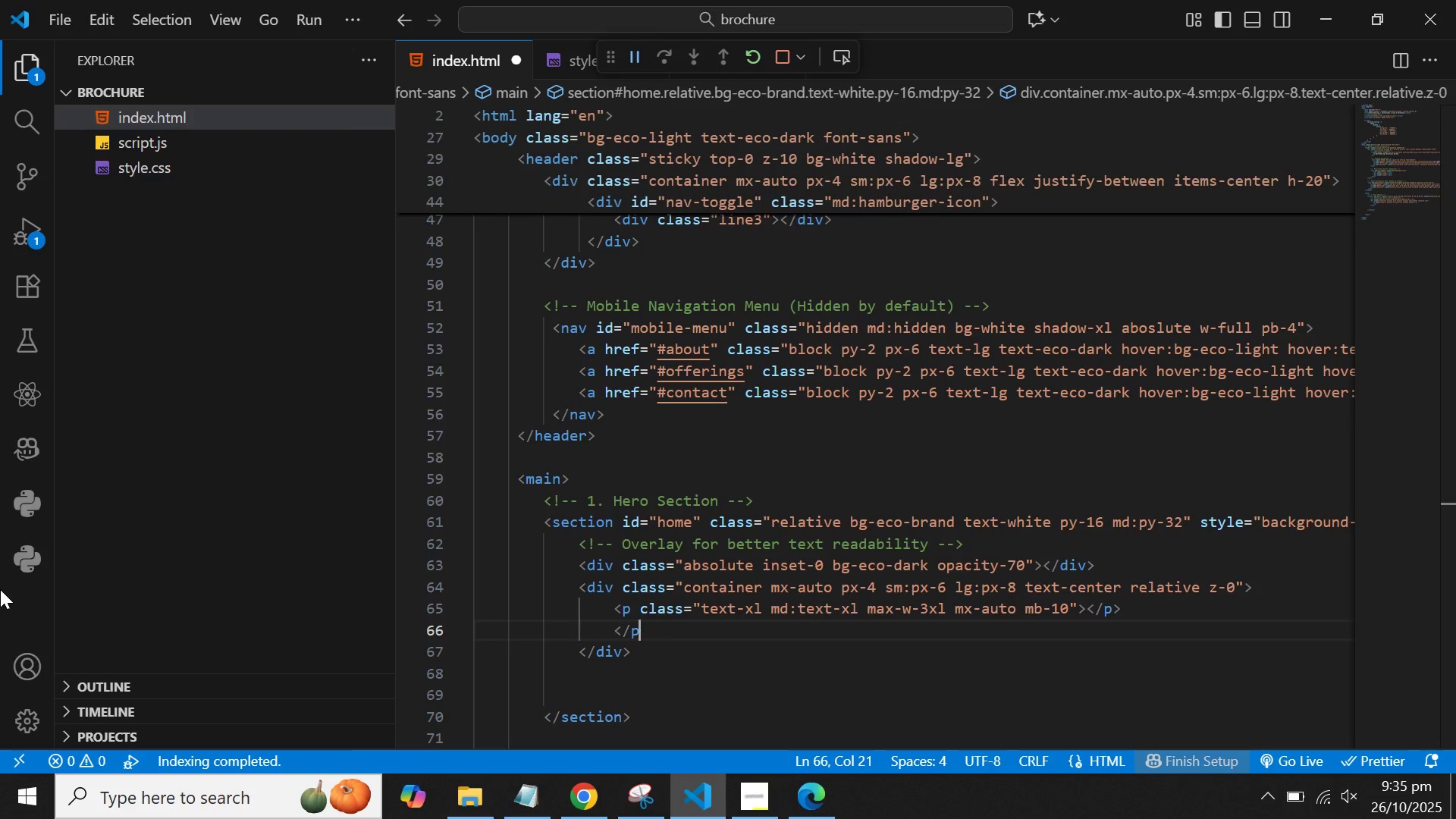 
key(Backspace)
 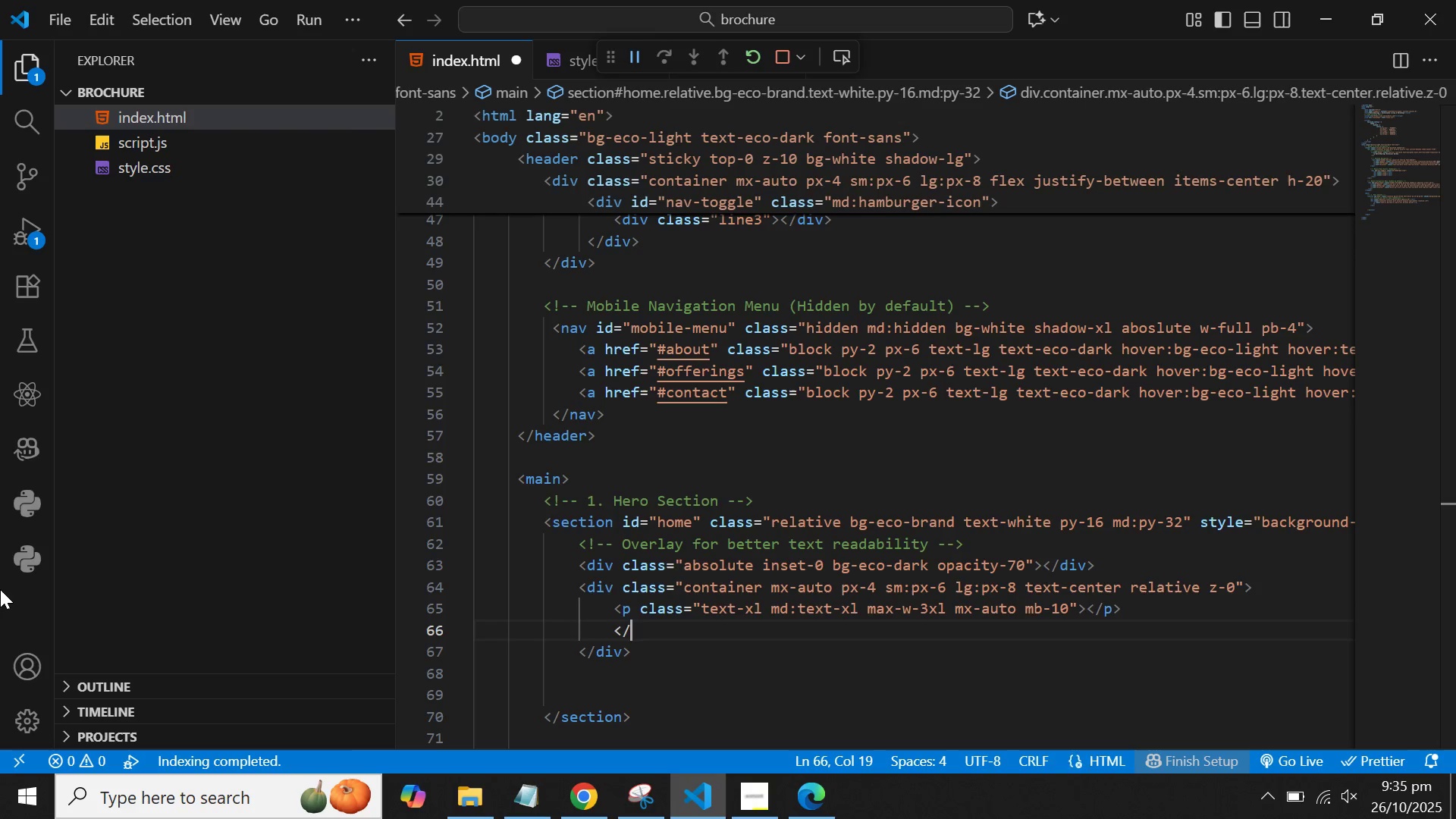 
key(Backspace)
 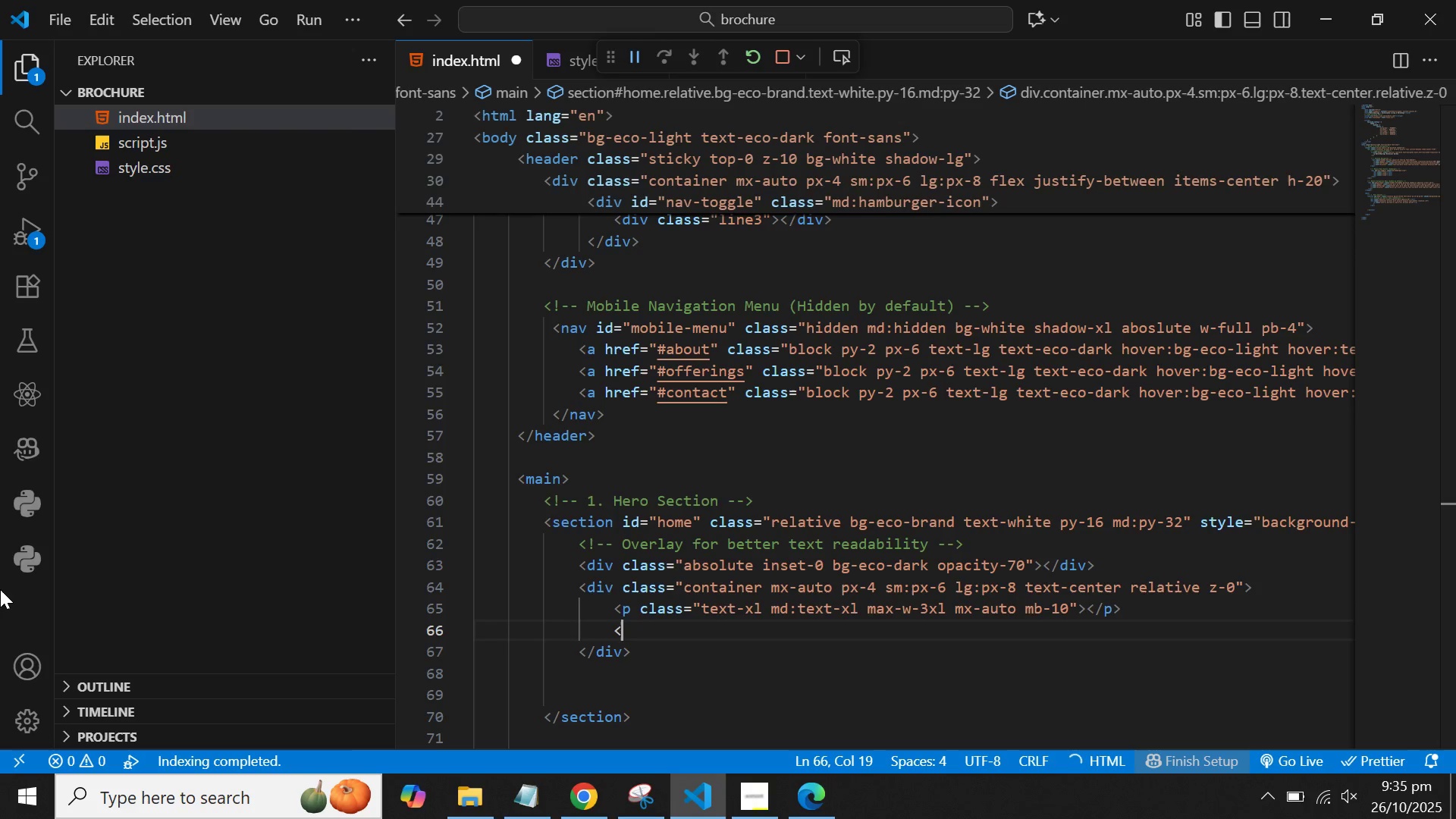 
key(Backspace)
 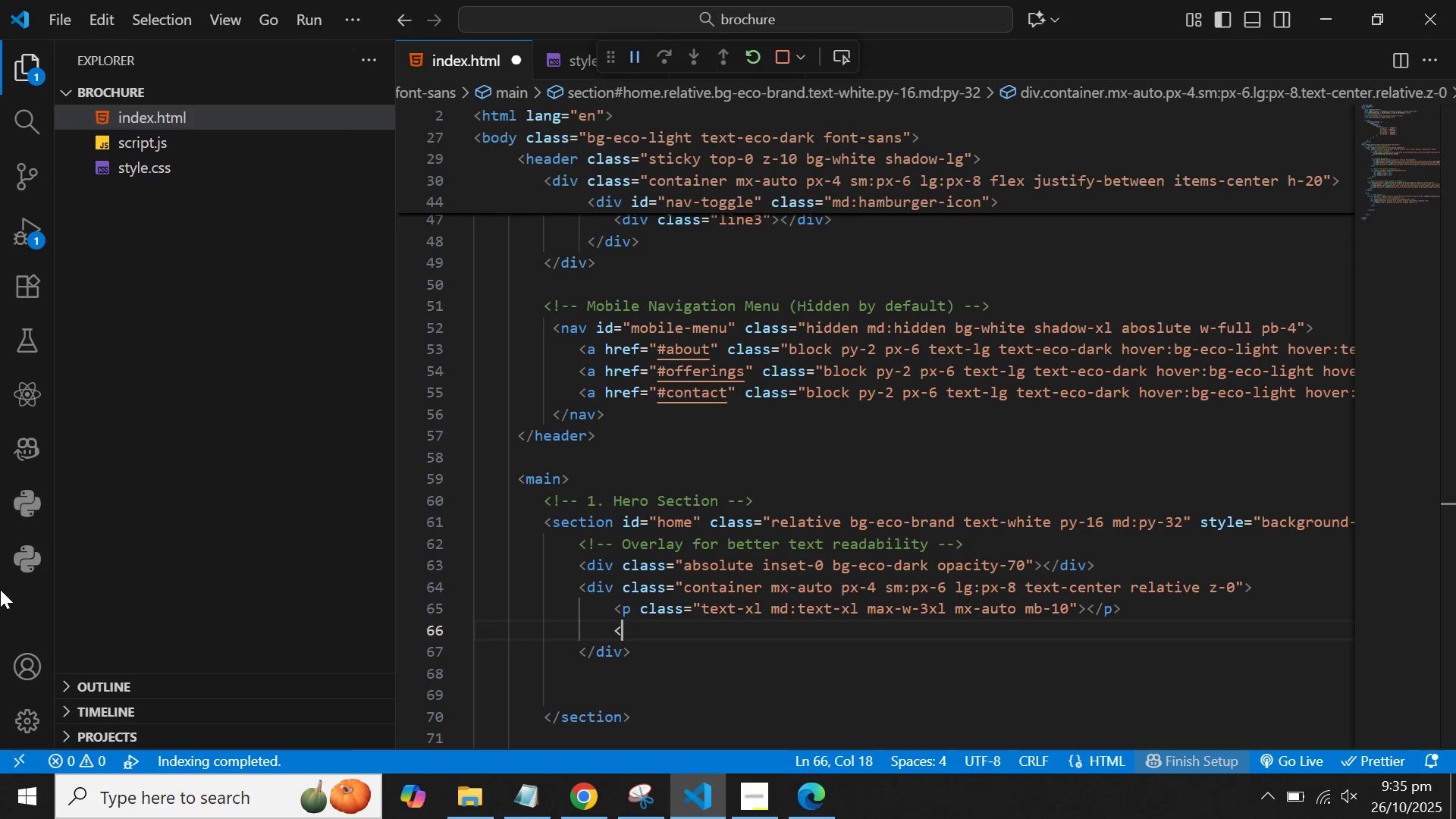 
key(Backspace)
 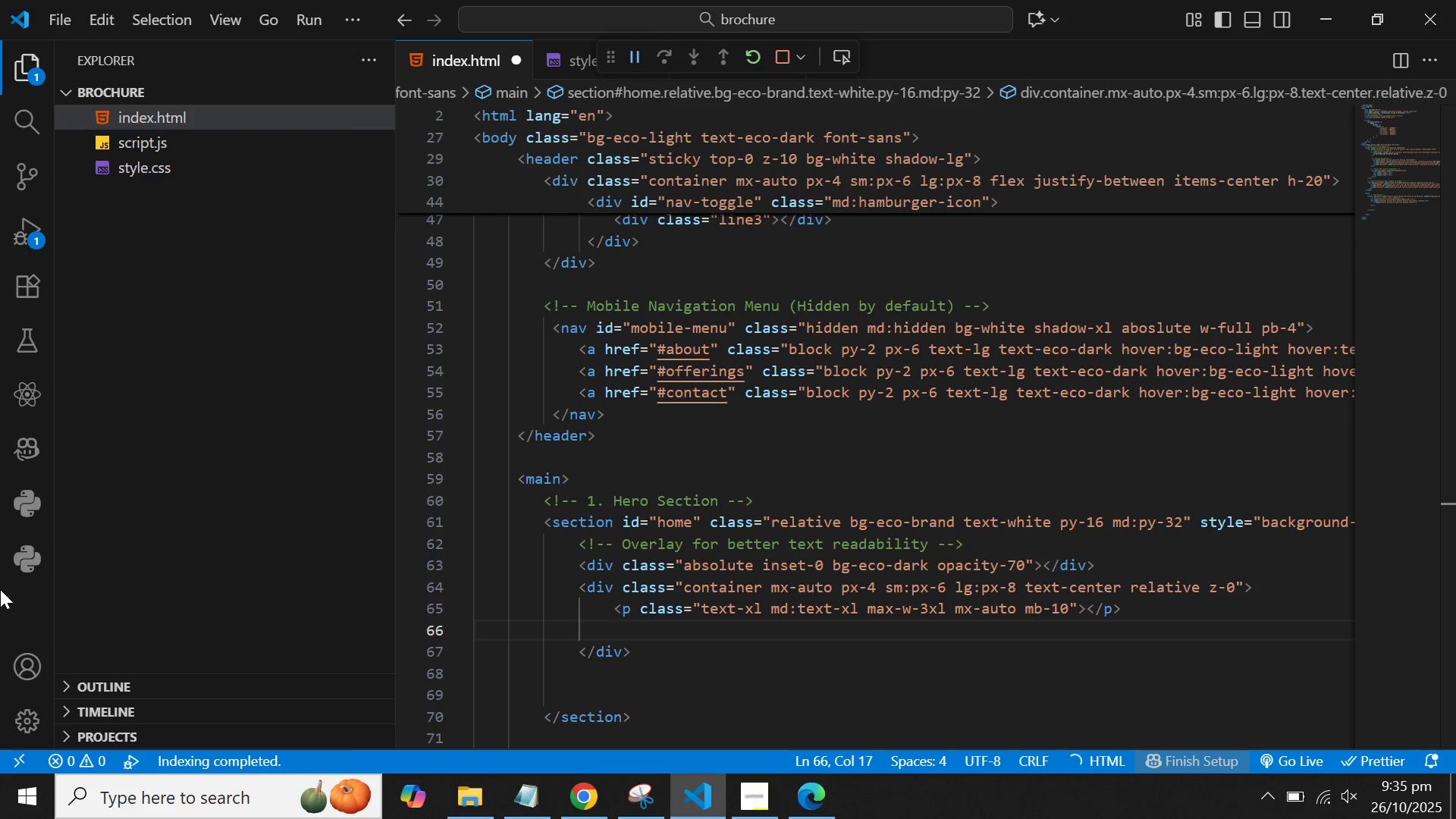 
key(ArrowUp)
 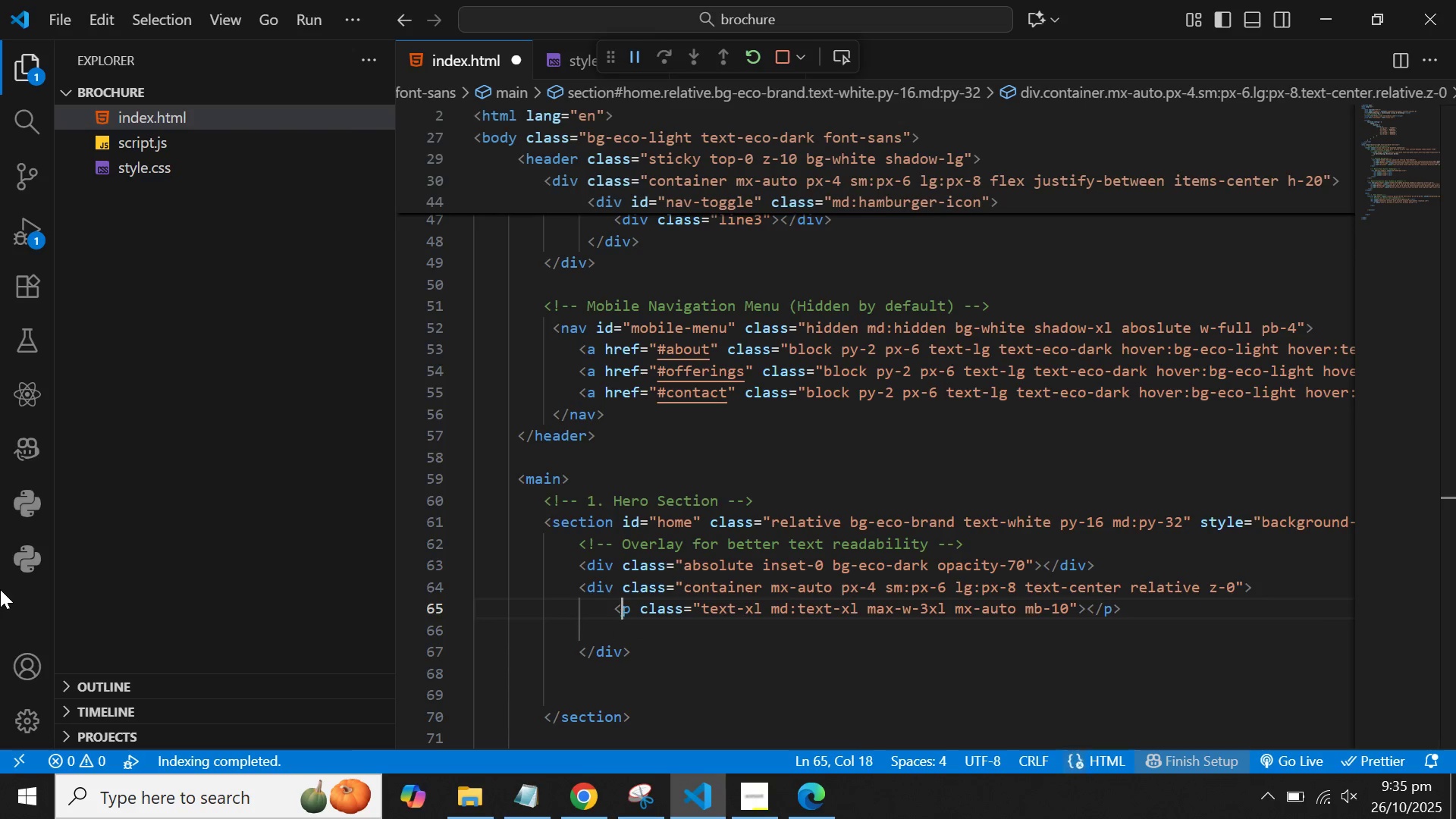 
hold_key(key=ArrowRight, duration=1.5)
 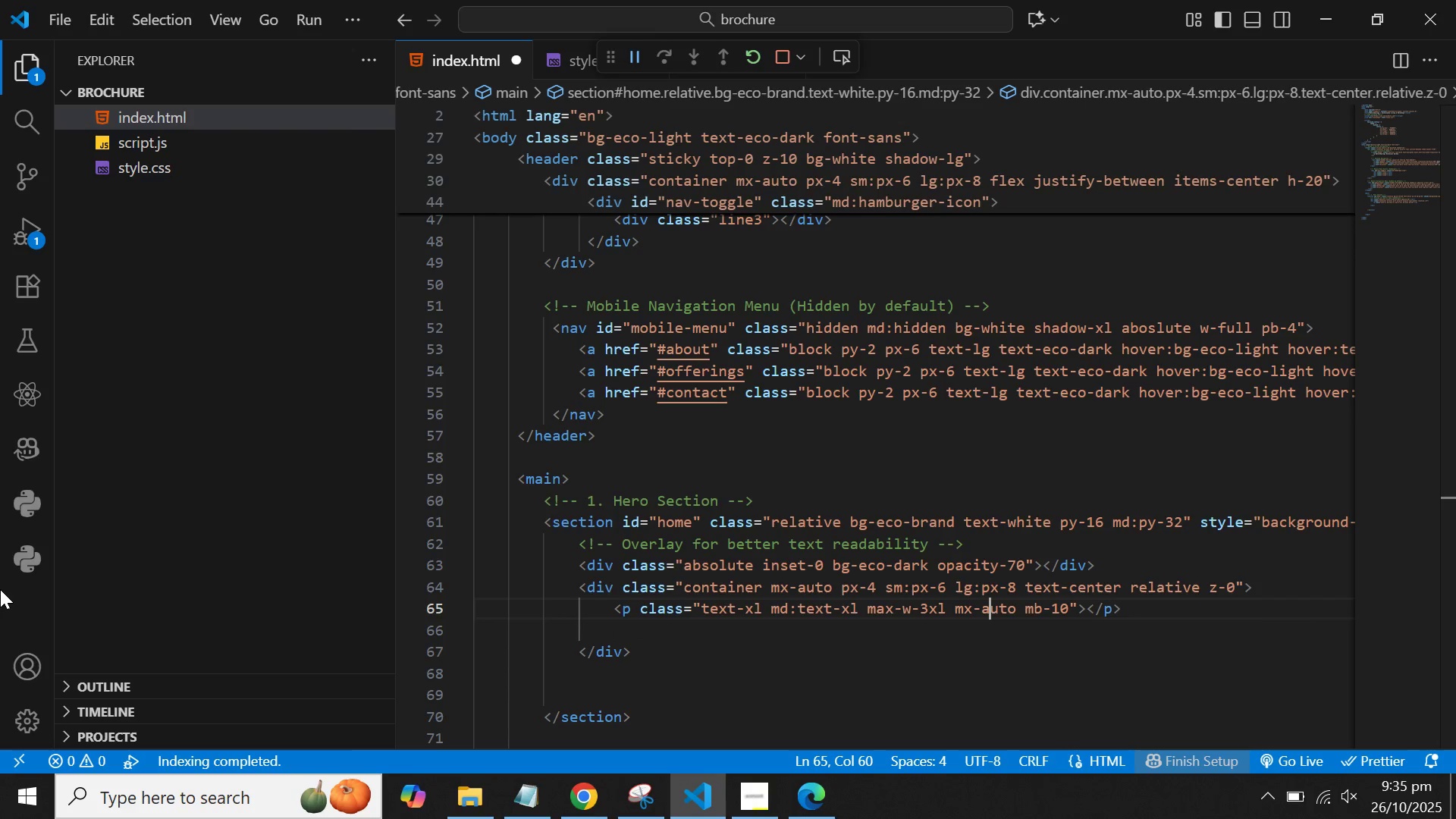 
hold_key(key=ArrowRight, duration=0.37)
 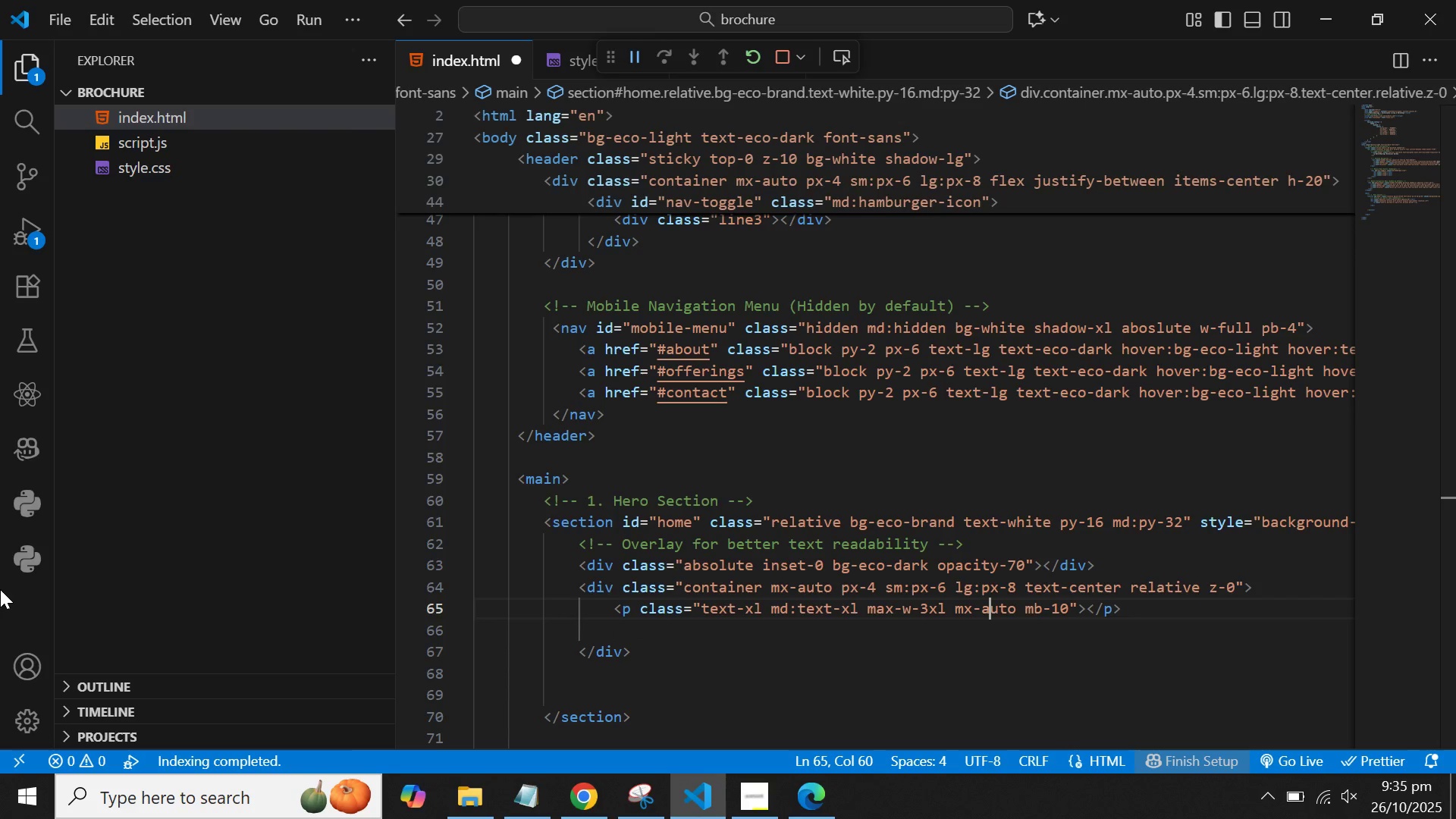 
wait(5.2)
 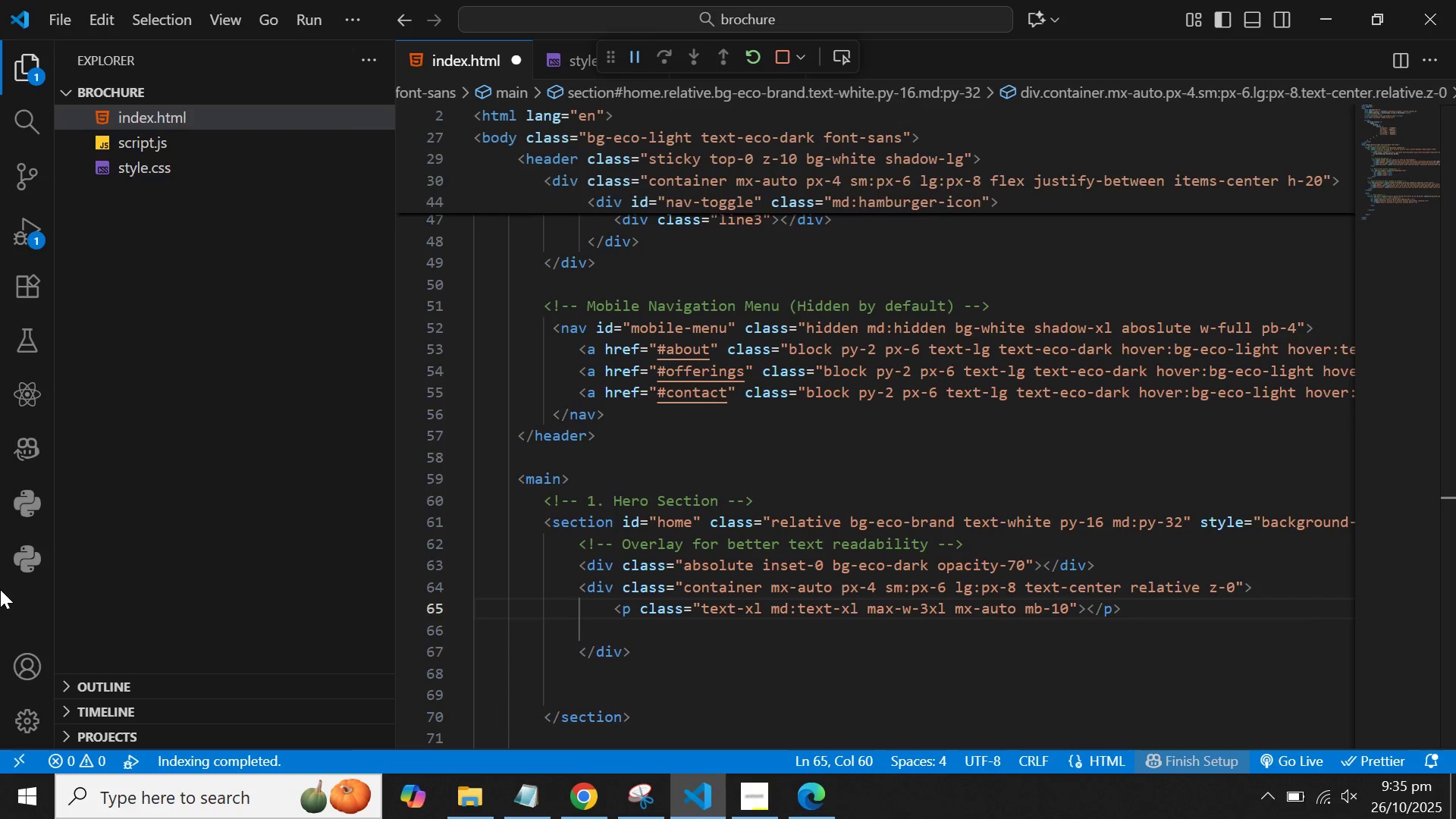 
hold_key(key=ArrowRight, duration=0.76)
 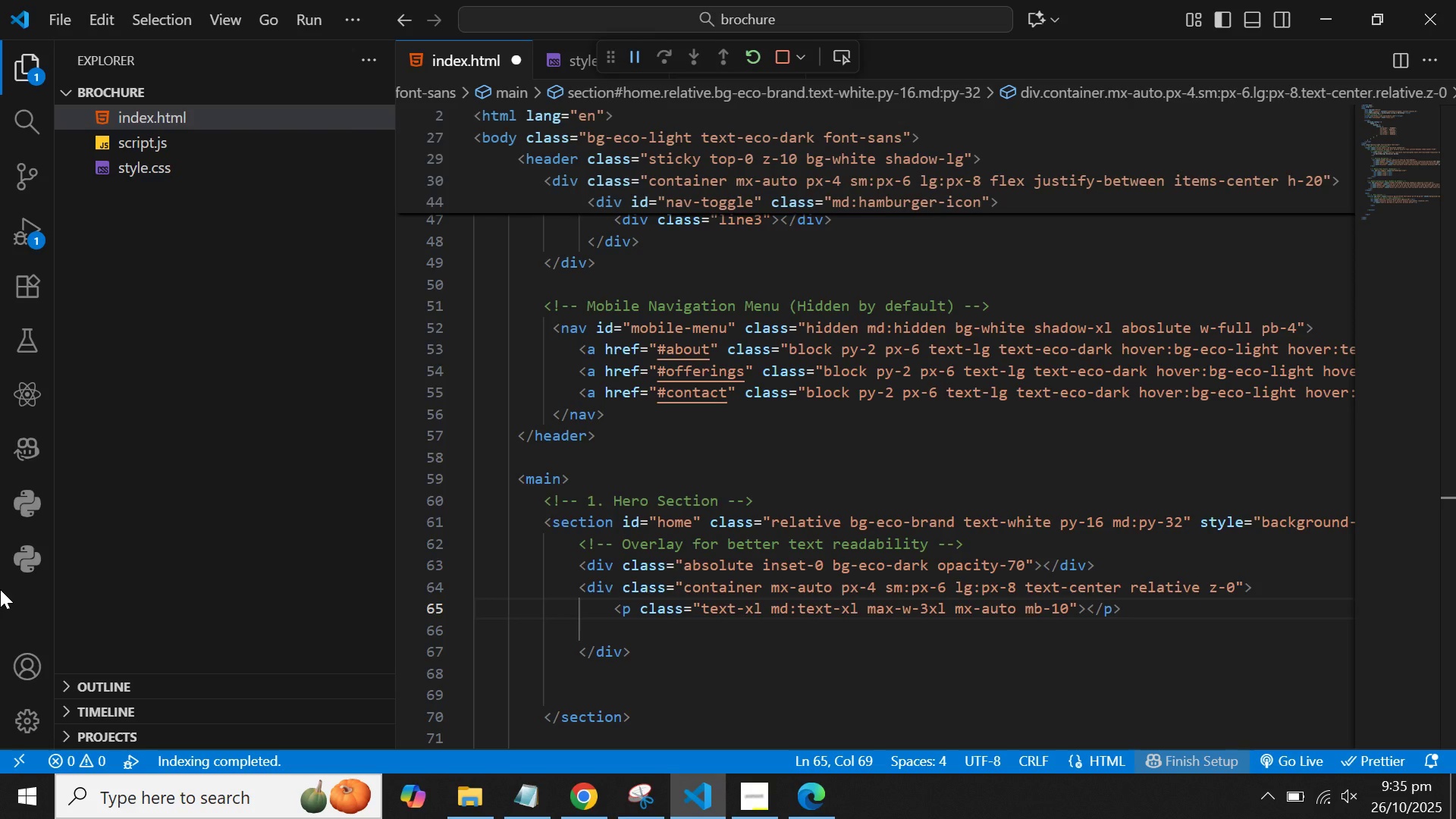 
key(ArrowRight)
 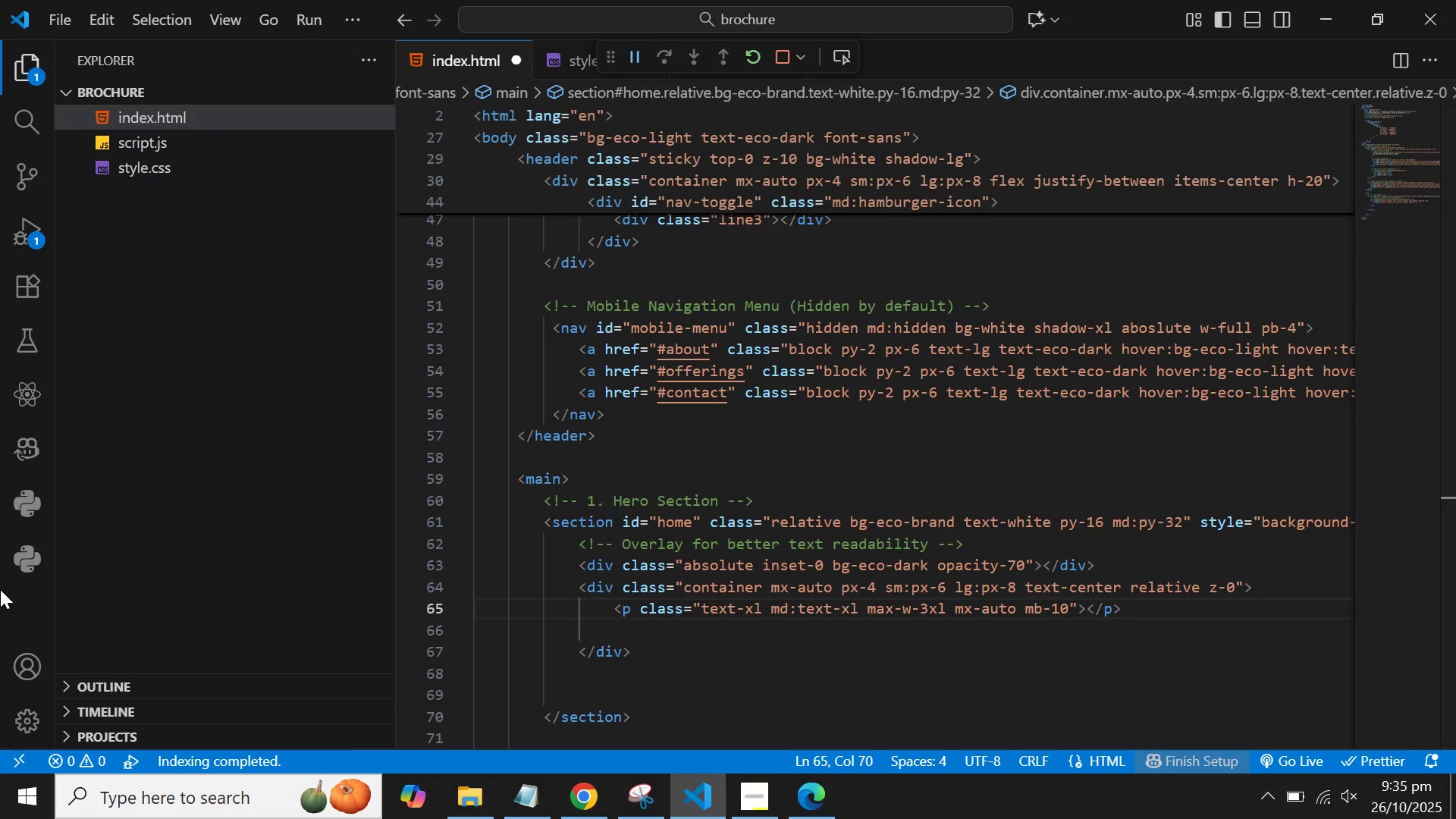 
hold_key(key=ArrowLeft, duration=1.04)
 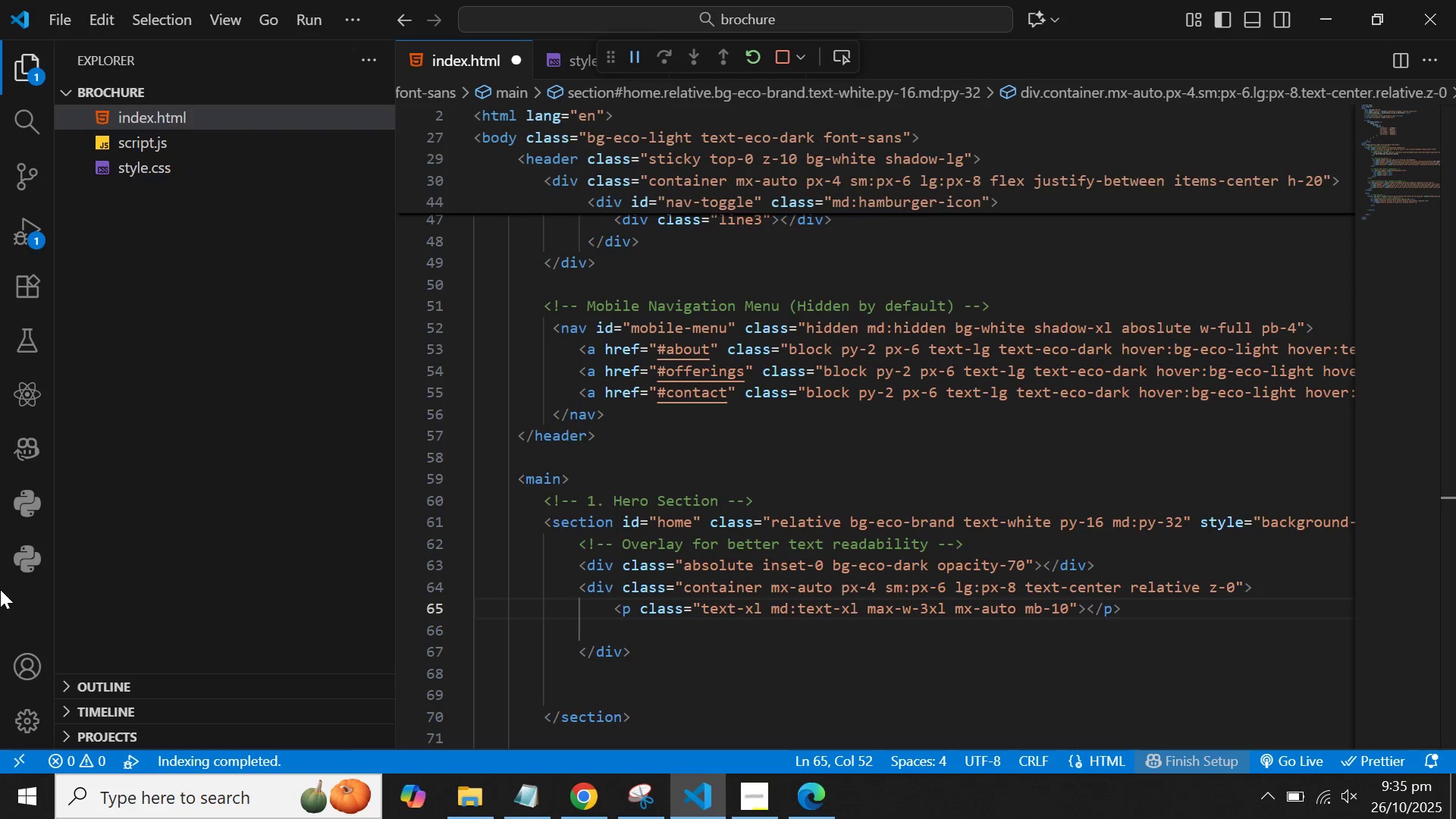 
key(ArrowRight)
 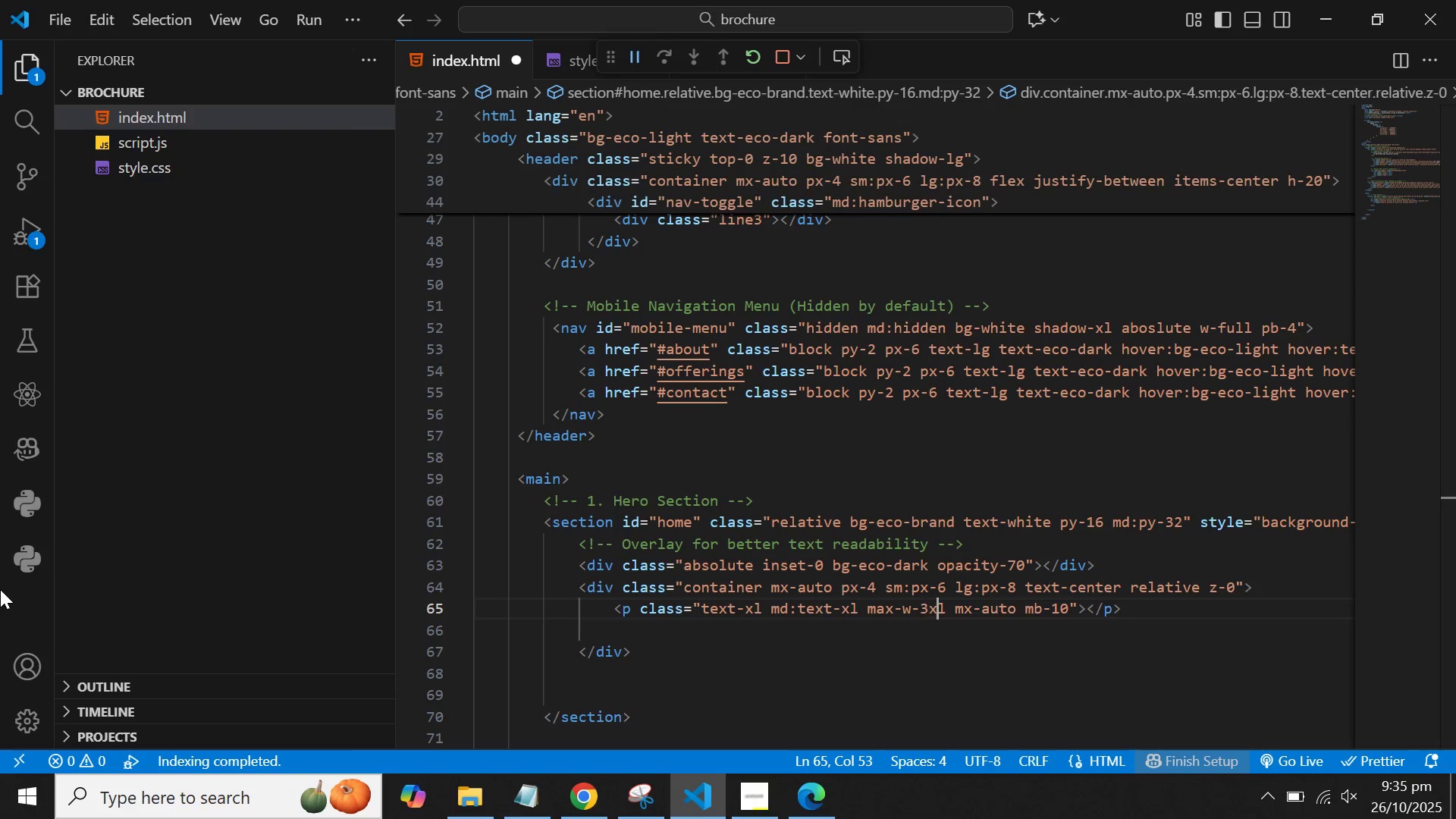 
key(ArrowRight)
 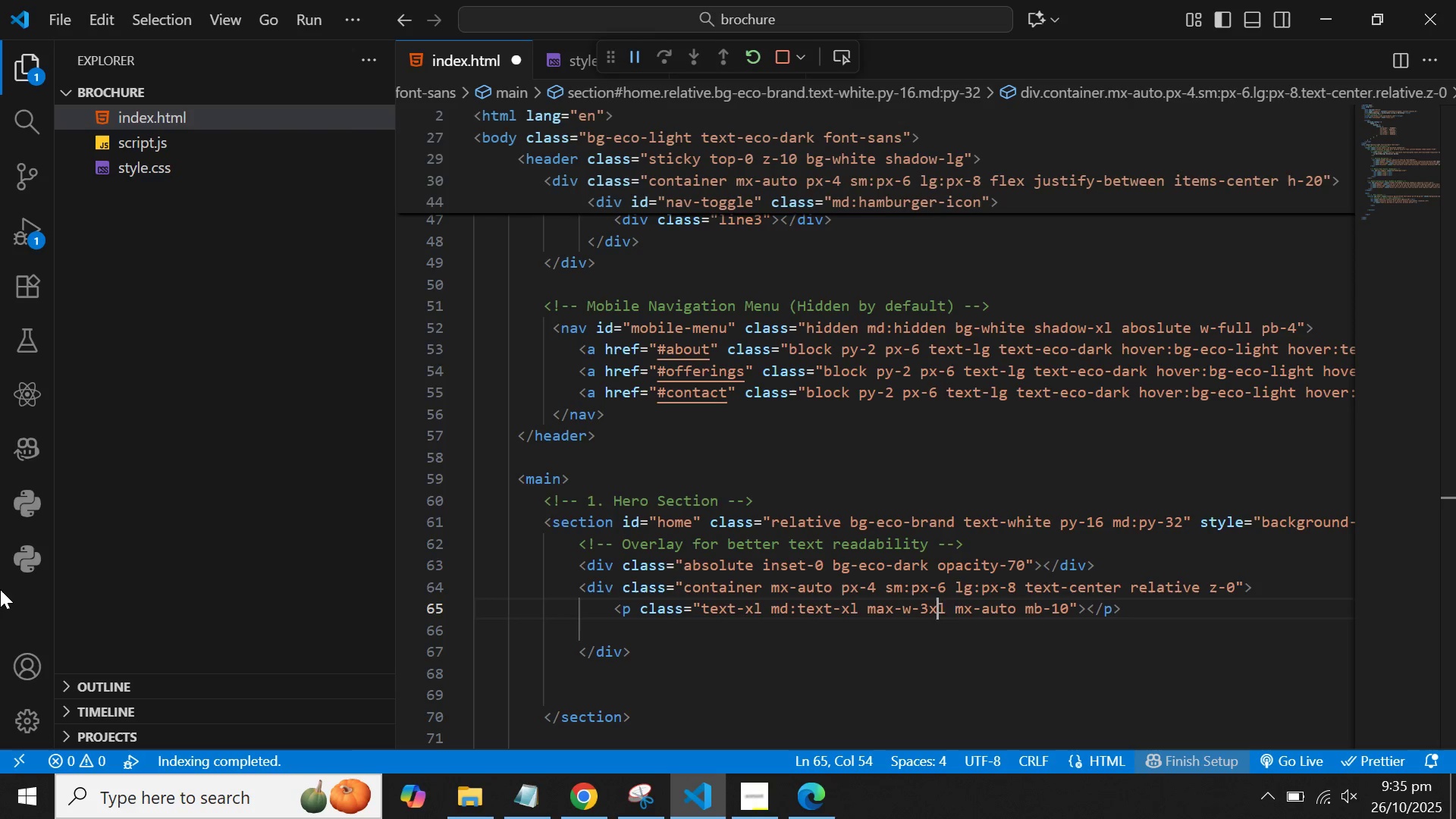 
key(ArrowRight)
 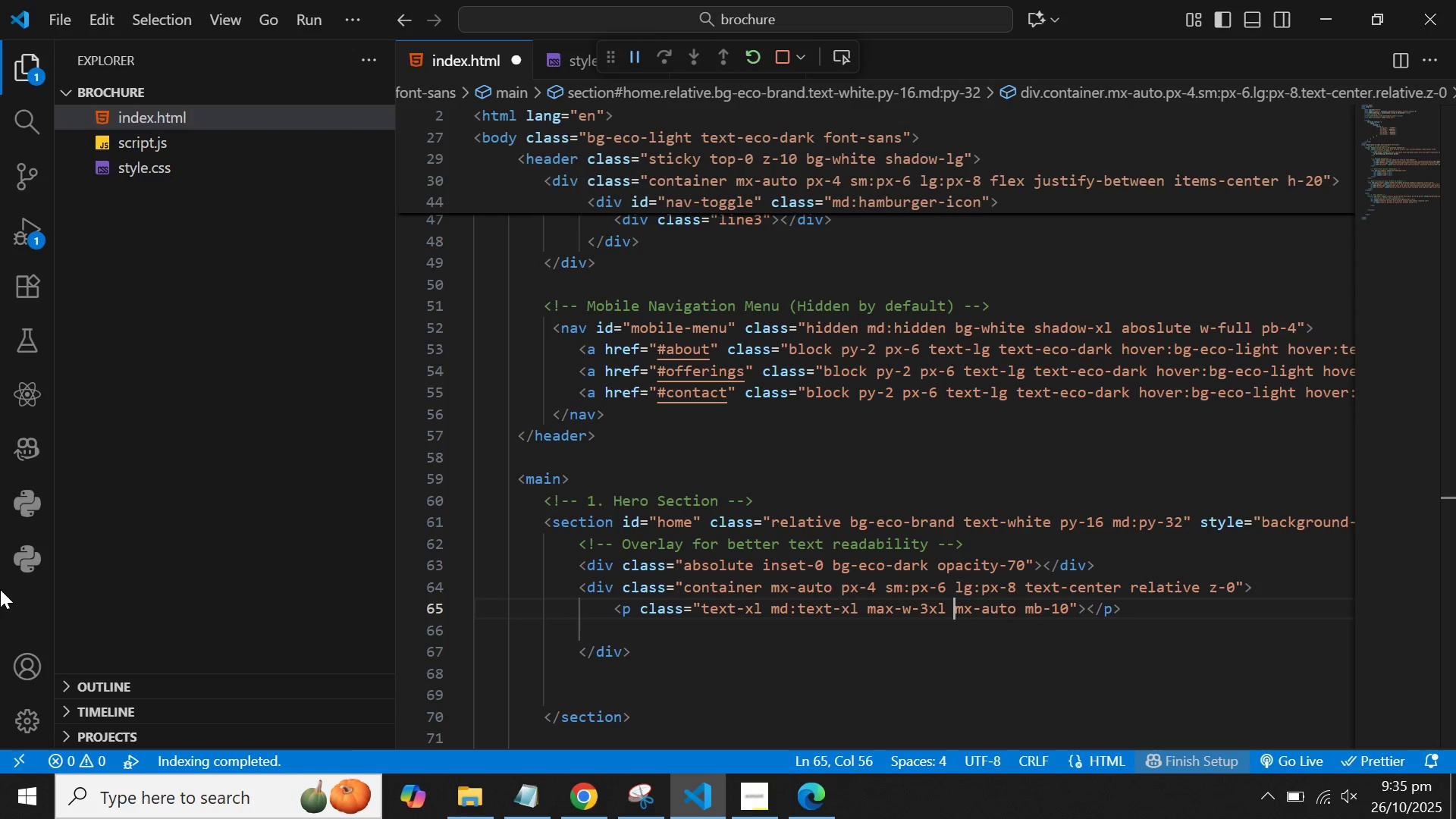 
key(ArrowRight)
 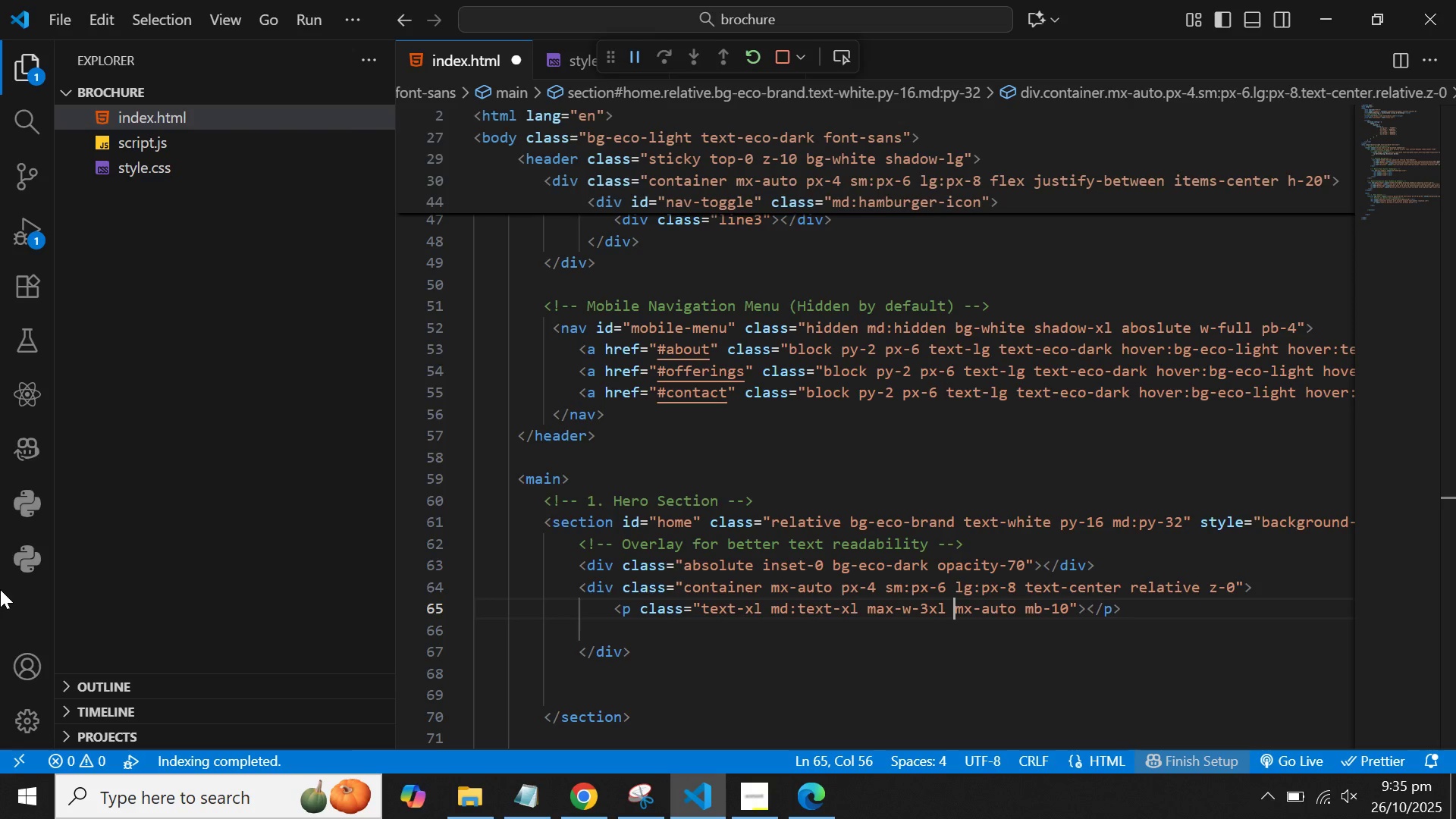 
hold_key(key=Backspace, duration=0.81)
 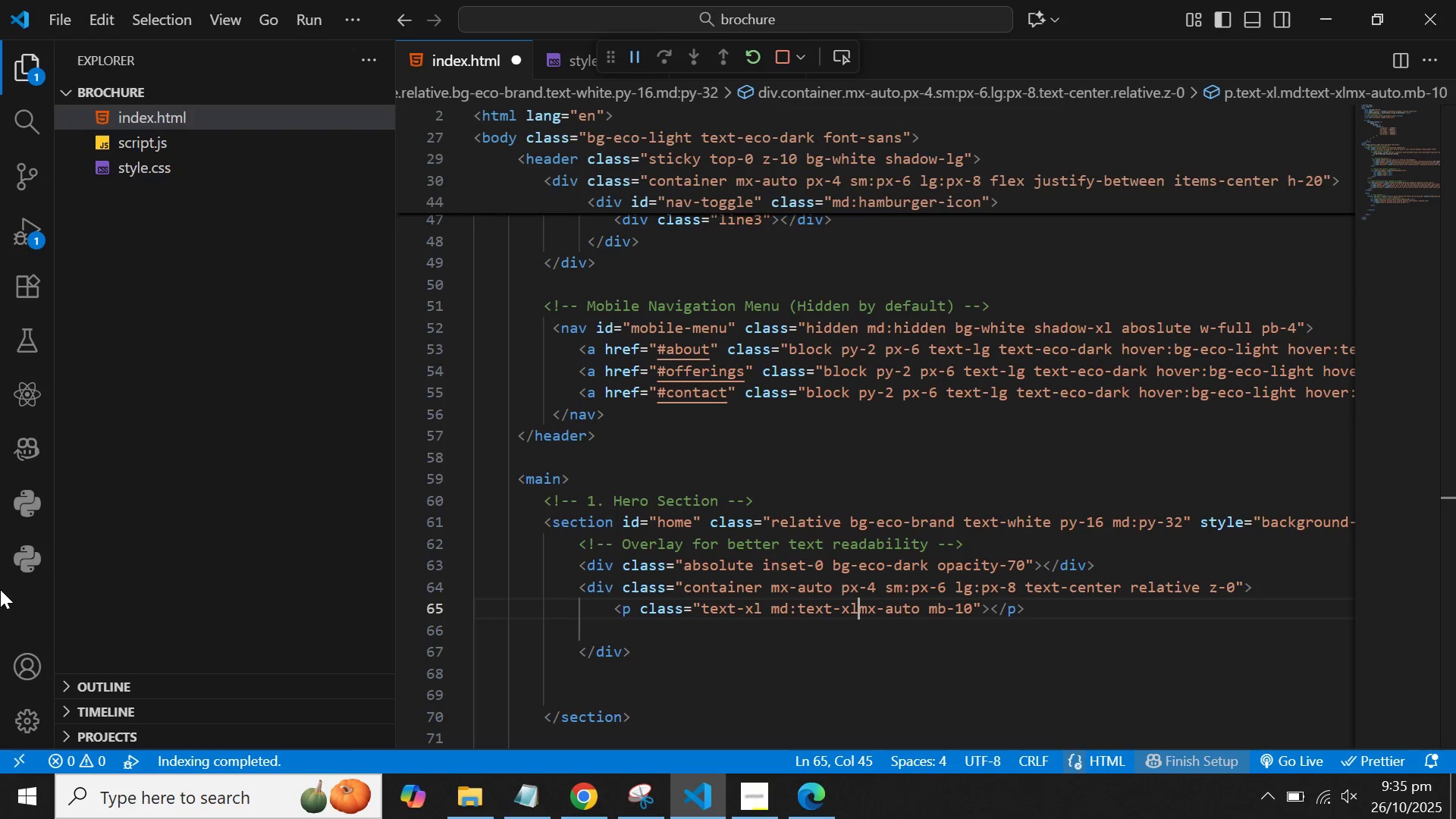 
key(Space)
 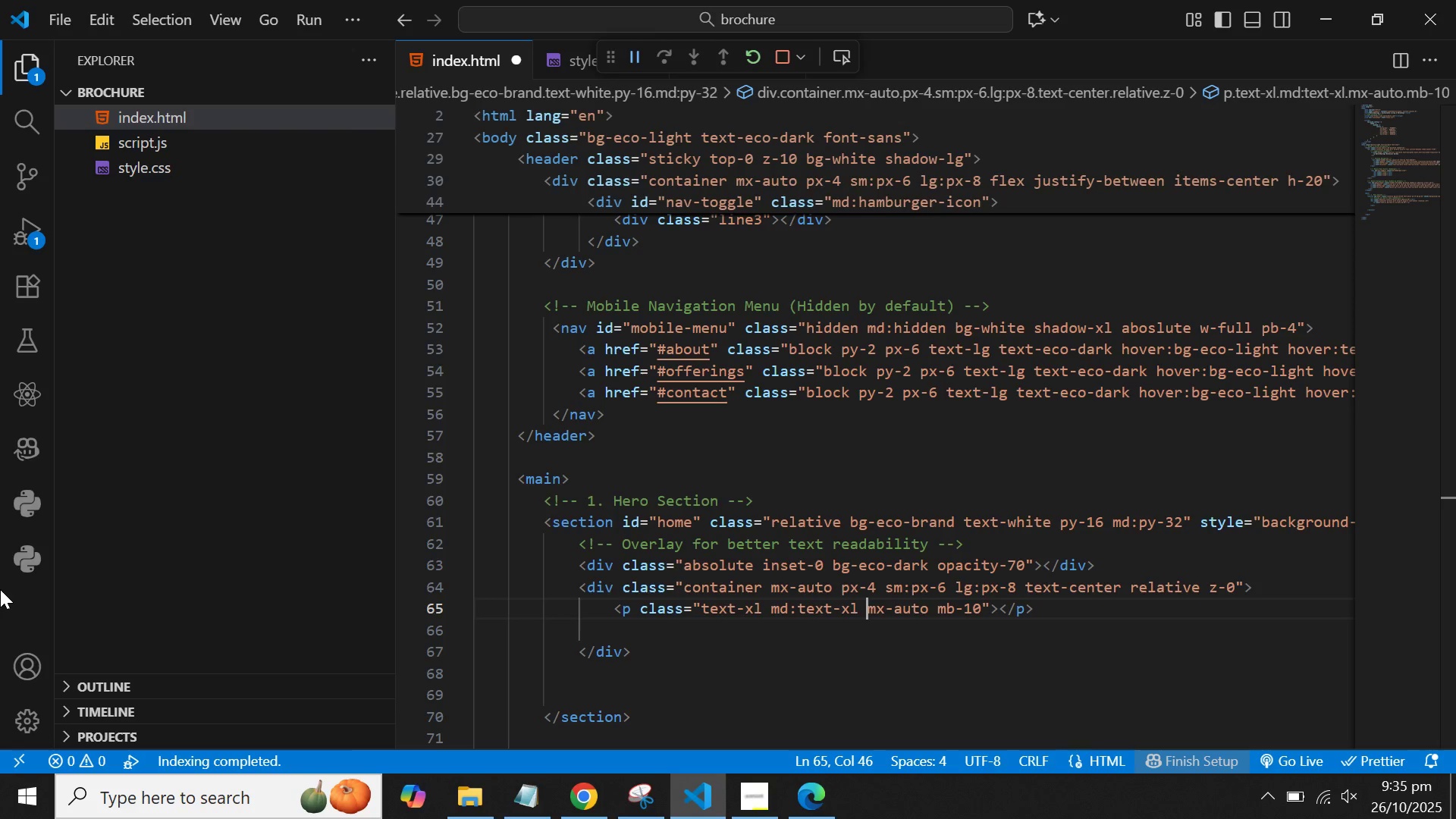 
wait(10.13)
 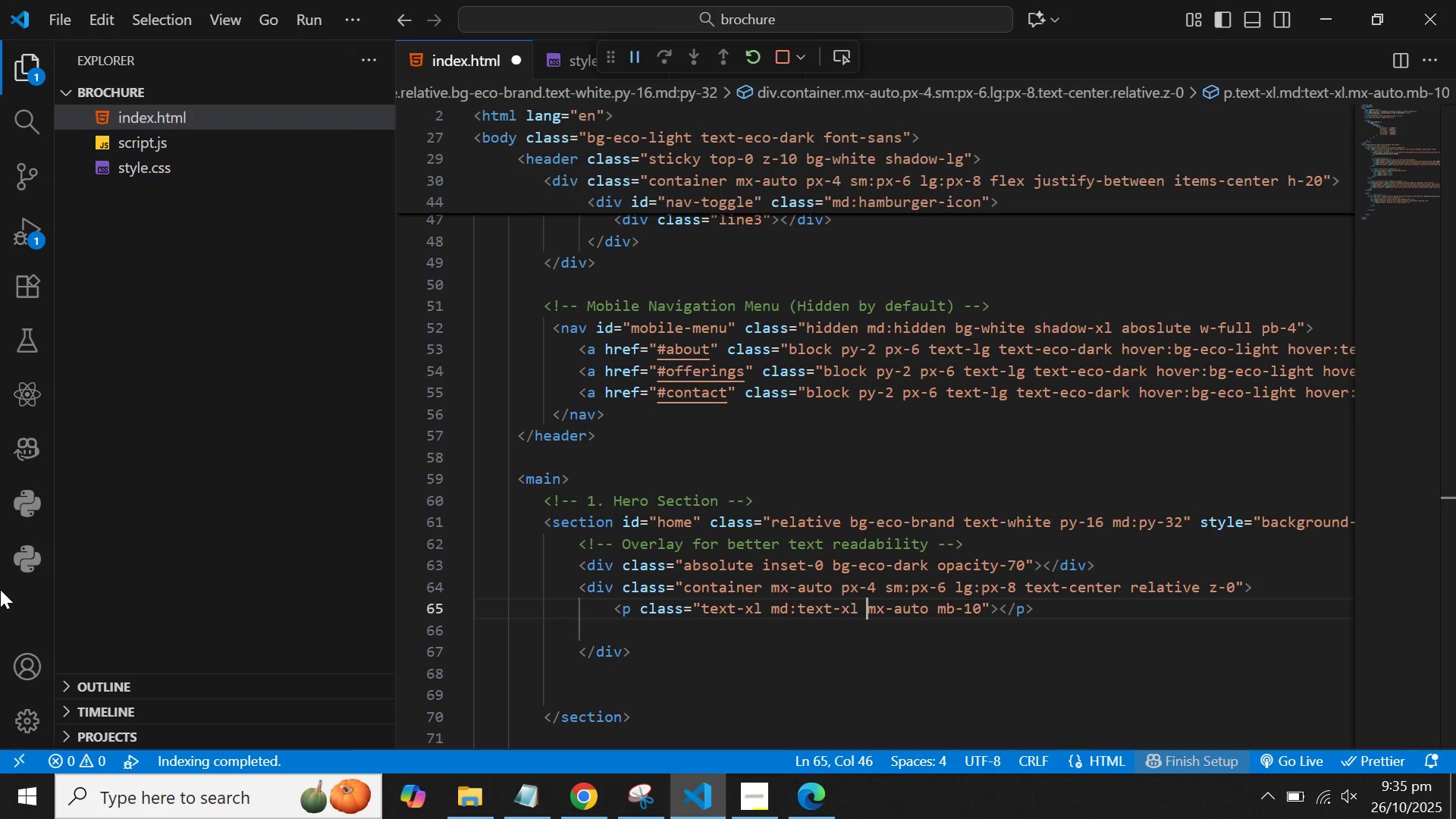 
type(mb-4)
 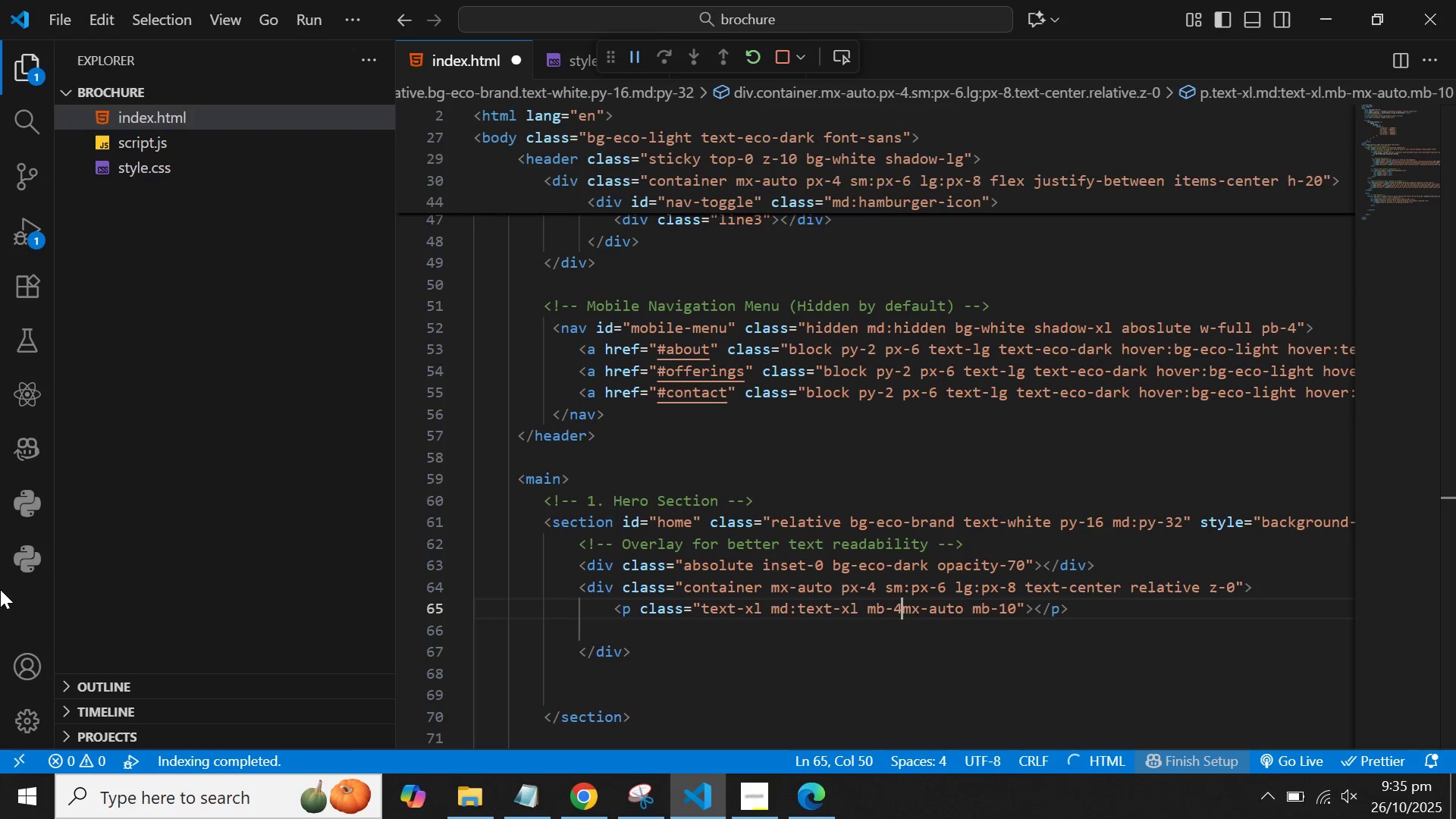 
hold_key(key=ArrowRight, duration=0.62)
 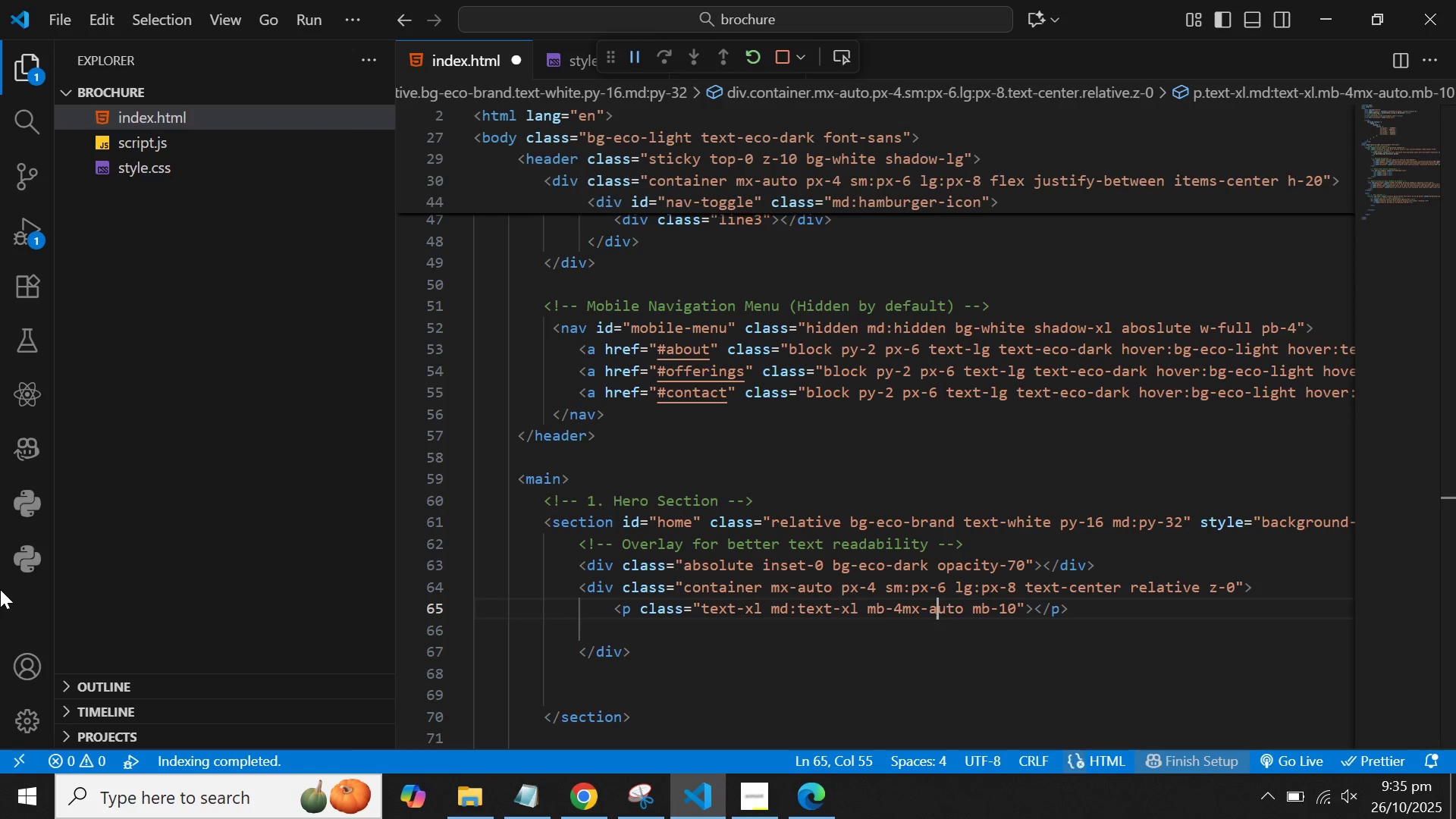 
key(ArrowLeft)
 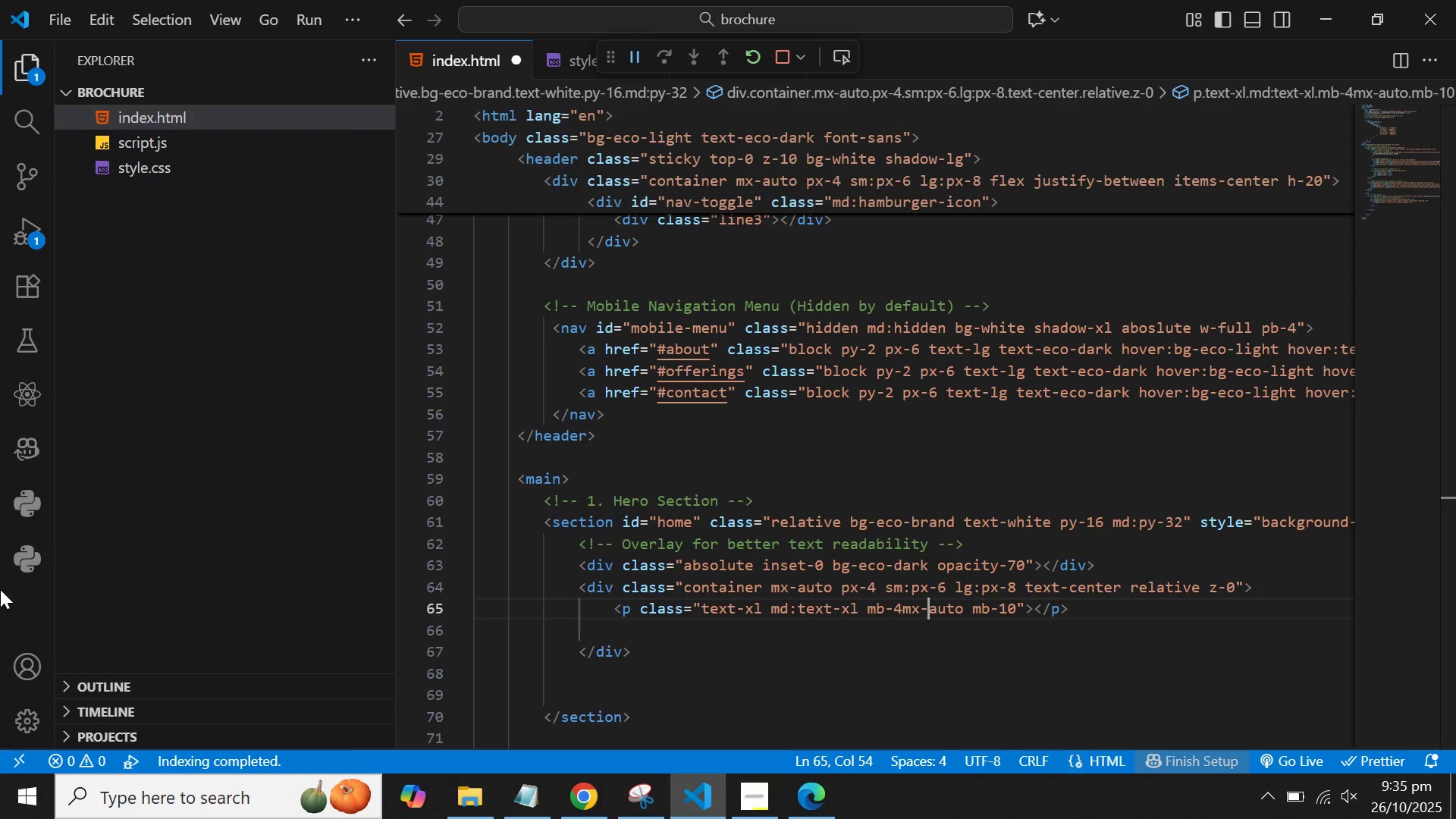 
key(ArrowLeft)
 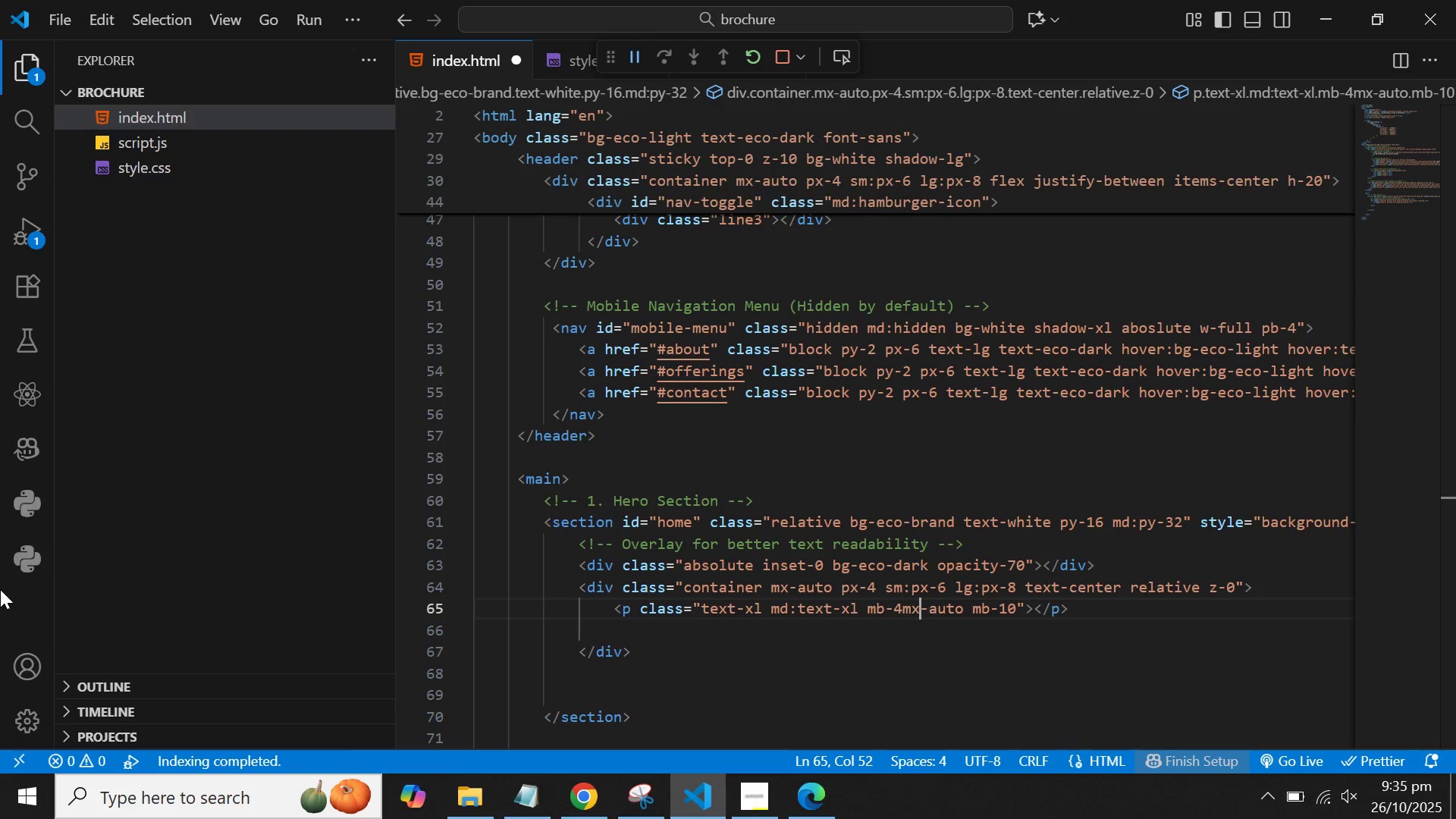 
key(ArrowLeft)
 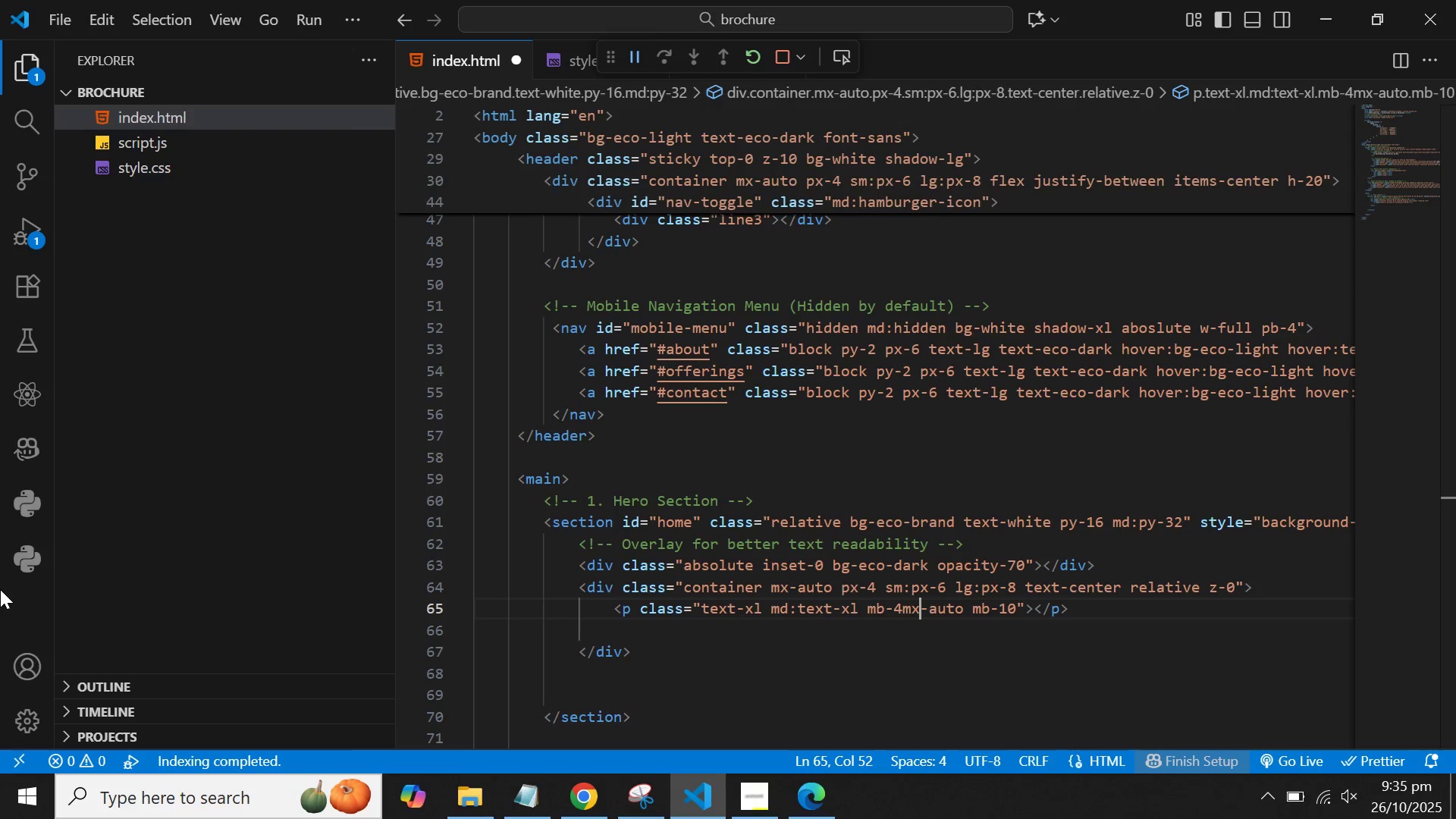 
key(ArrowLeft)
 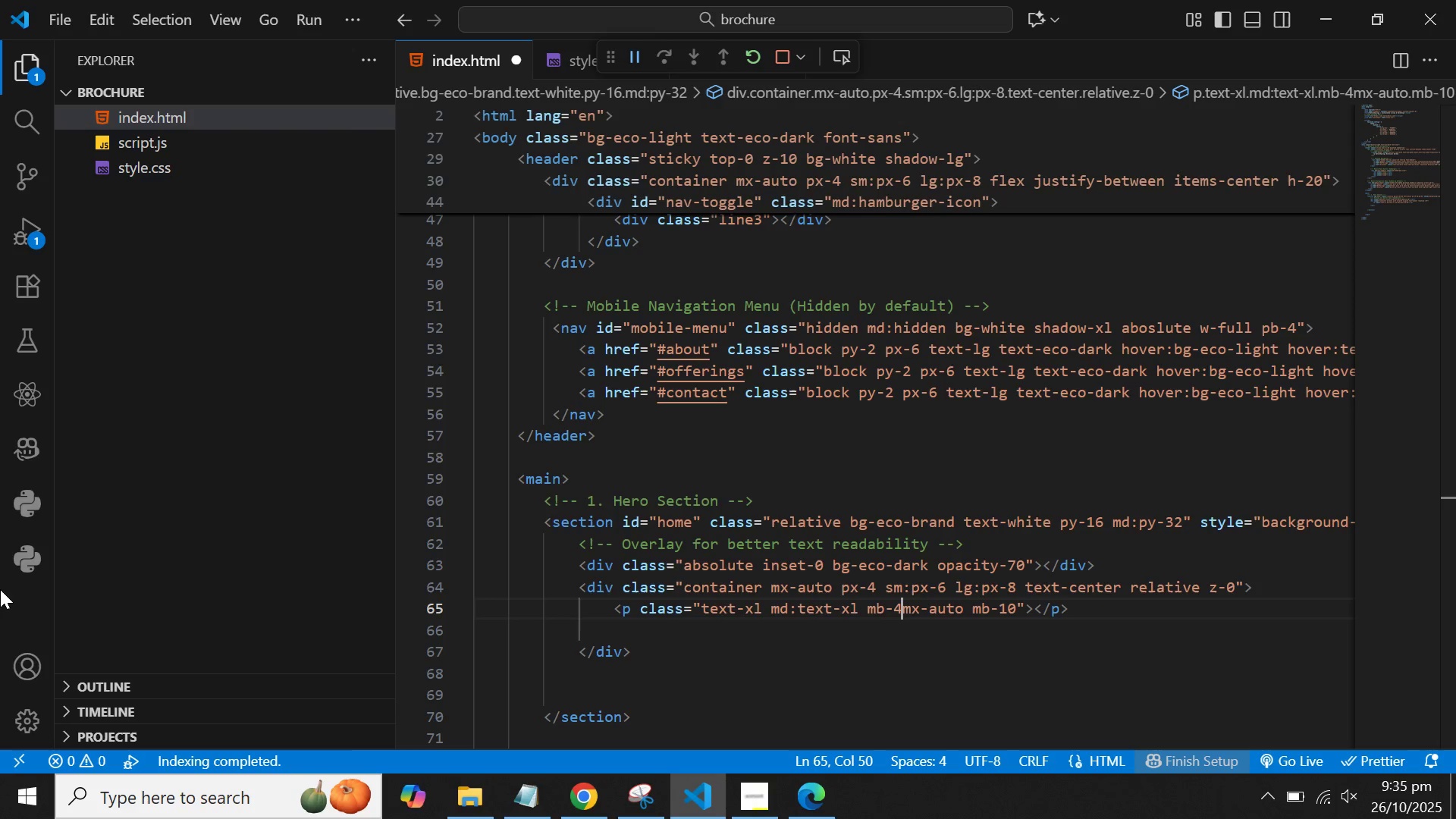 
key(ArrowLeft)
 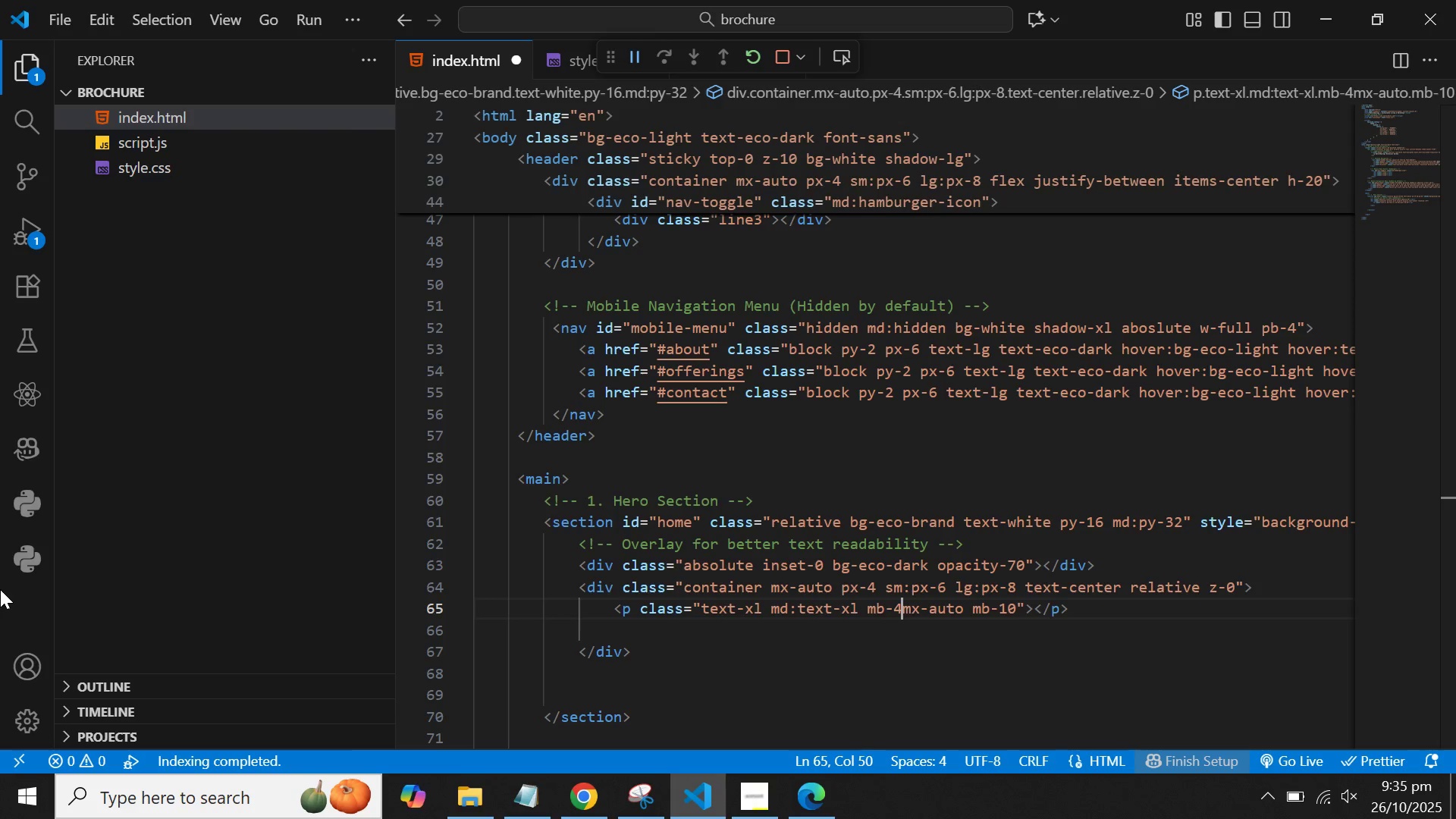 
key(Space)
 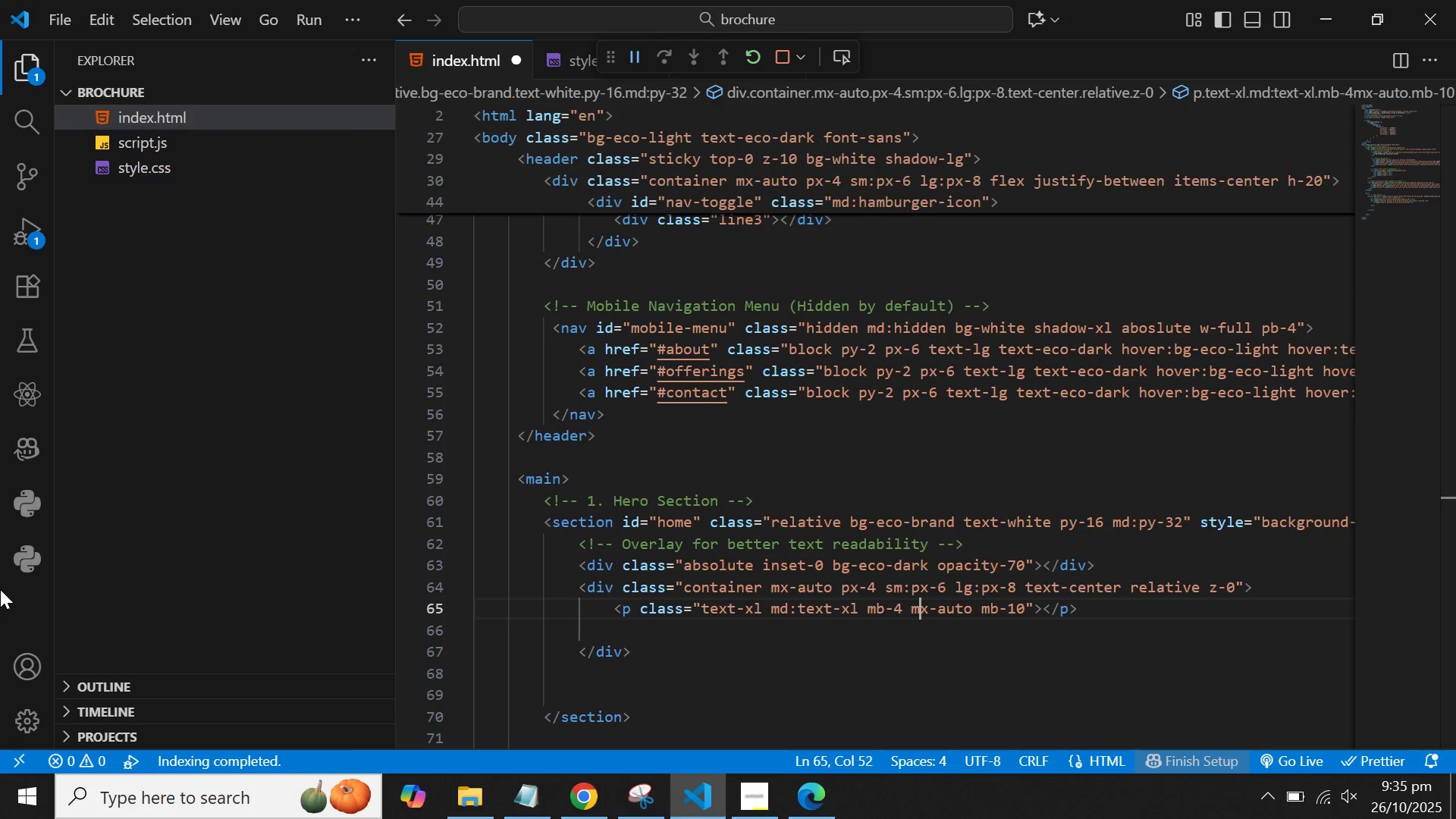 
hold_key(key=ArrowRight, duration=0.84)
 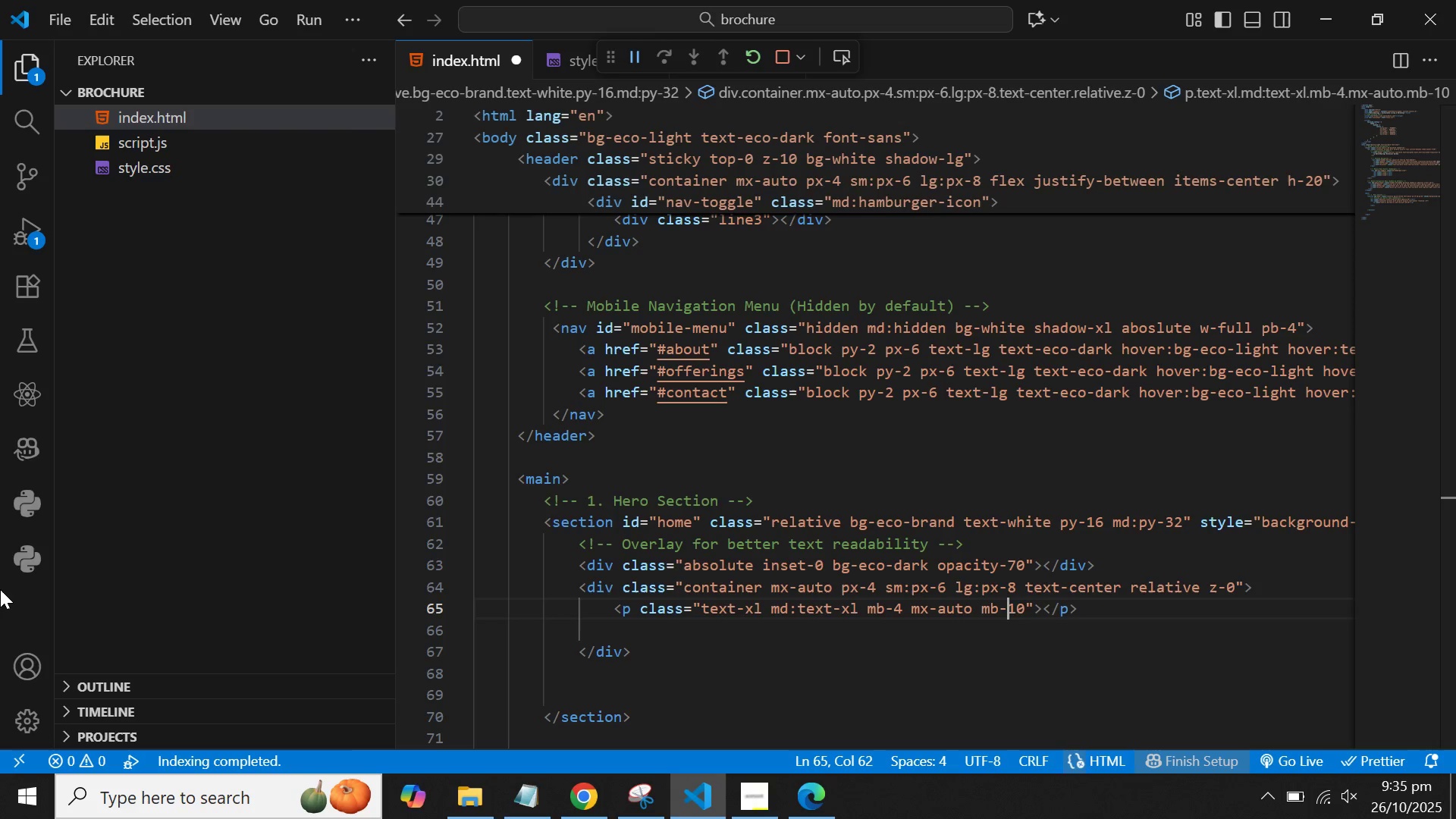 
key(ArrowLeft)
 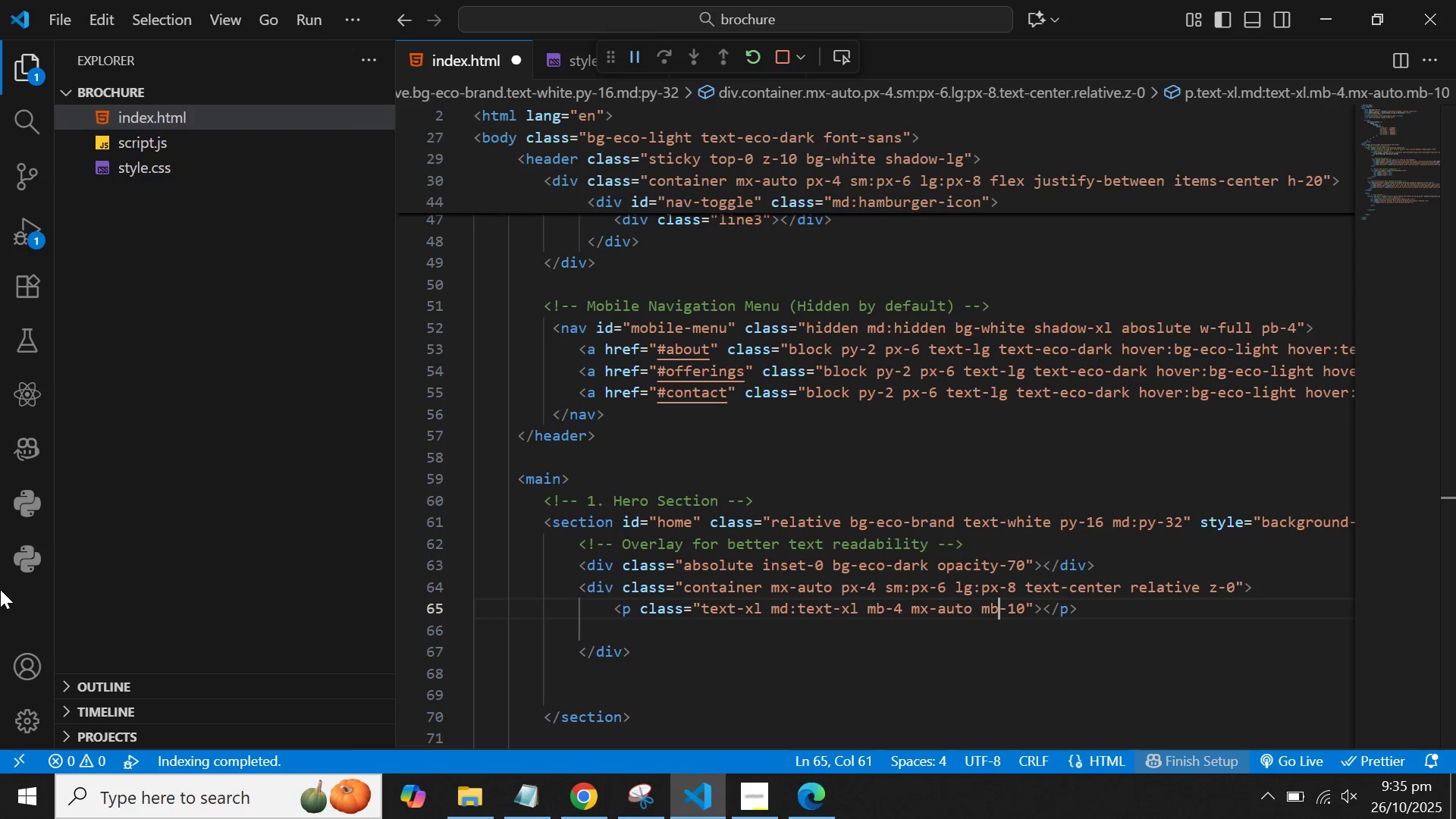 
key(ArrowLeft)
 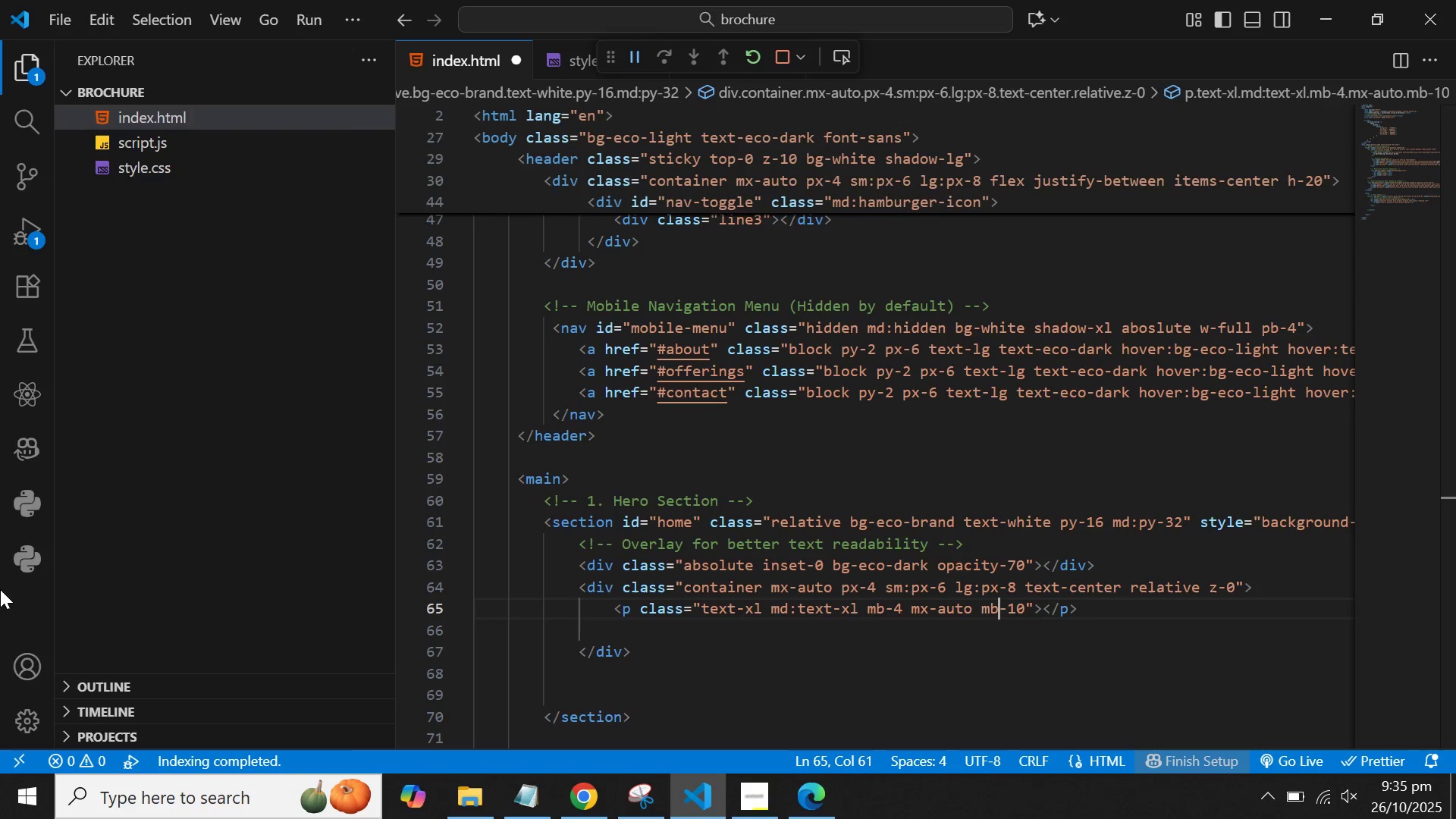 
key(ArrowRight)
 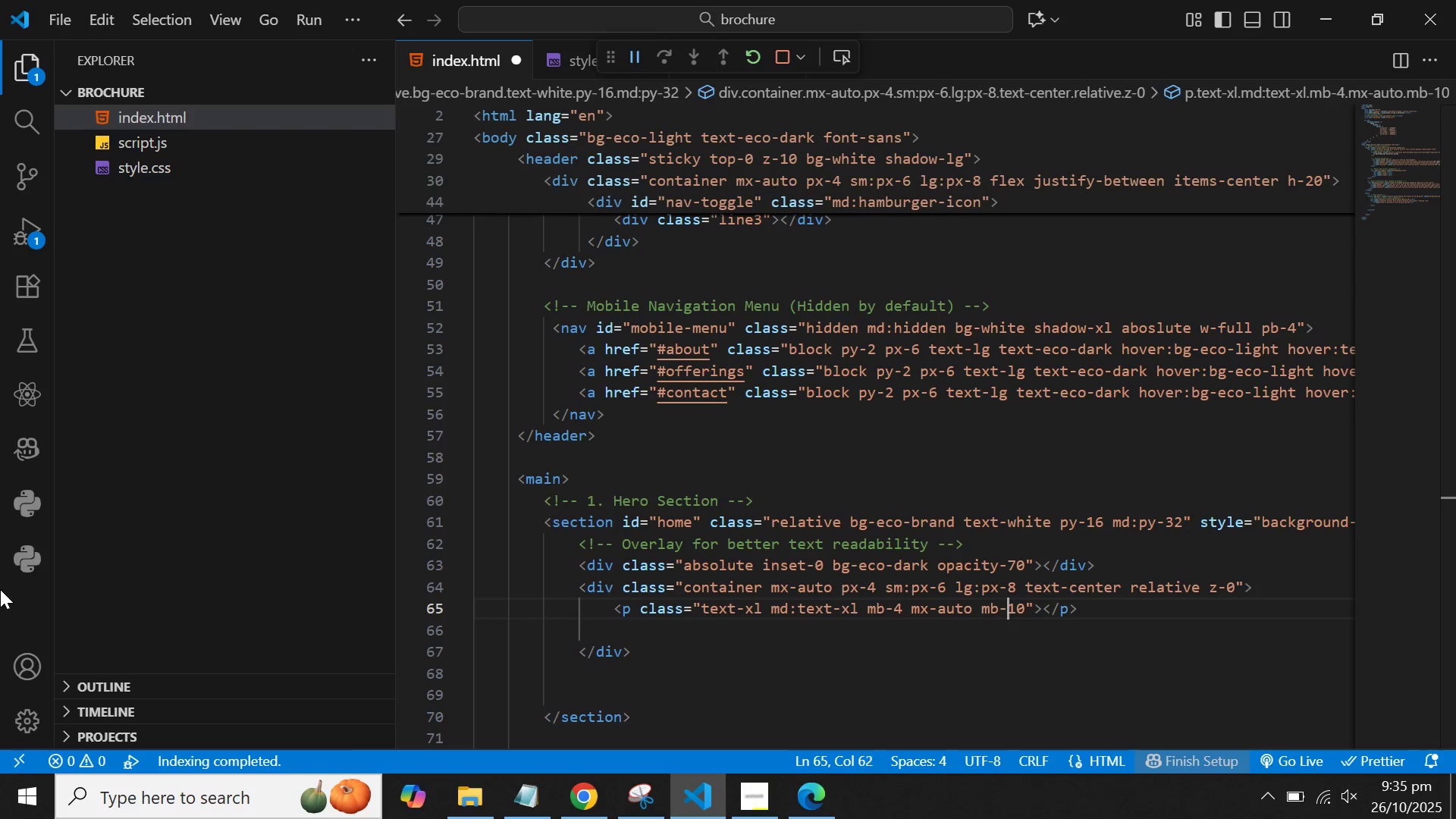 
key(ArrowRight)
 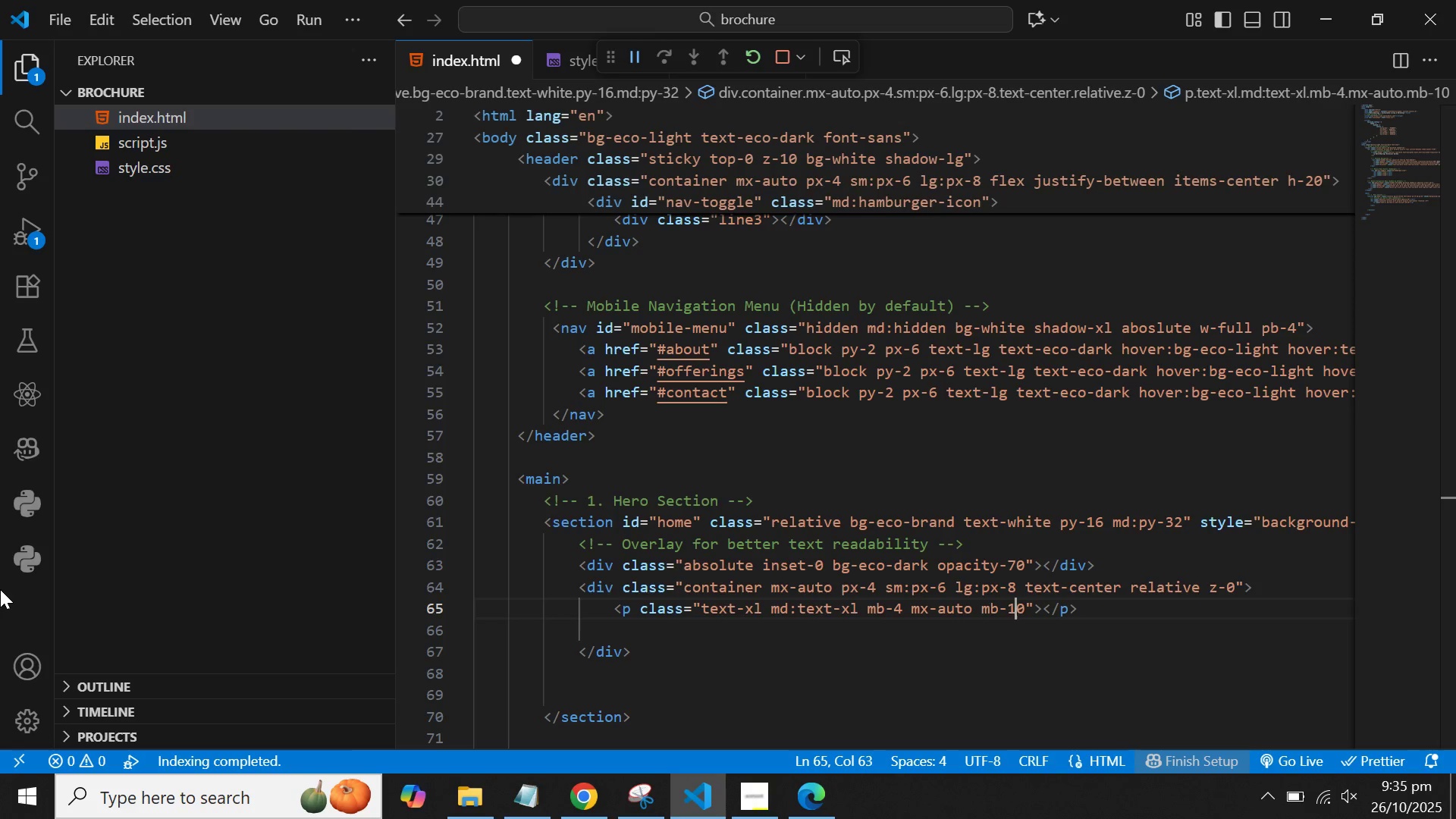 
key(ArrowRight)
 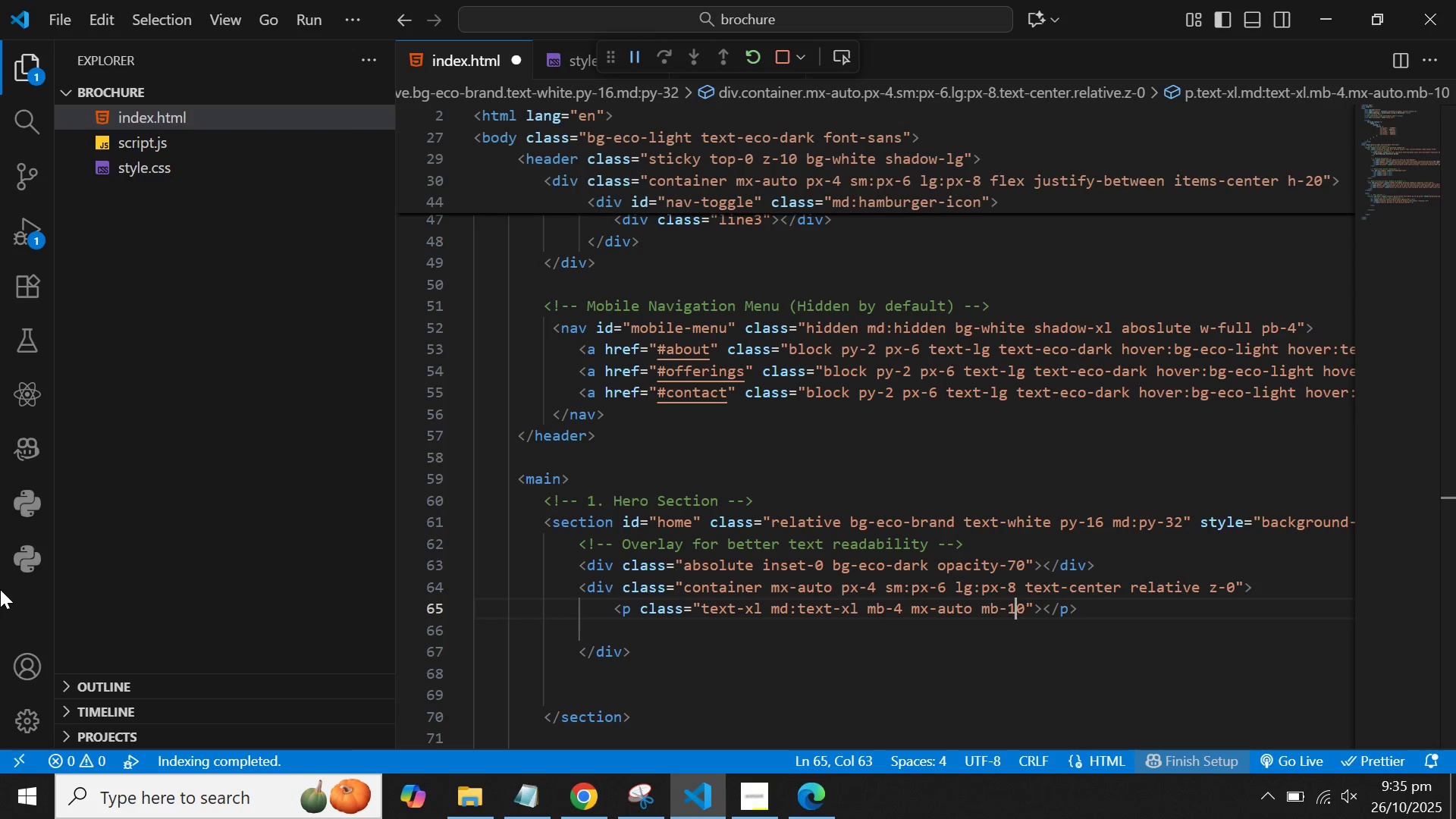 
key(ArrowRight)
 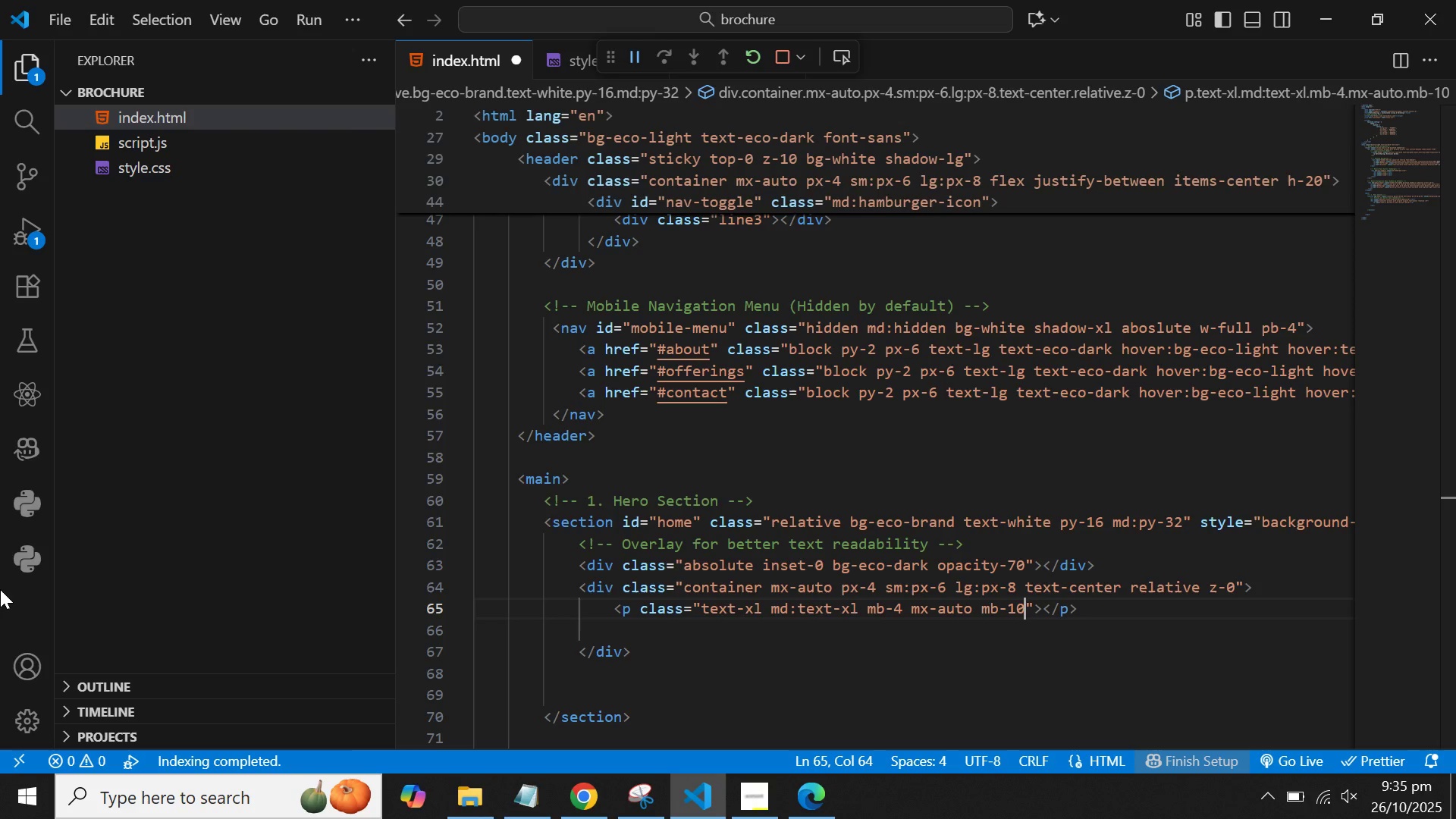 
hold_key(key=Backspace, duration=0.77)
 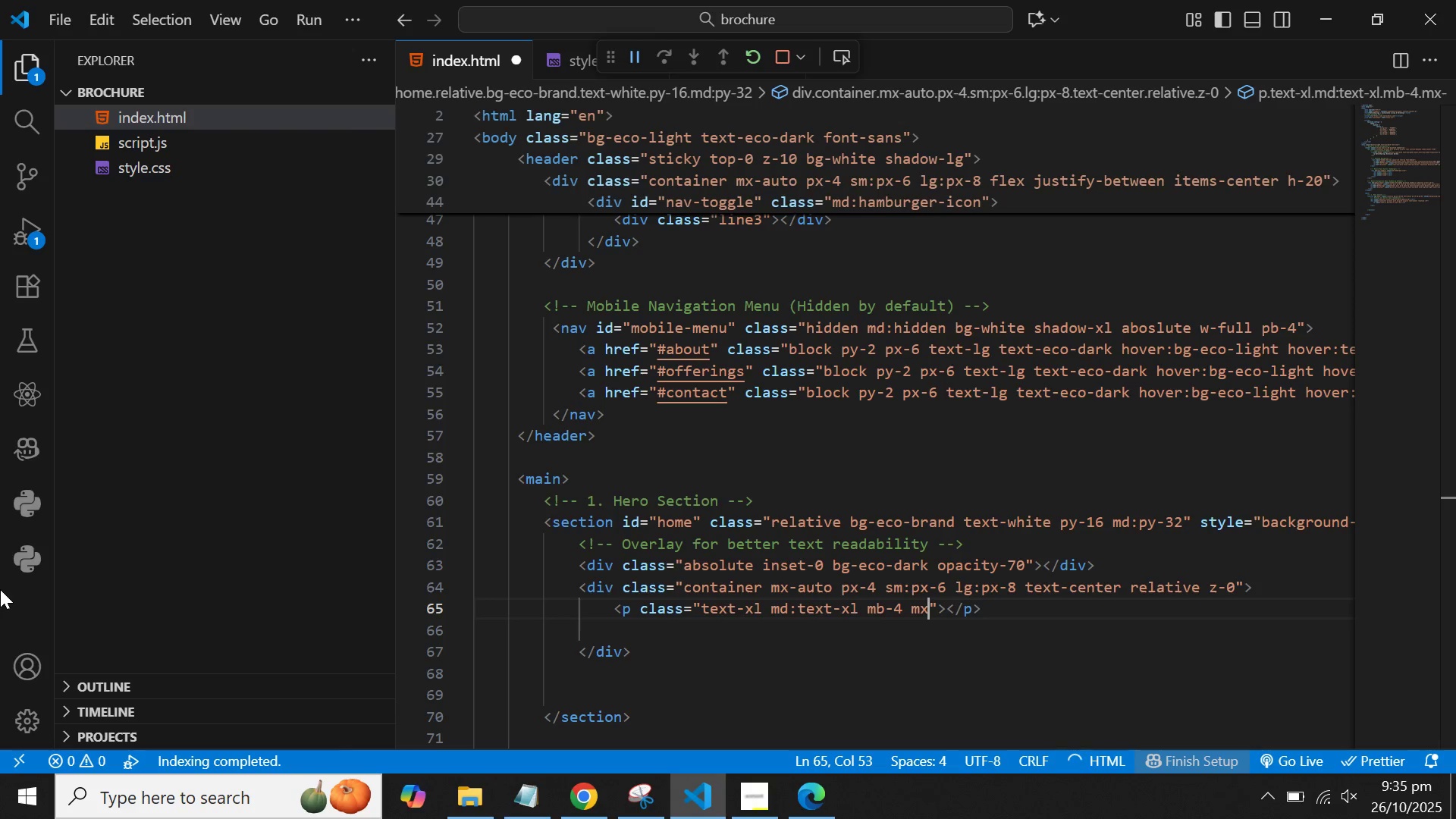 
hold_key(key=Backspace, duration=0.53)
 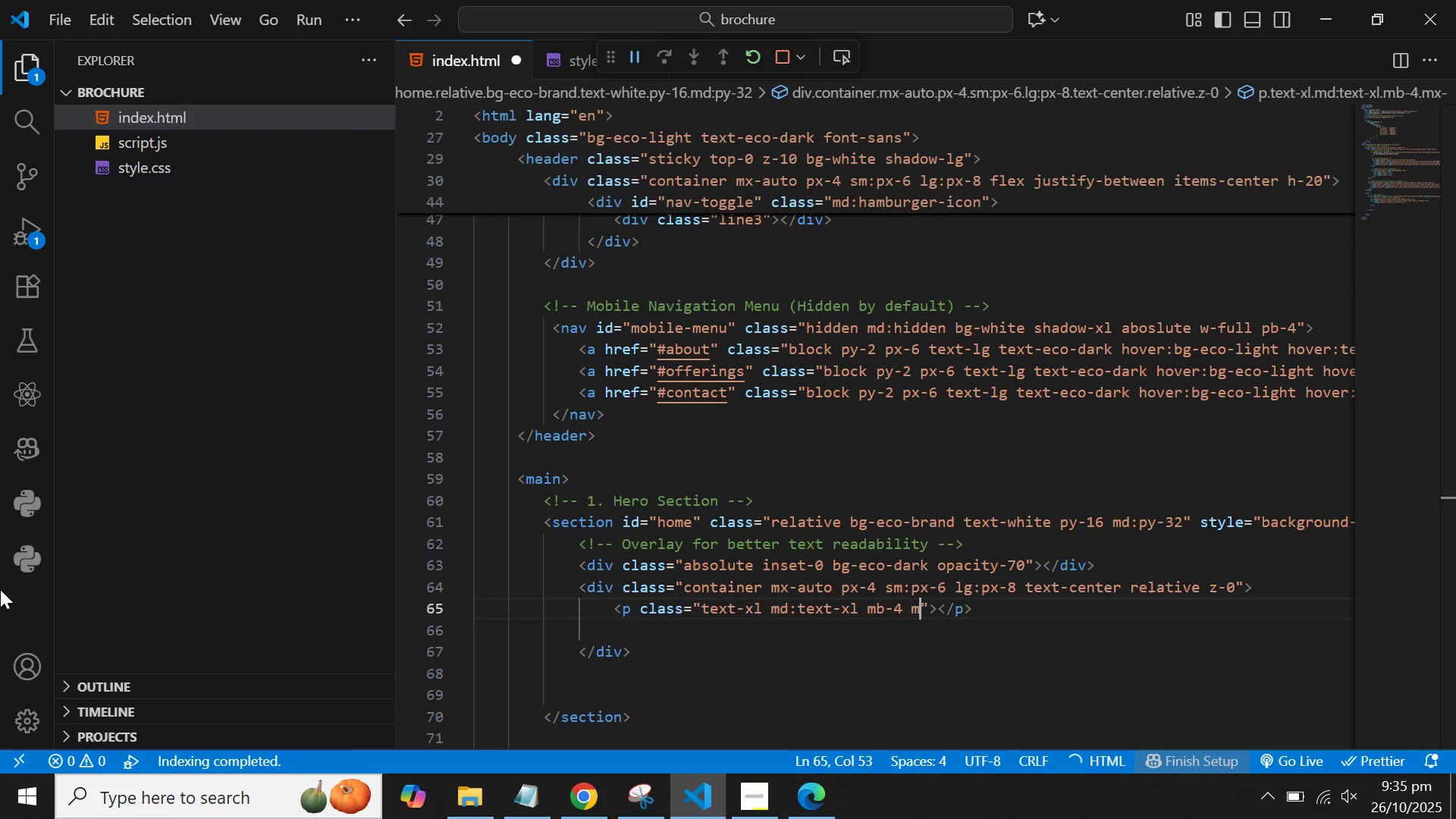 
key(Backspace)
key(Backspace)
type(font-sme)
key(Backspace)
key(Backspace)
type(emibold)
 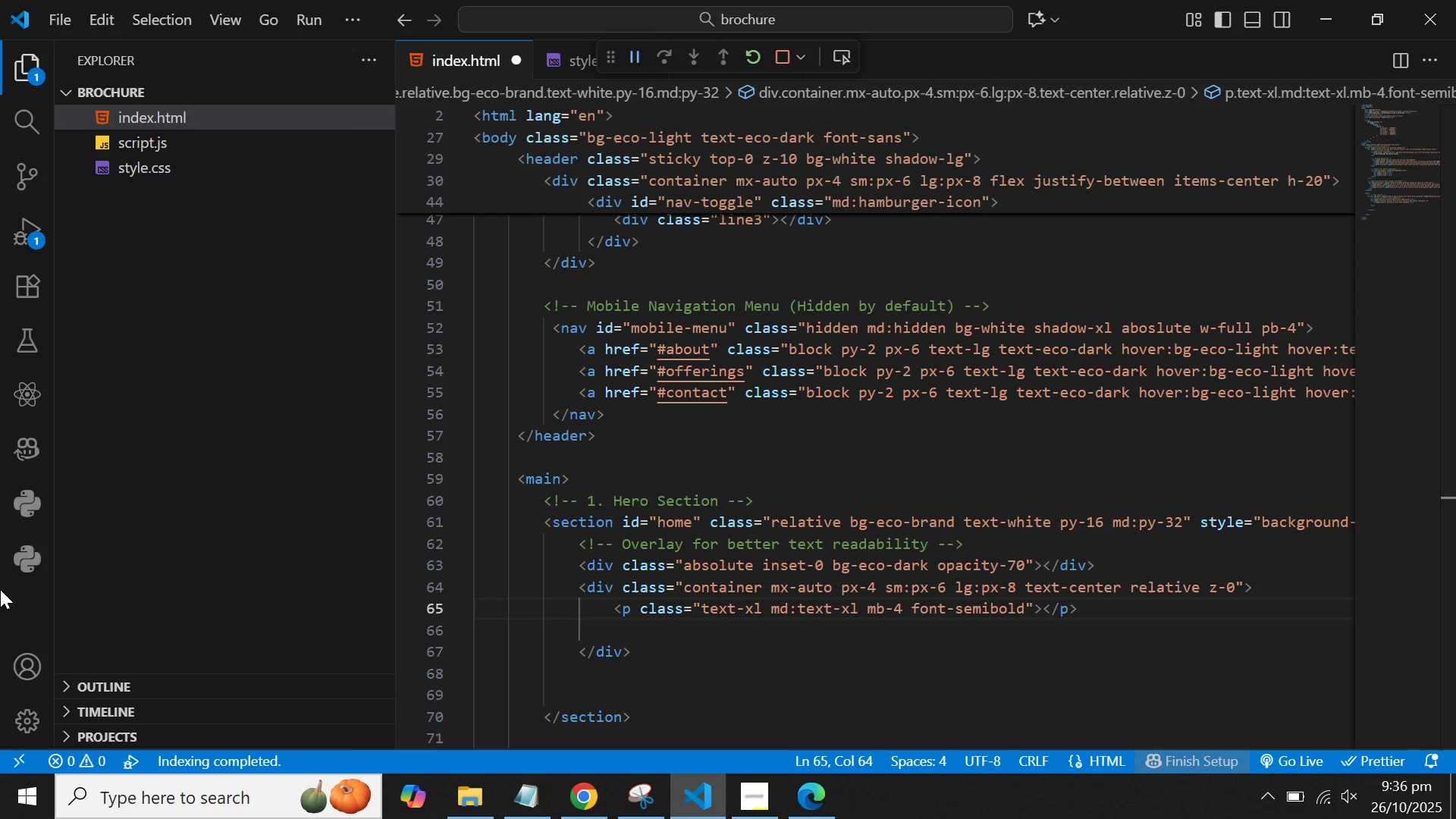 
type( ta)
key(Backspace)
type(racking-wide)
 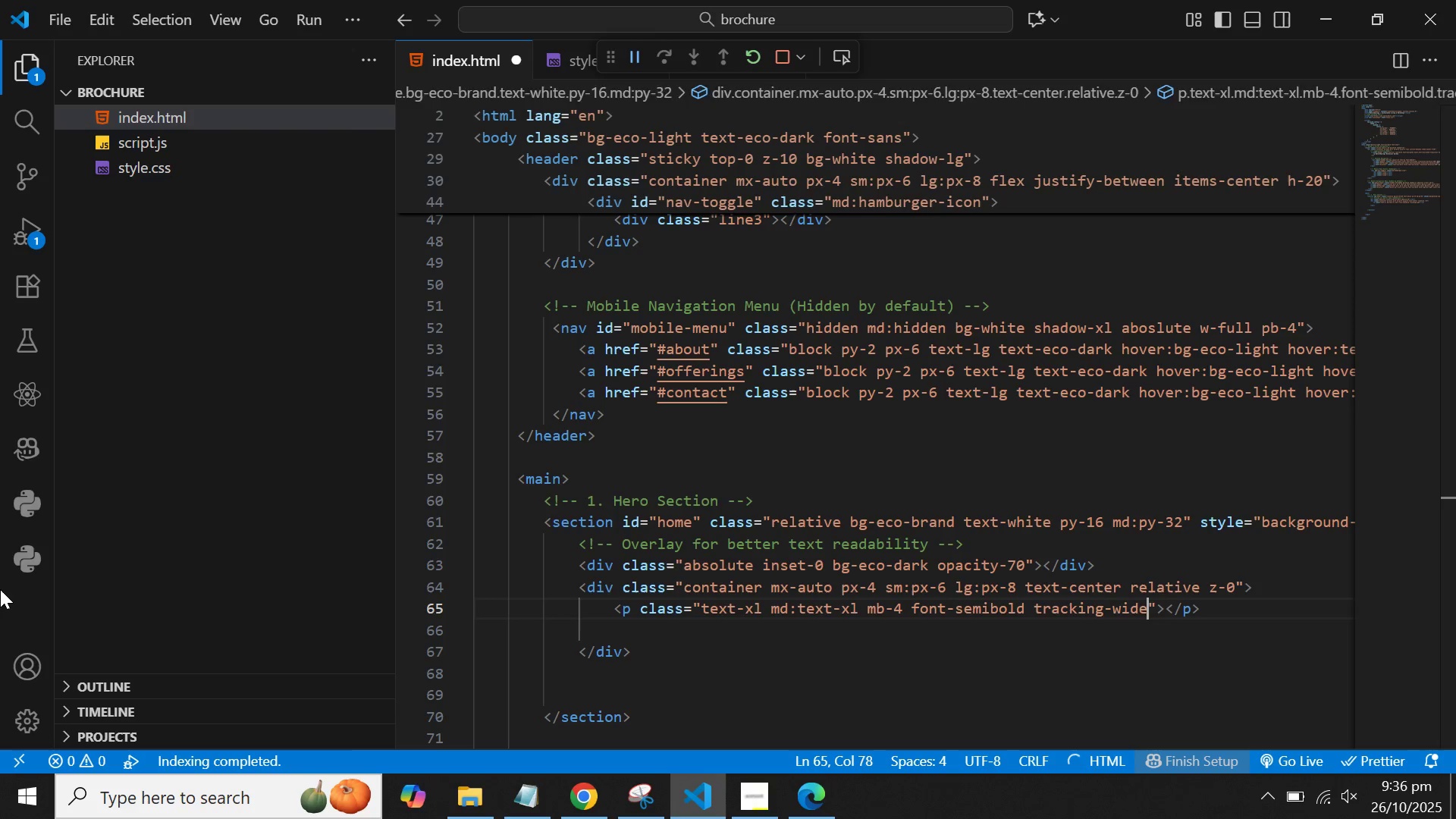 
key(ArrowRight)
 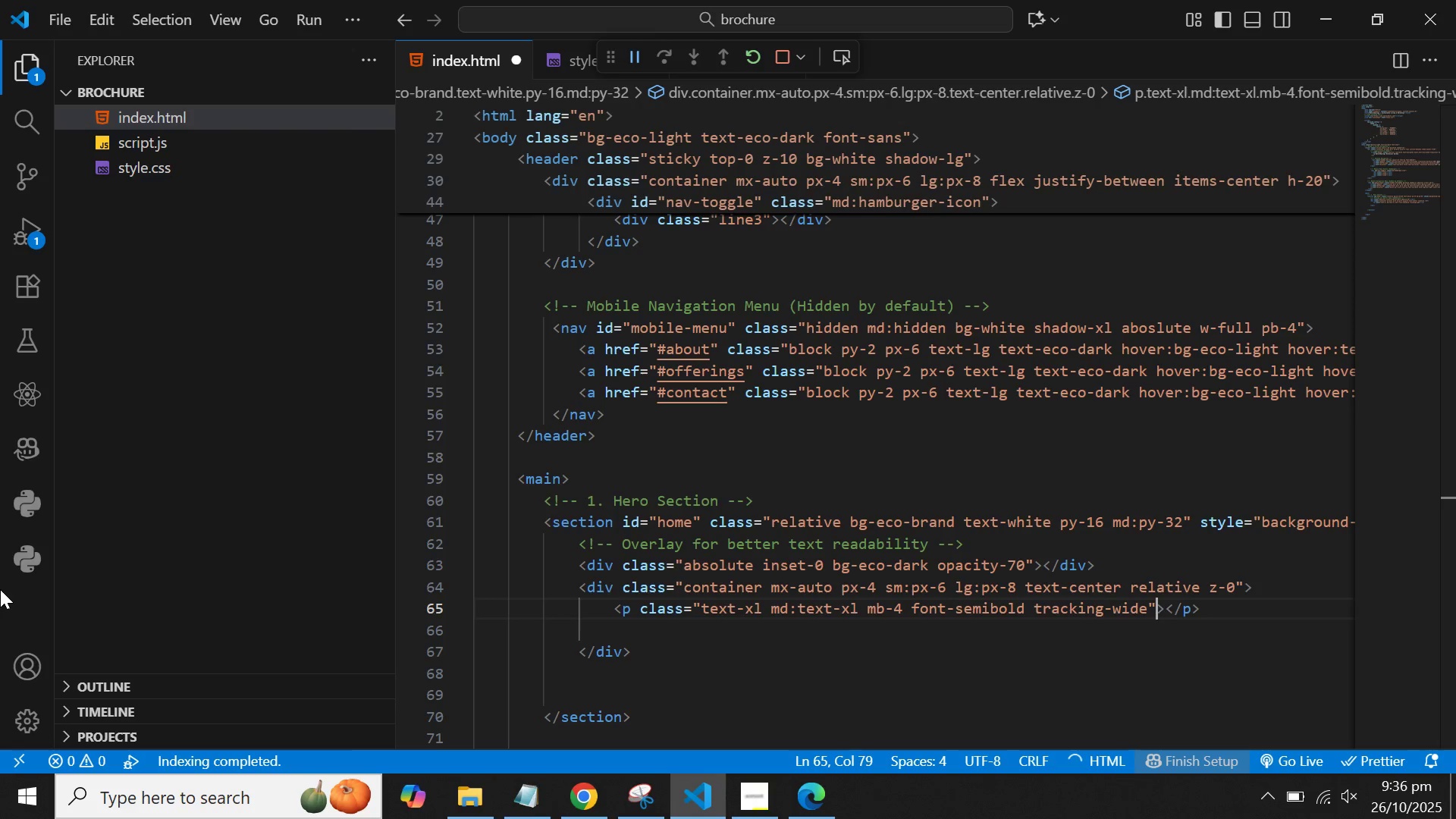 
key(ArrowRight)
 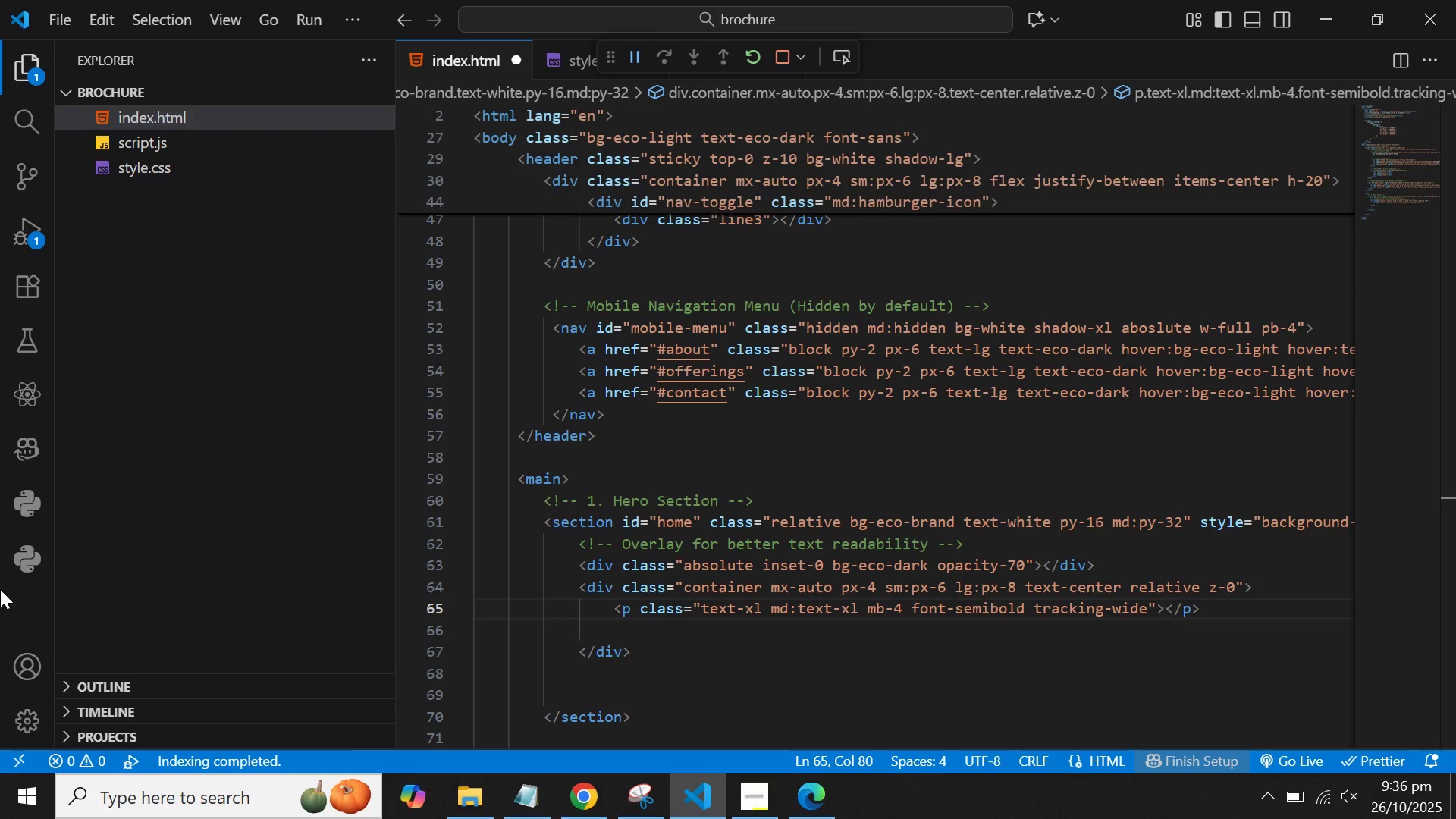 
wait(8.57)
 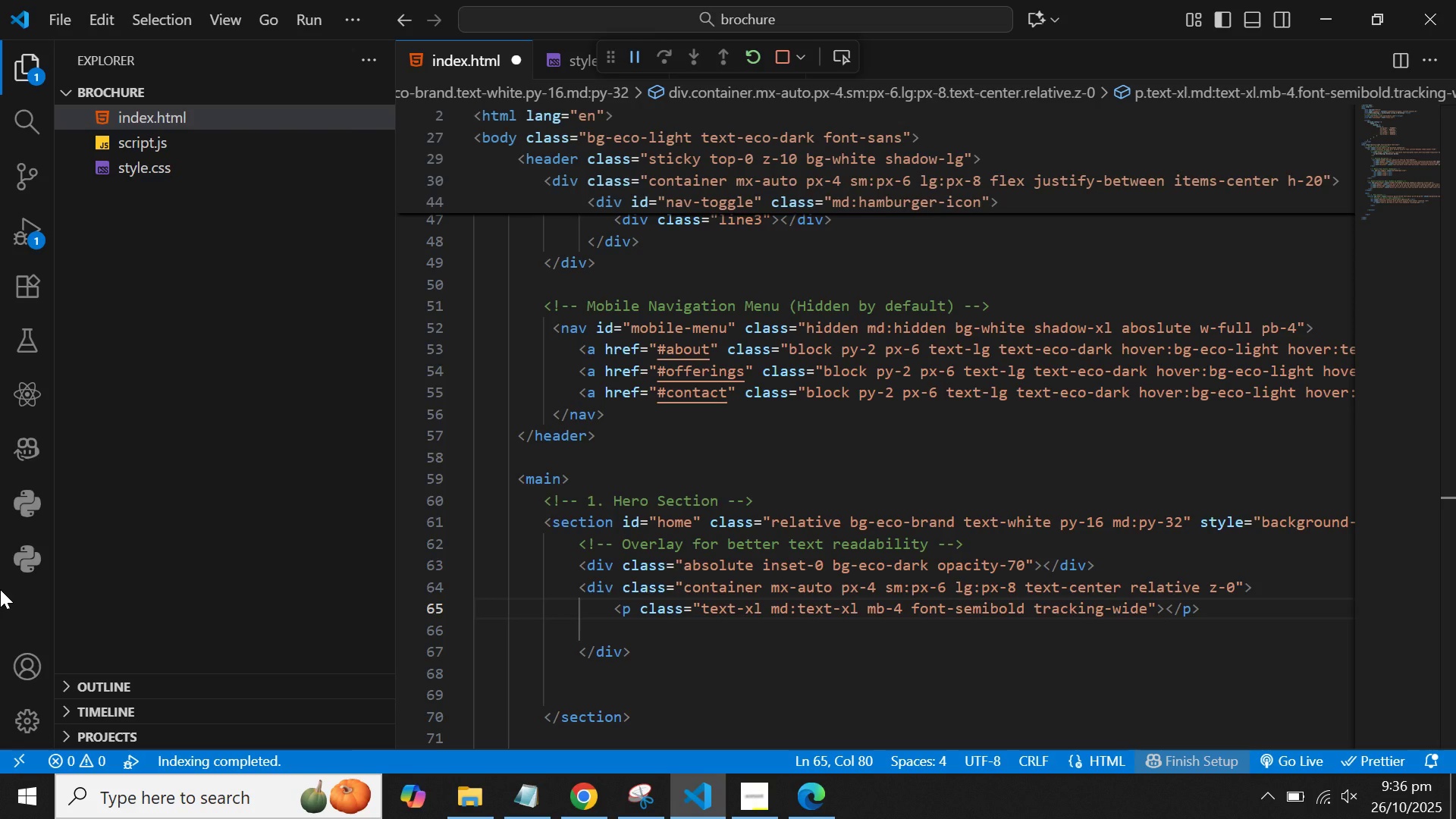 
type(Cultivatiing)
key(Backspace)
key(Backspace)
key(Backspace)
type(ng Community, Nurturing Nature)
 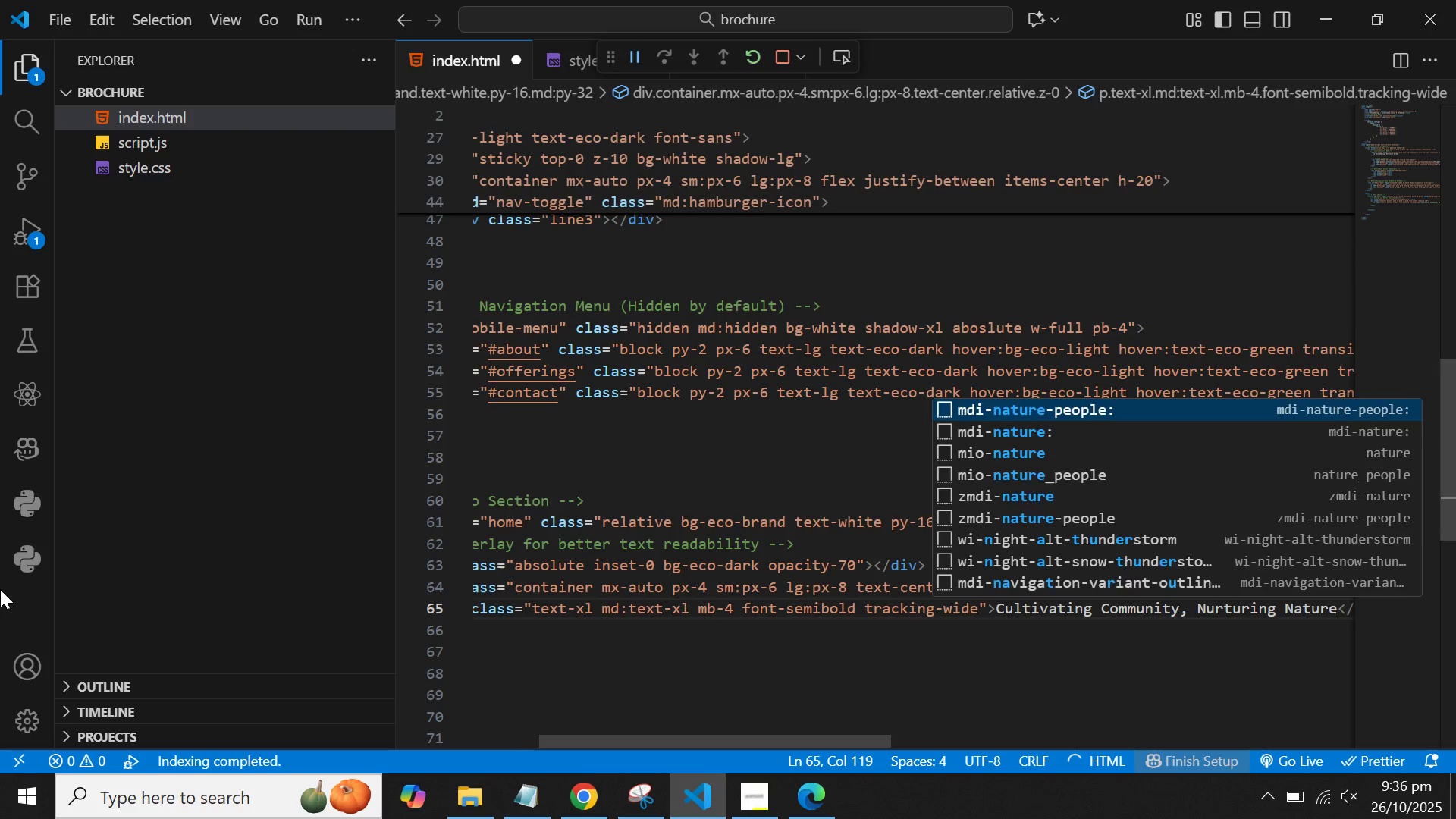 
key(ArrowRight)
 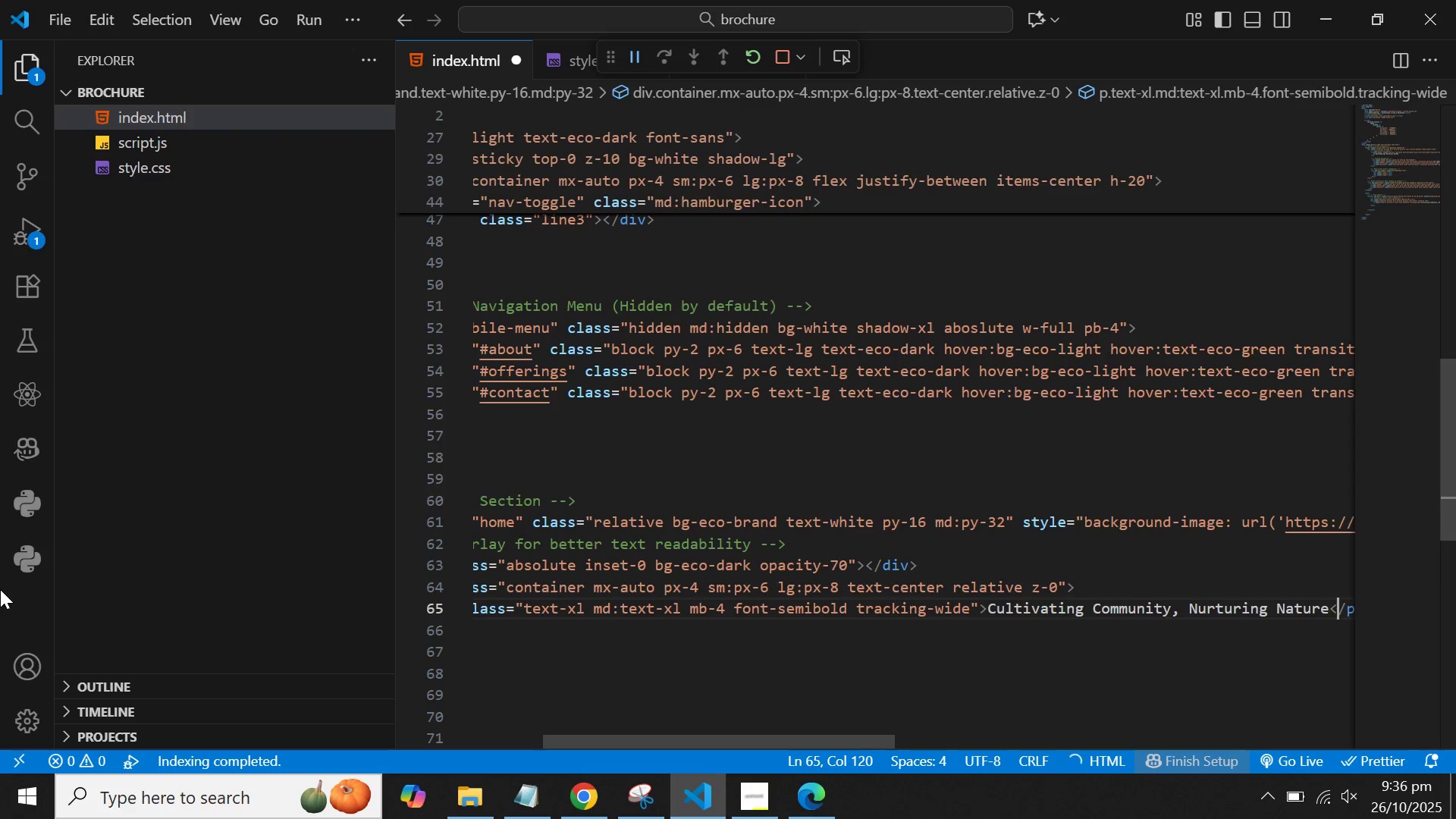 
key(ArrowRight)
 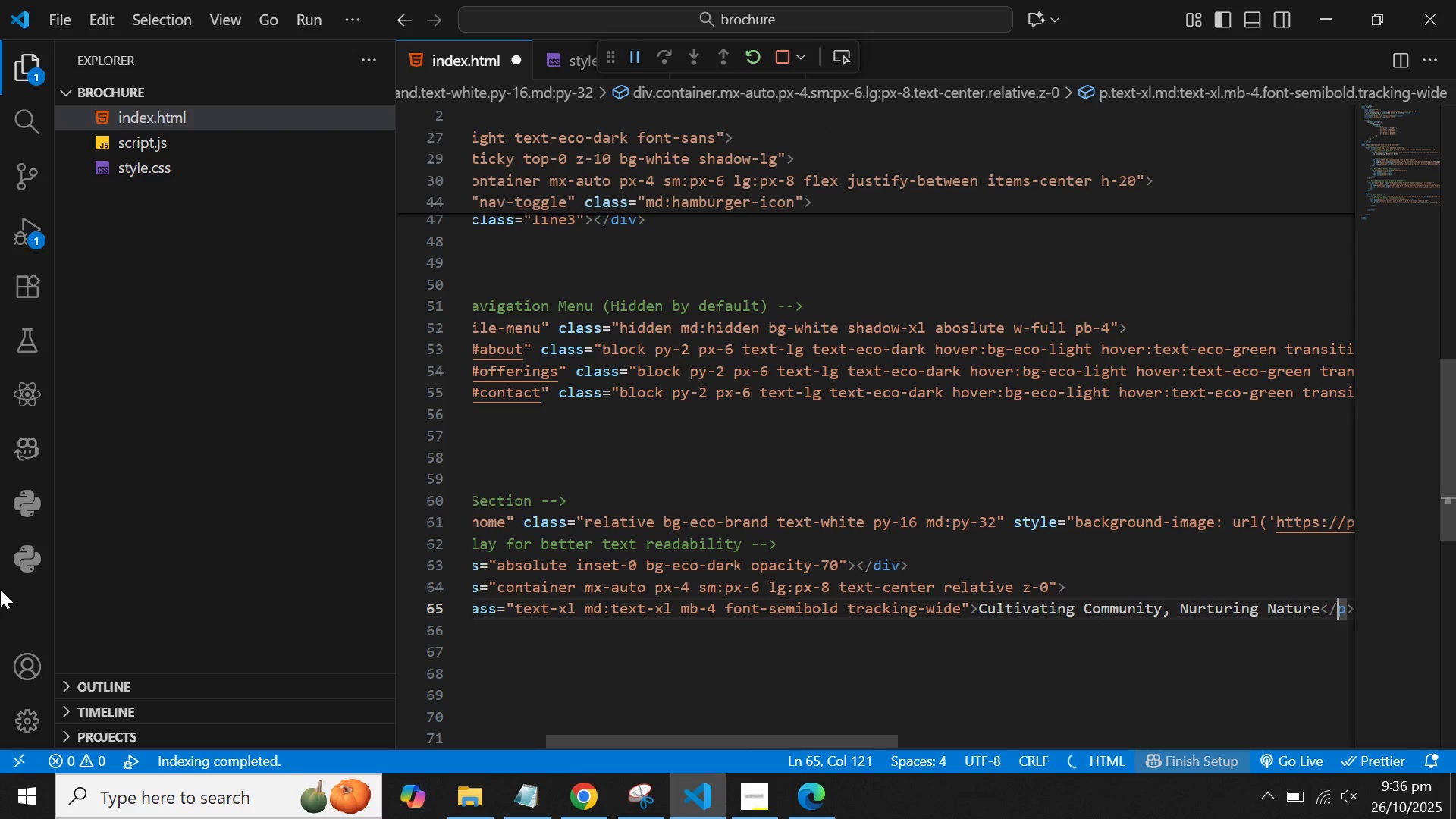 
key(ArrowRight)
 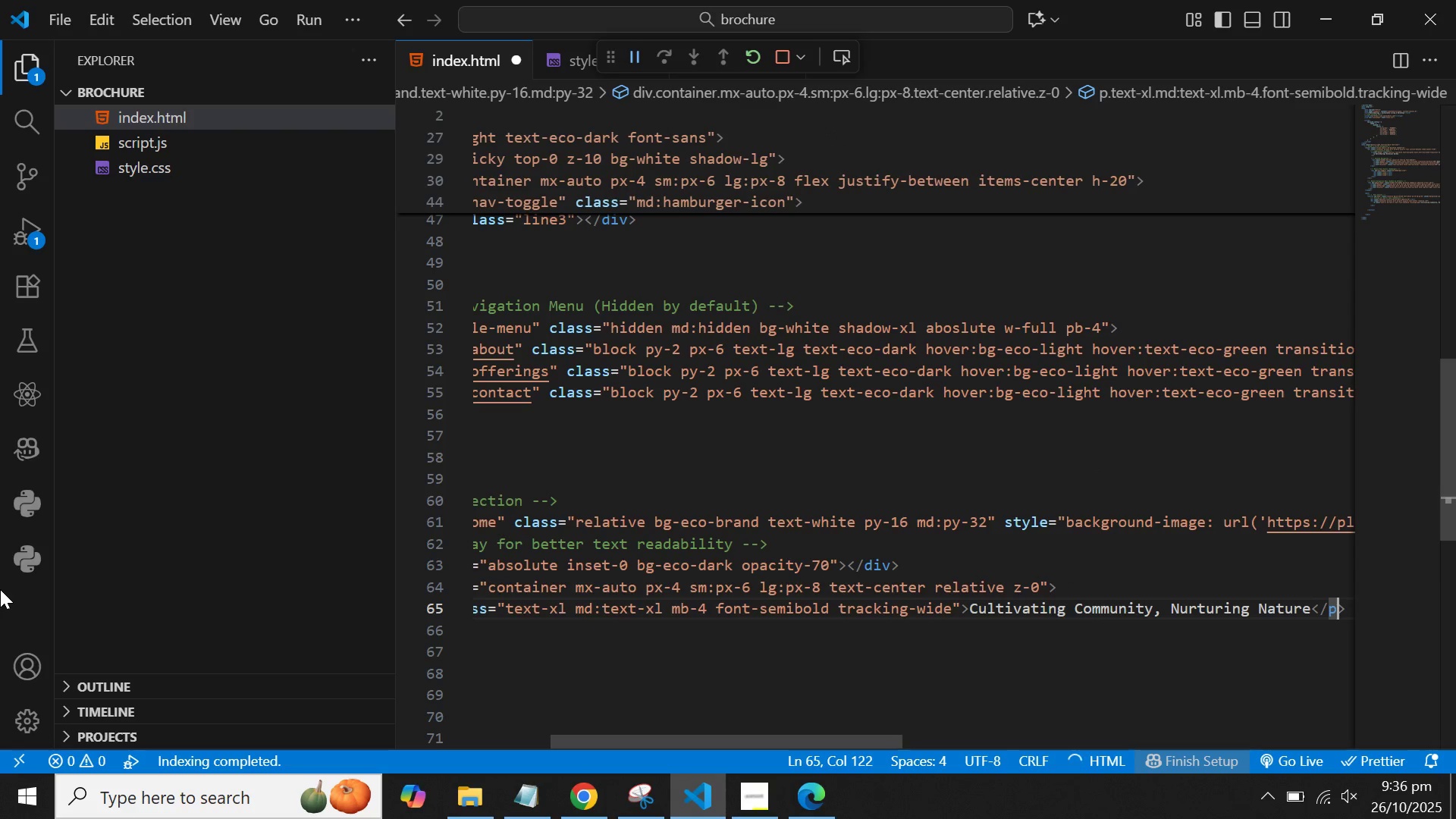 
key(ArrowRight)
 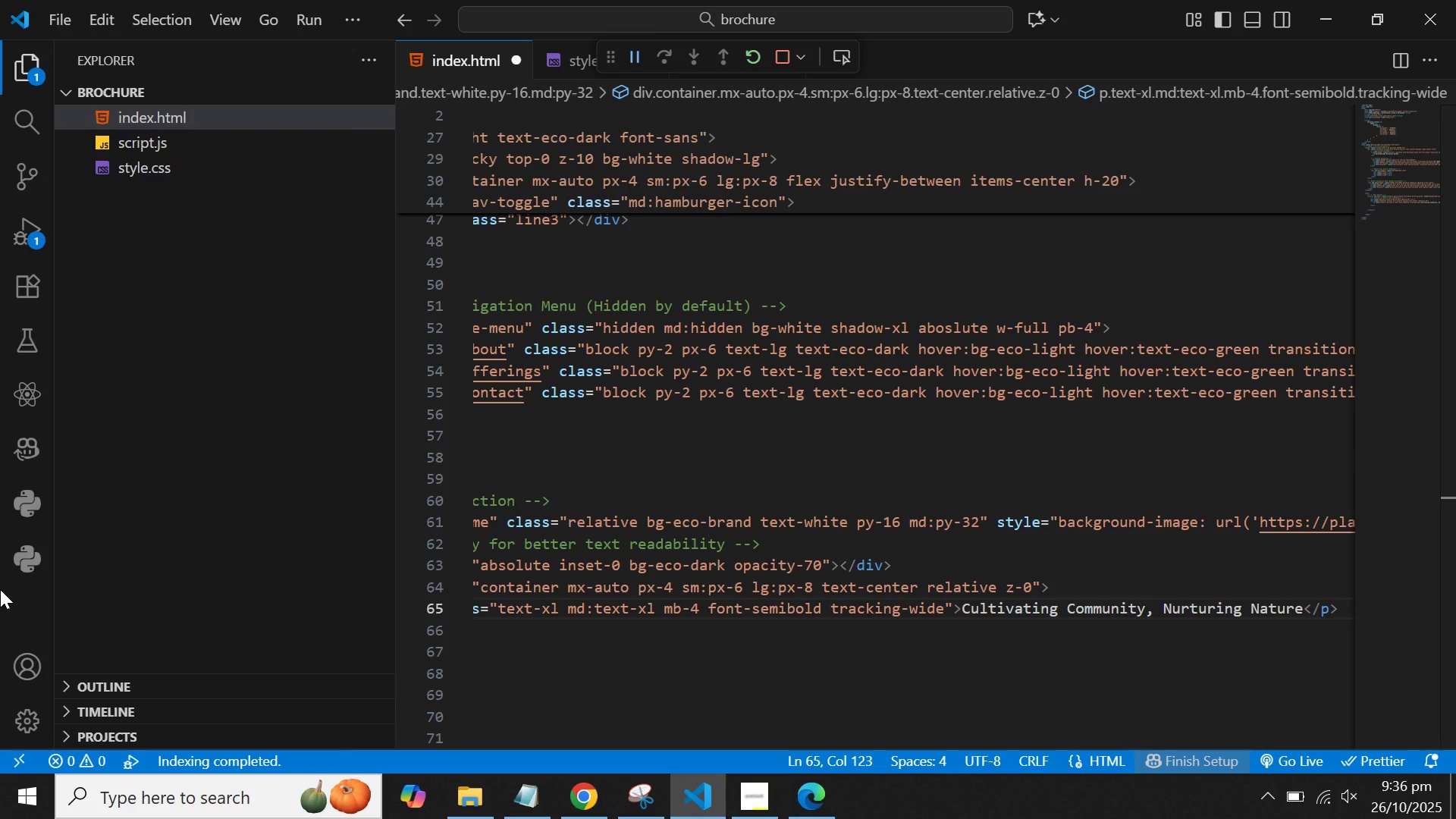 
wait(12.47)
 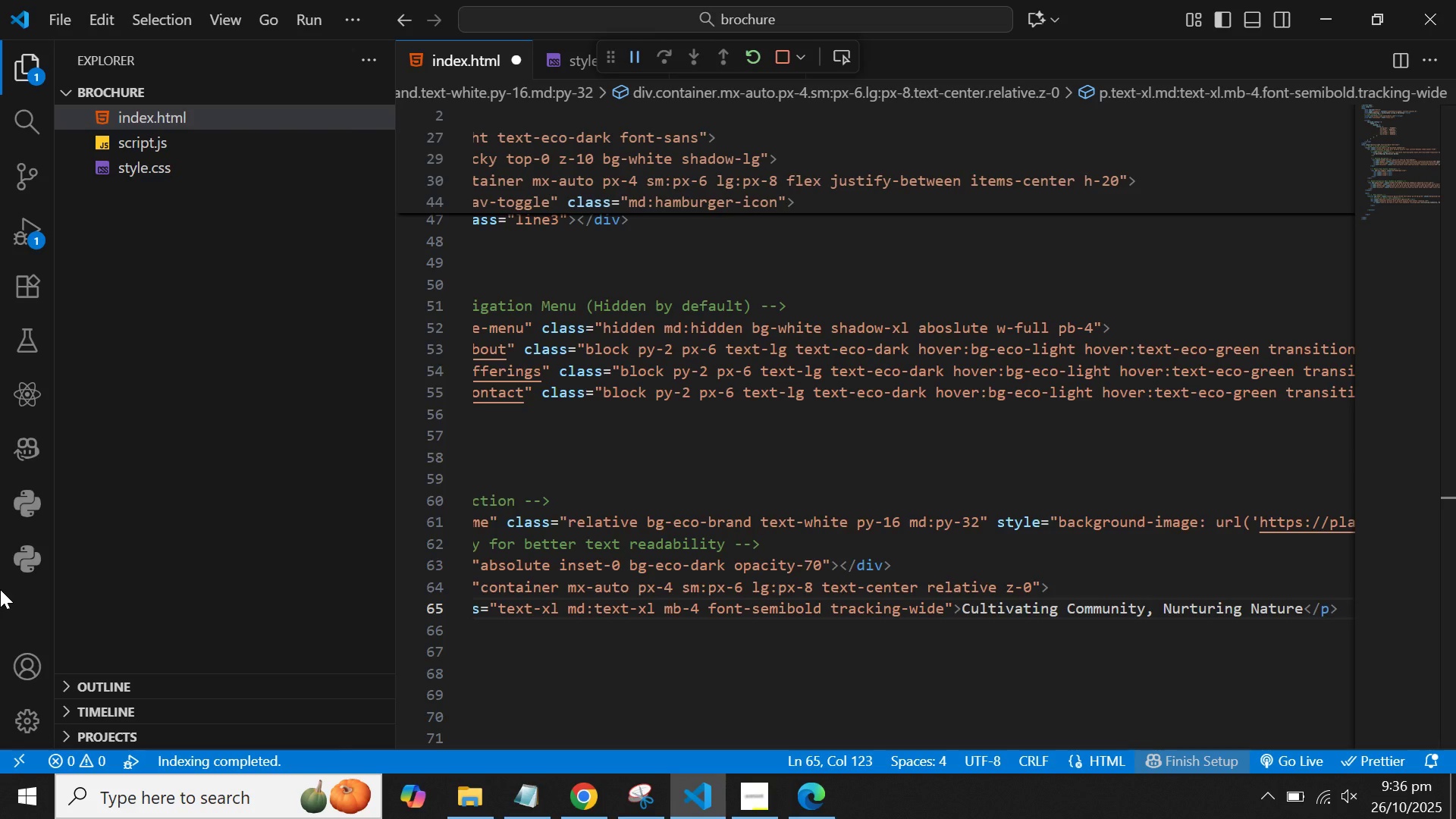 
key(ArrowDown)
 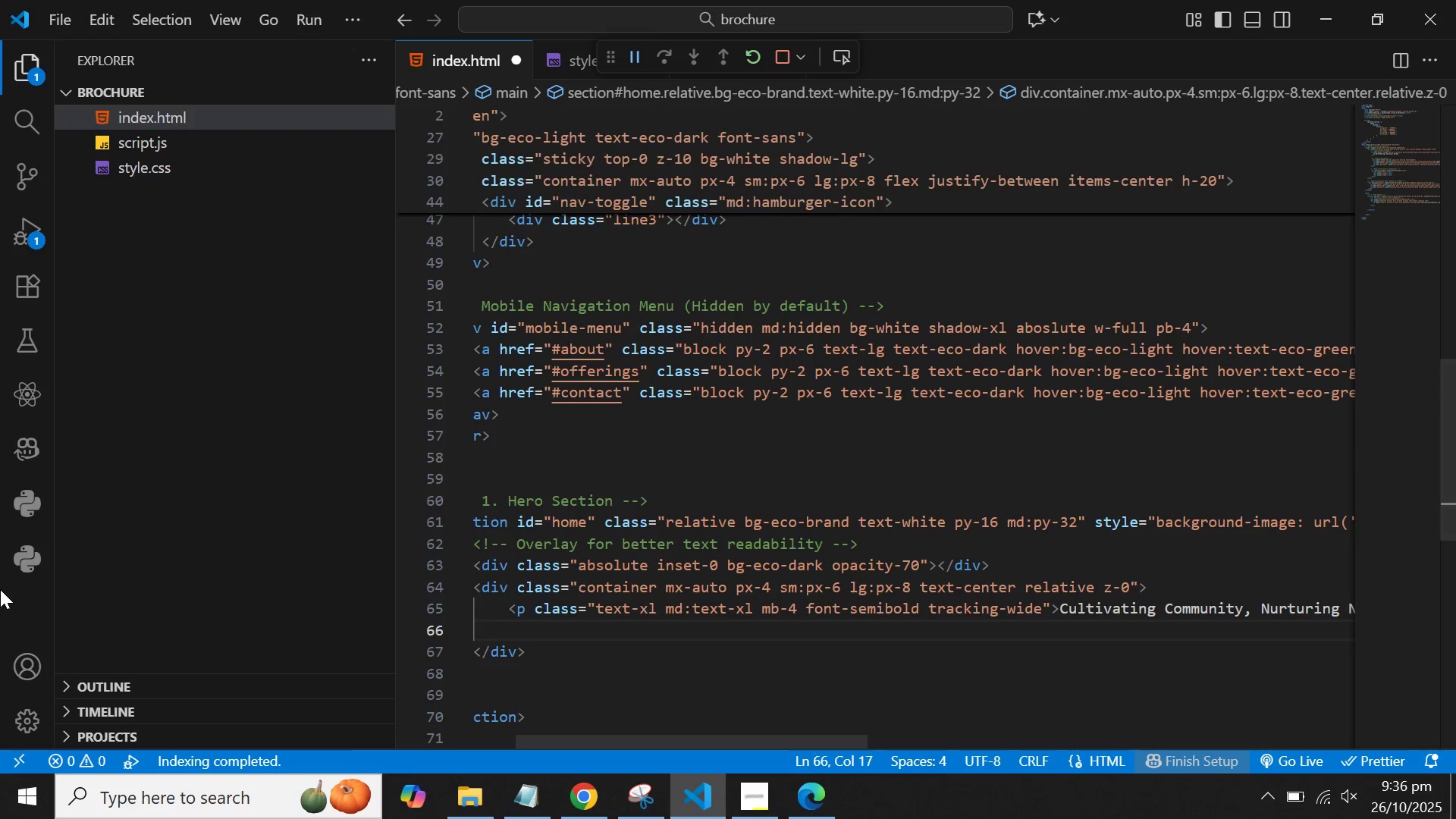 
type(<h1<)
key(Backspace)
type(>)
 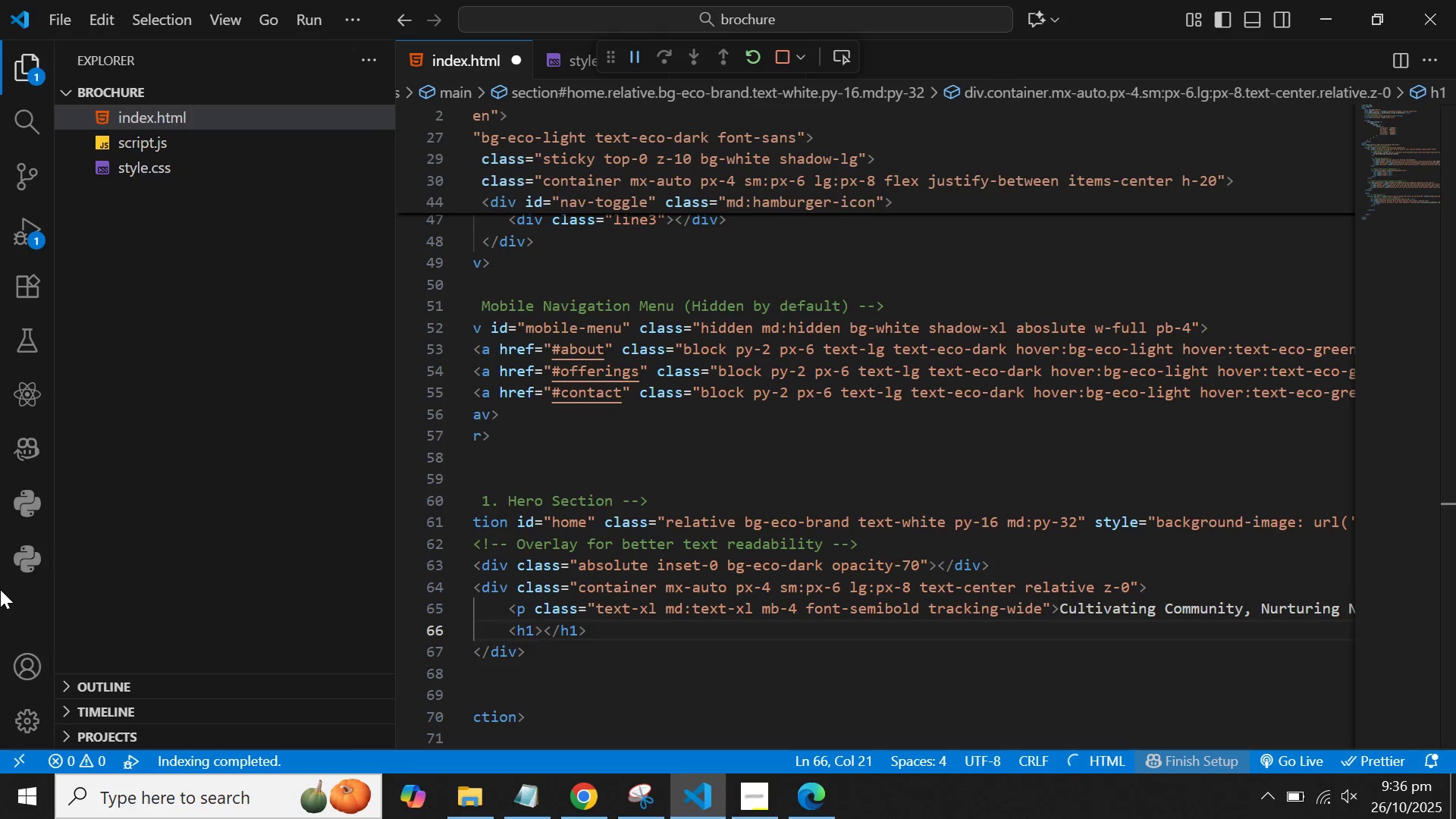 
key(Enter)
 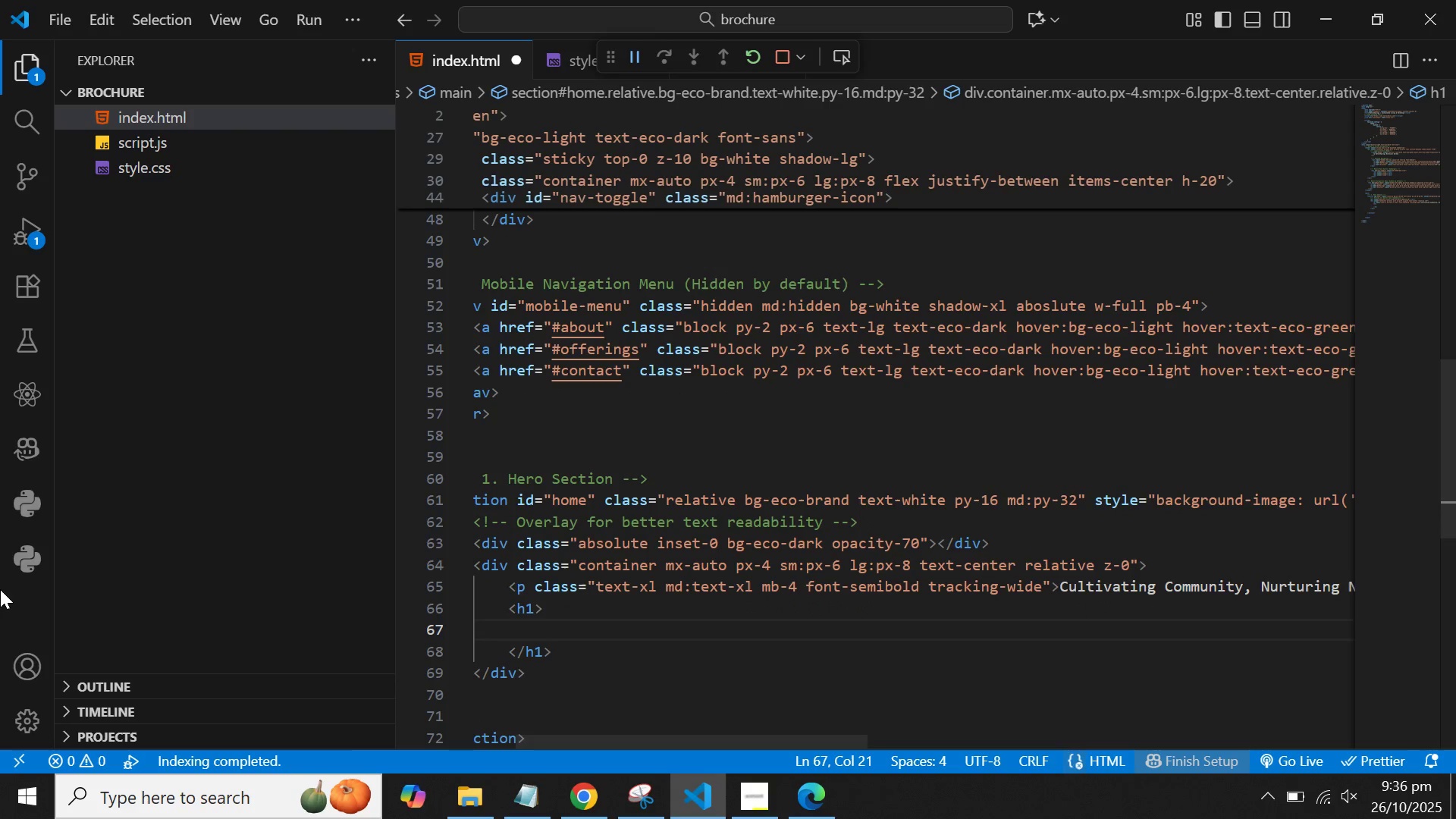 
key(Shift+E)
 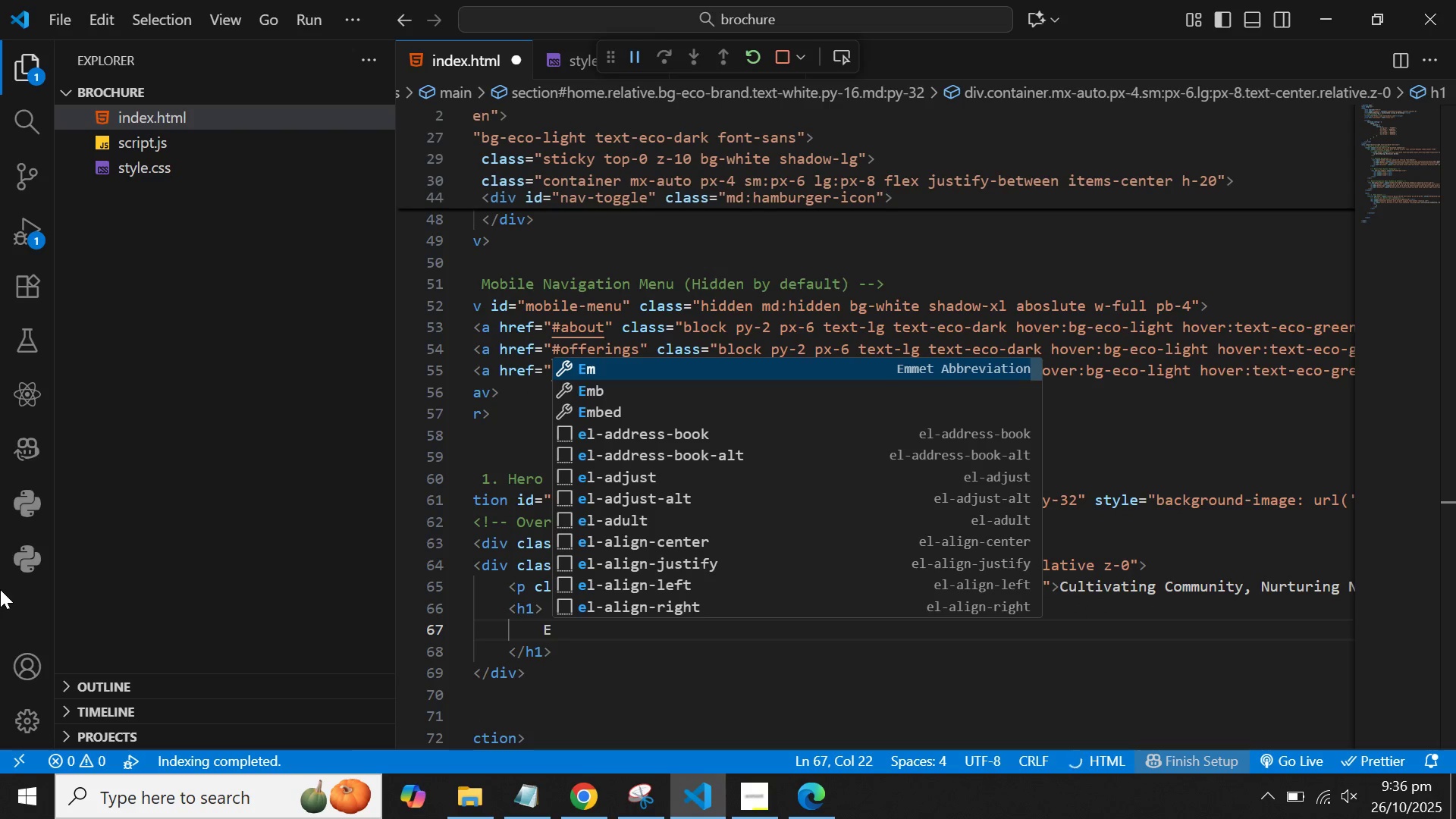 
key(Backspace)
 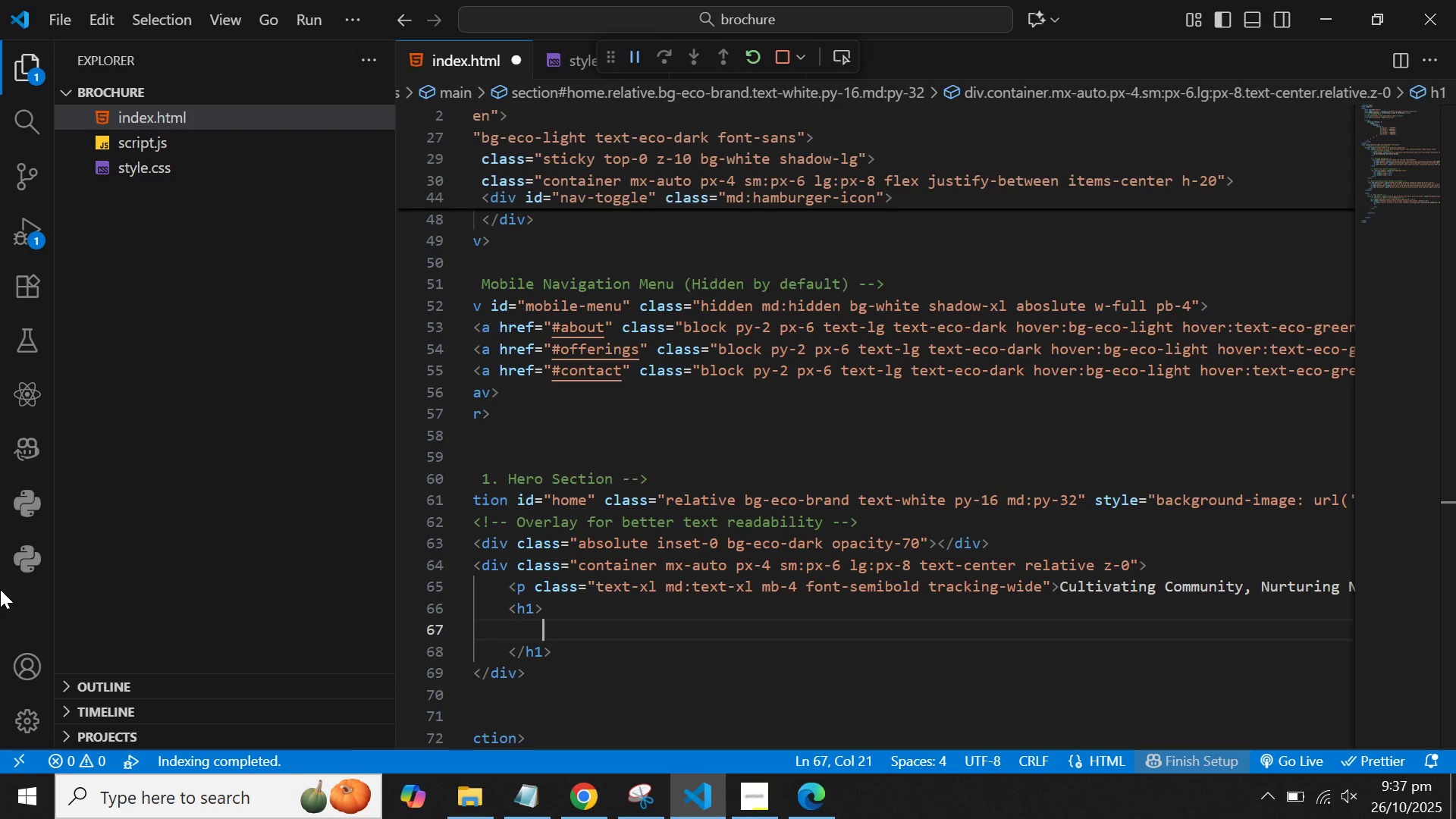 
type(NatureSrp)
key(Backspace)
key(Backspace)
type(pring)
 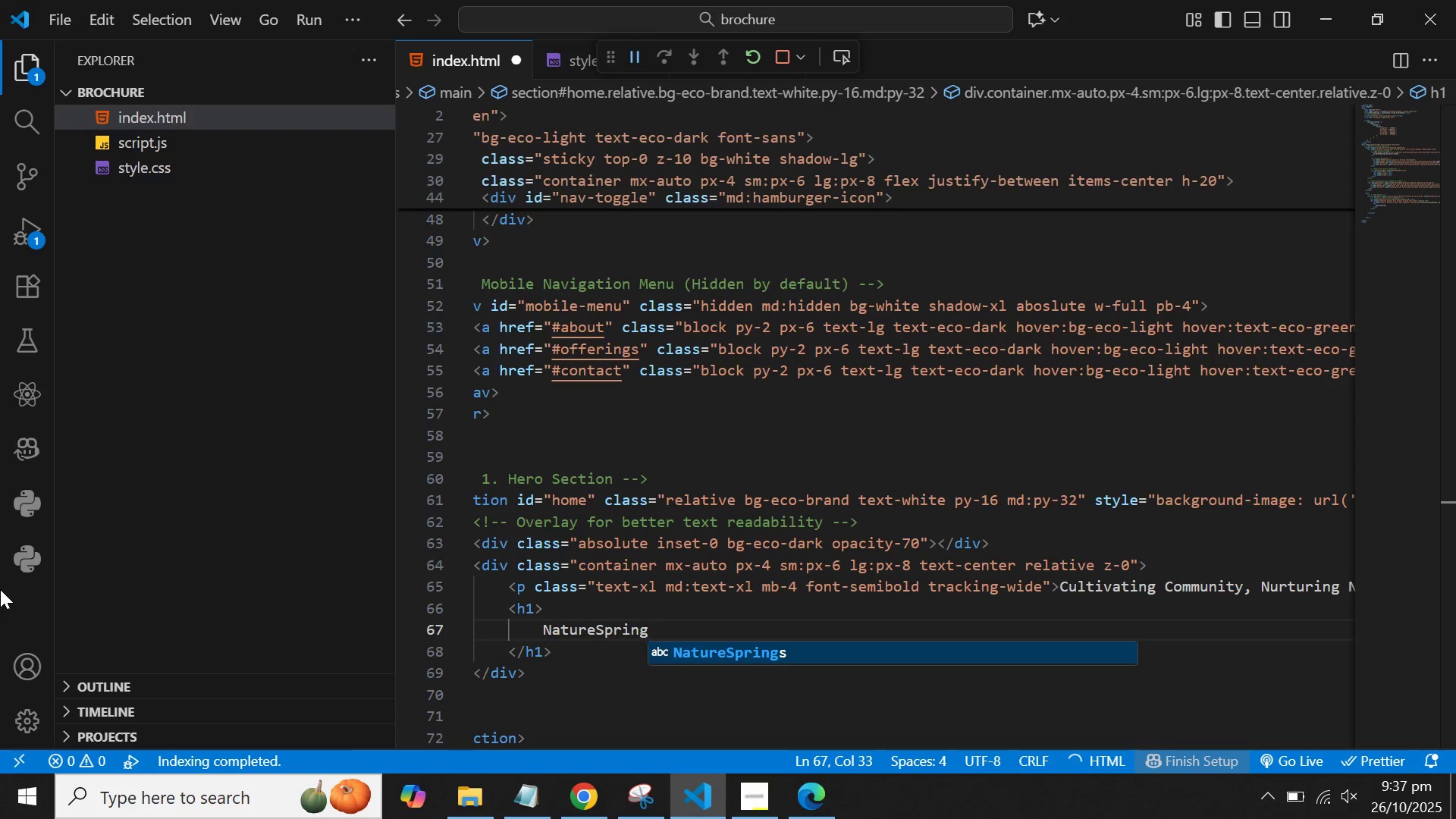 
key(Enter)
 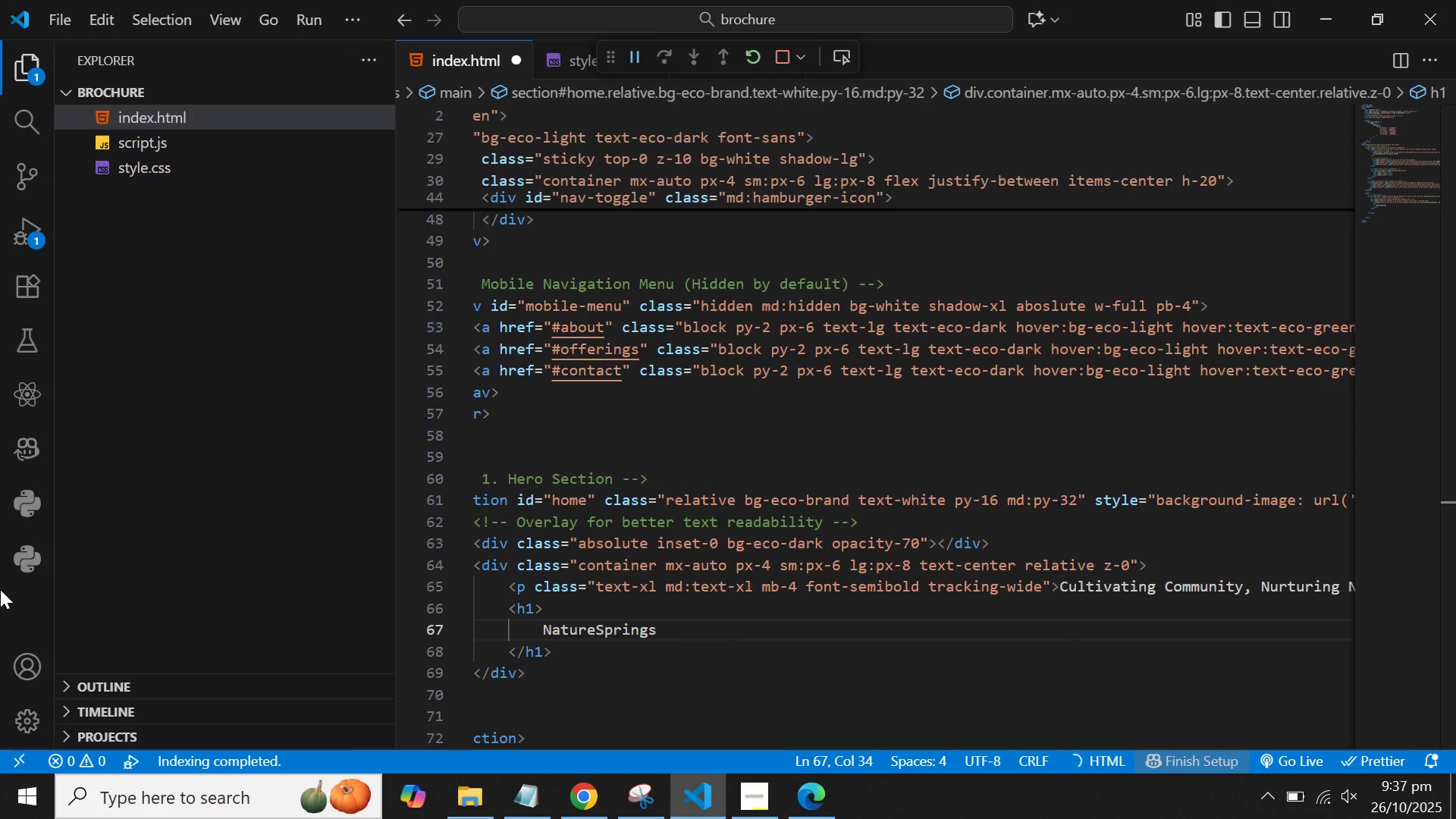 
type( ga)
key(Backspace)
key(Backspace)
type(botanic)
key(Backspace)
key(Backspace)
key(Backspace)
key(Backspace)
type(gs Botanical Garden)
 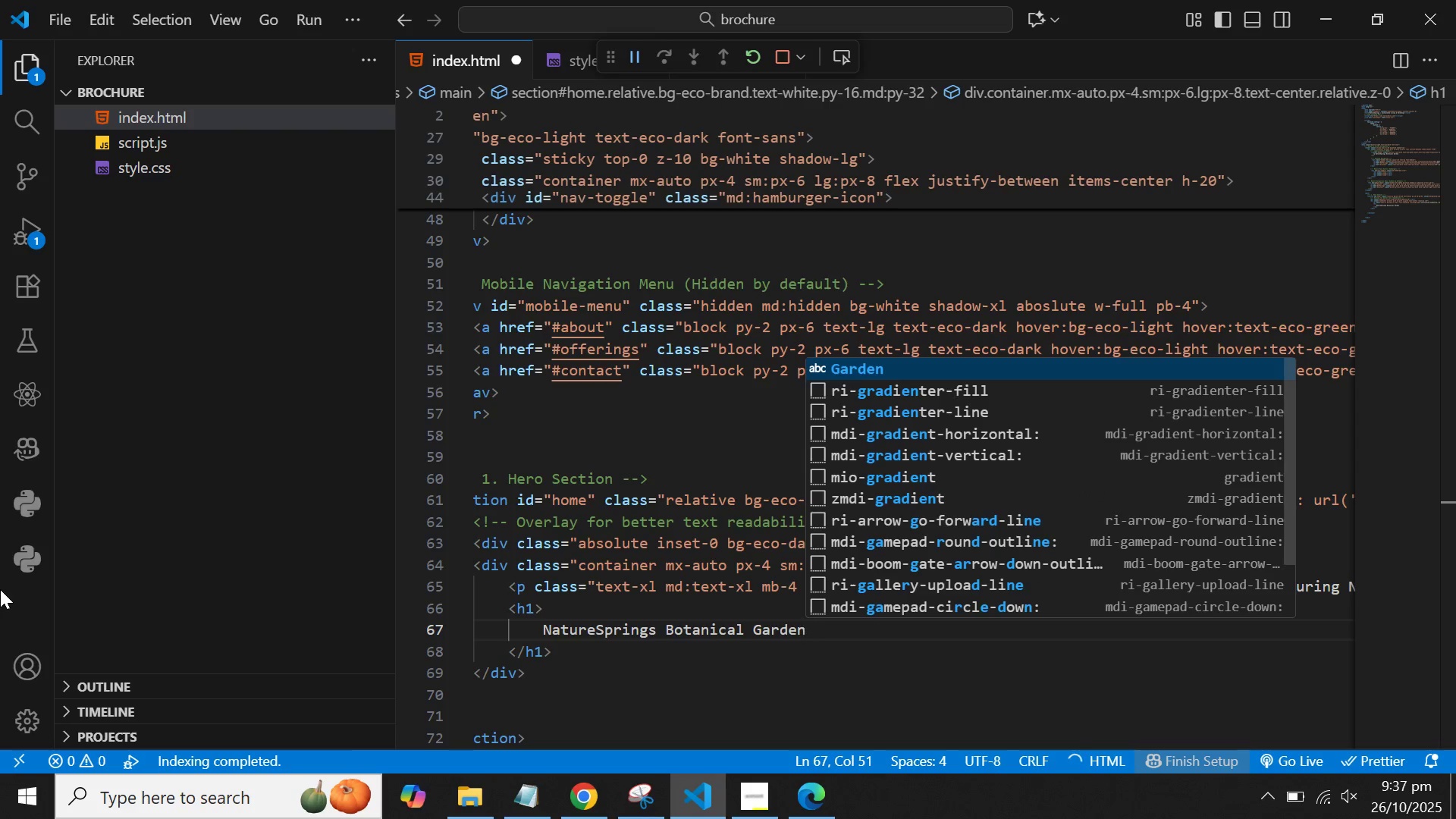 
key(ArrowUp)
 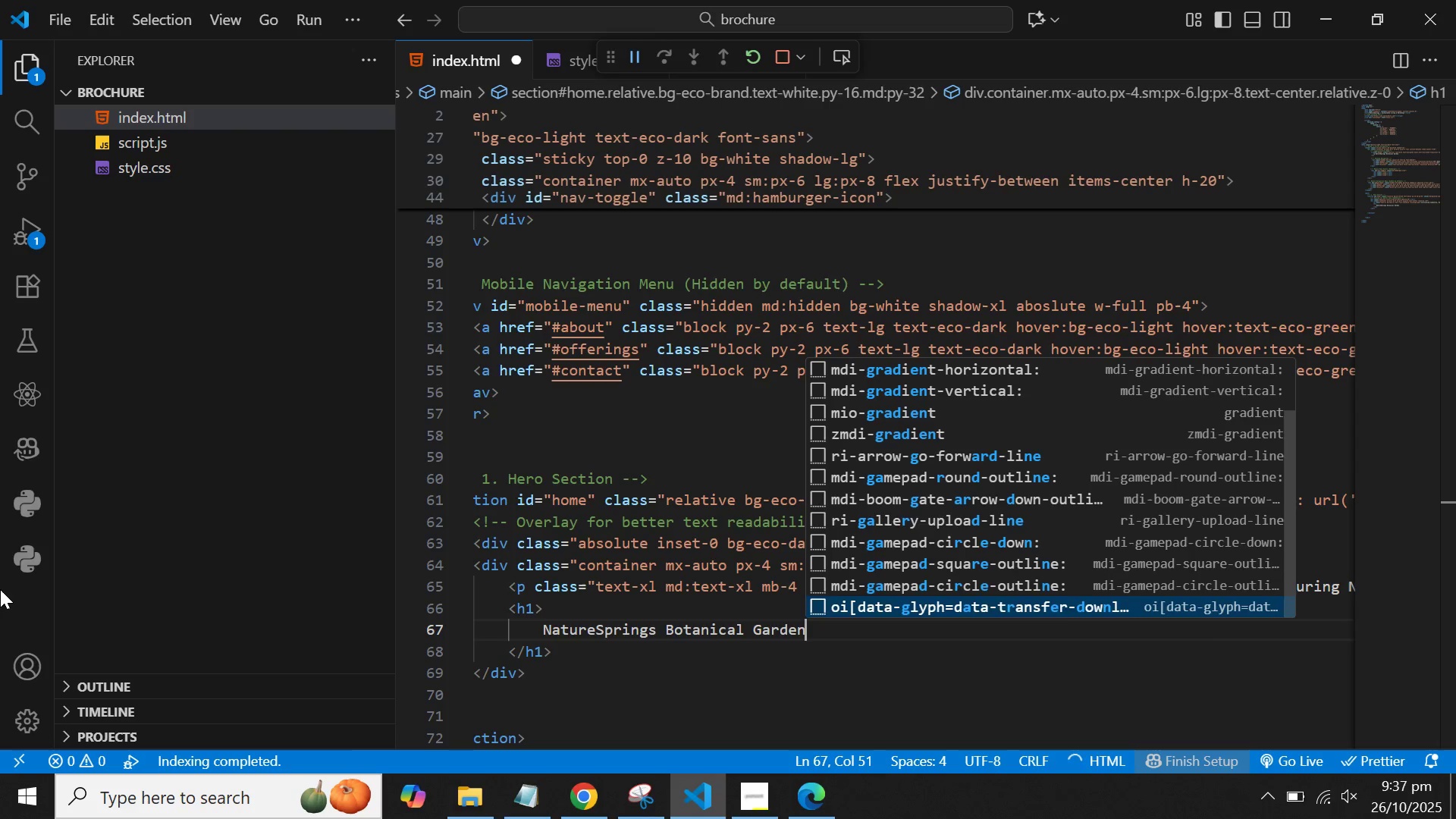 
key(ArrowUp)
 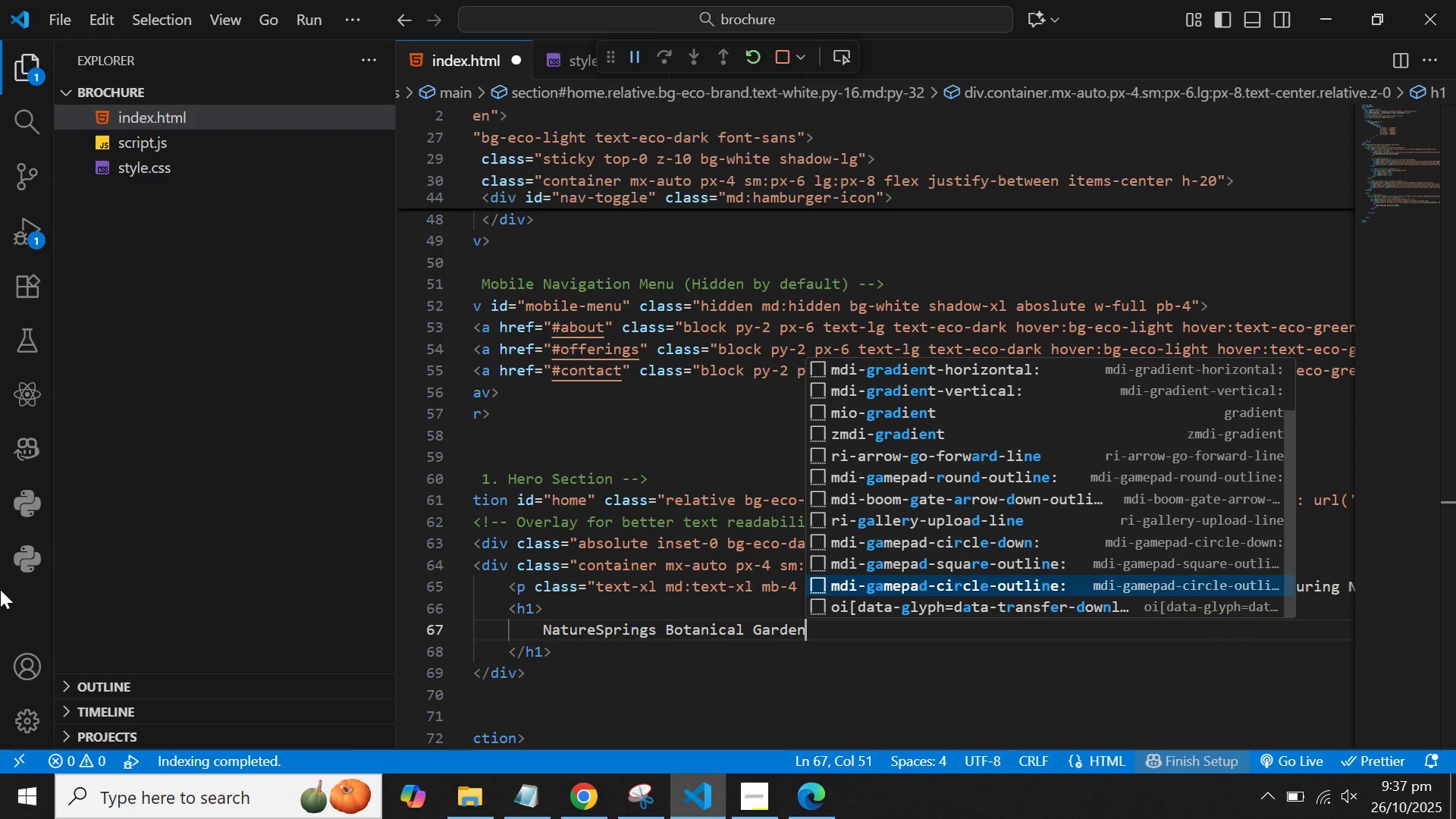 
key(Escape)
 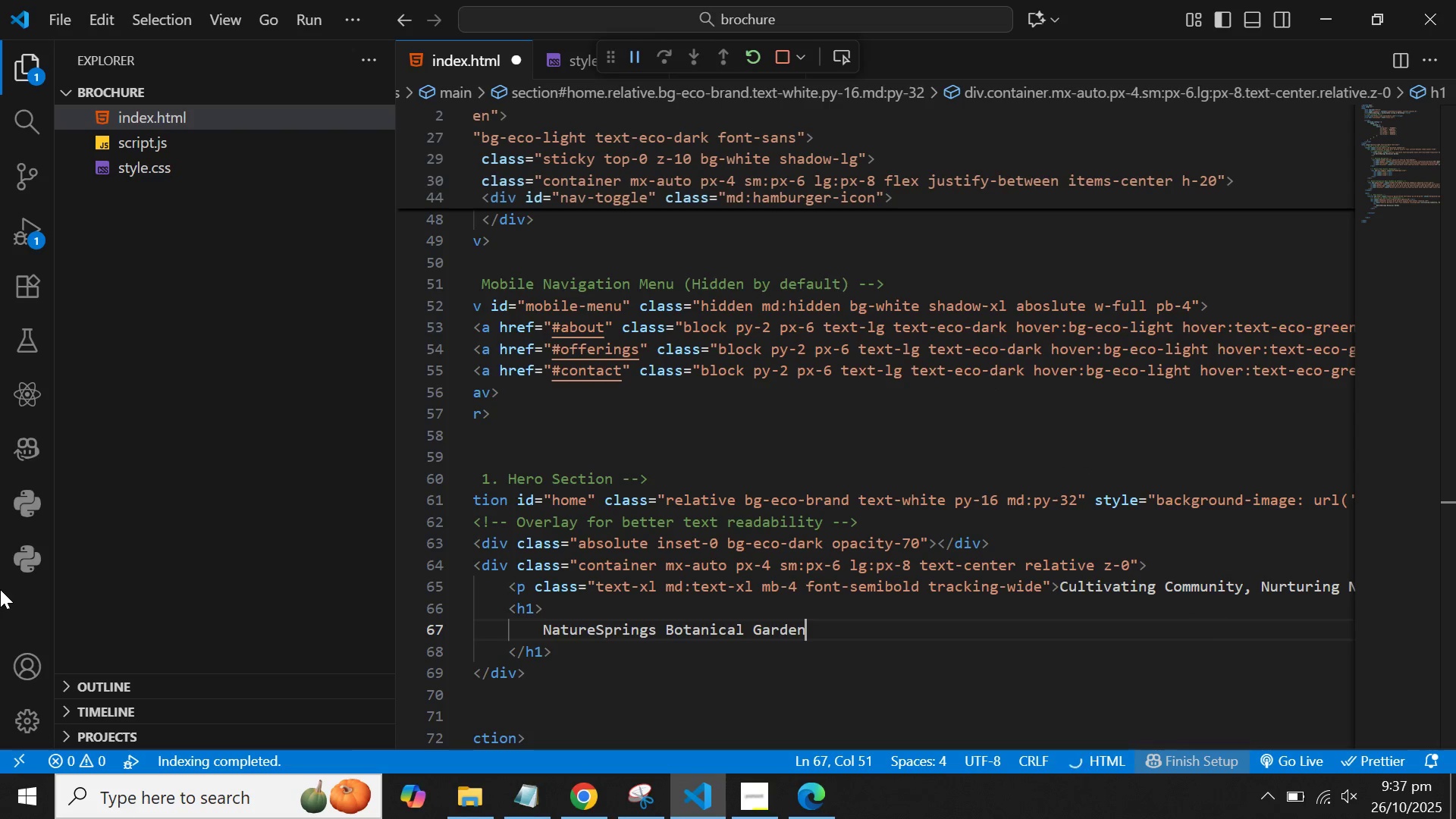 
key(ArrowUp)
 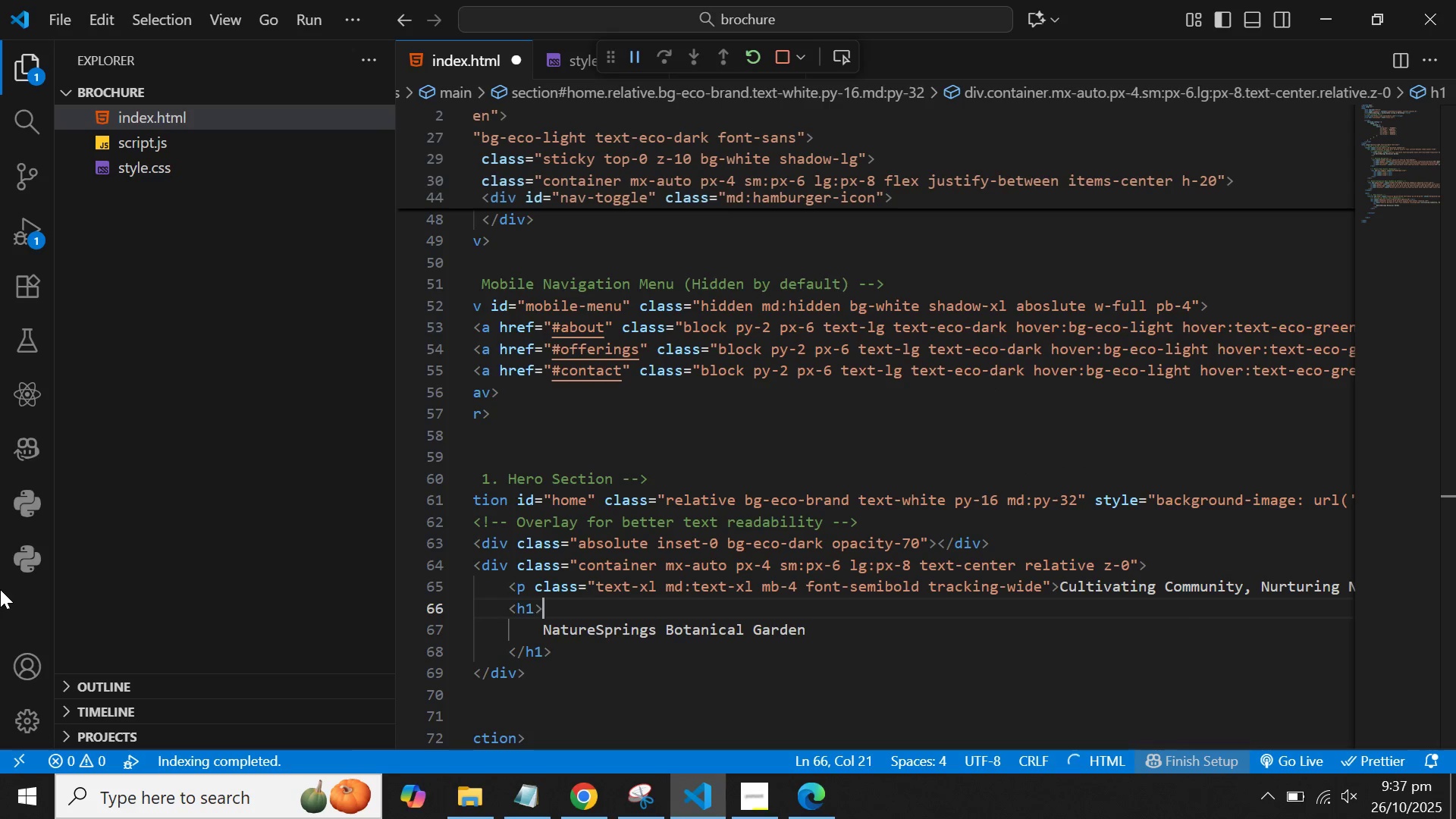 
key(ArrowLeft)
 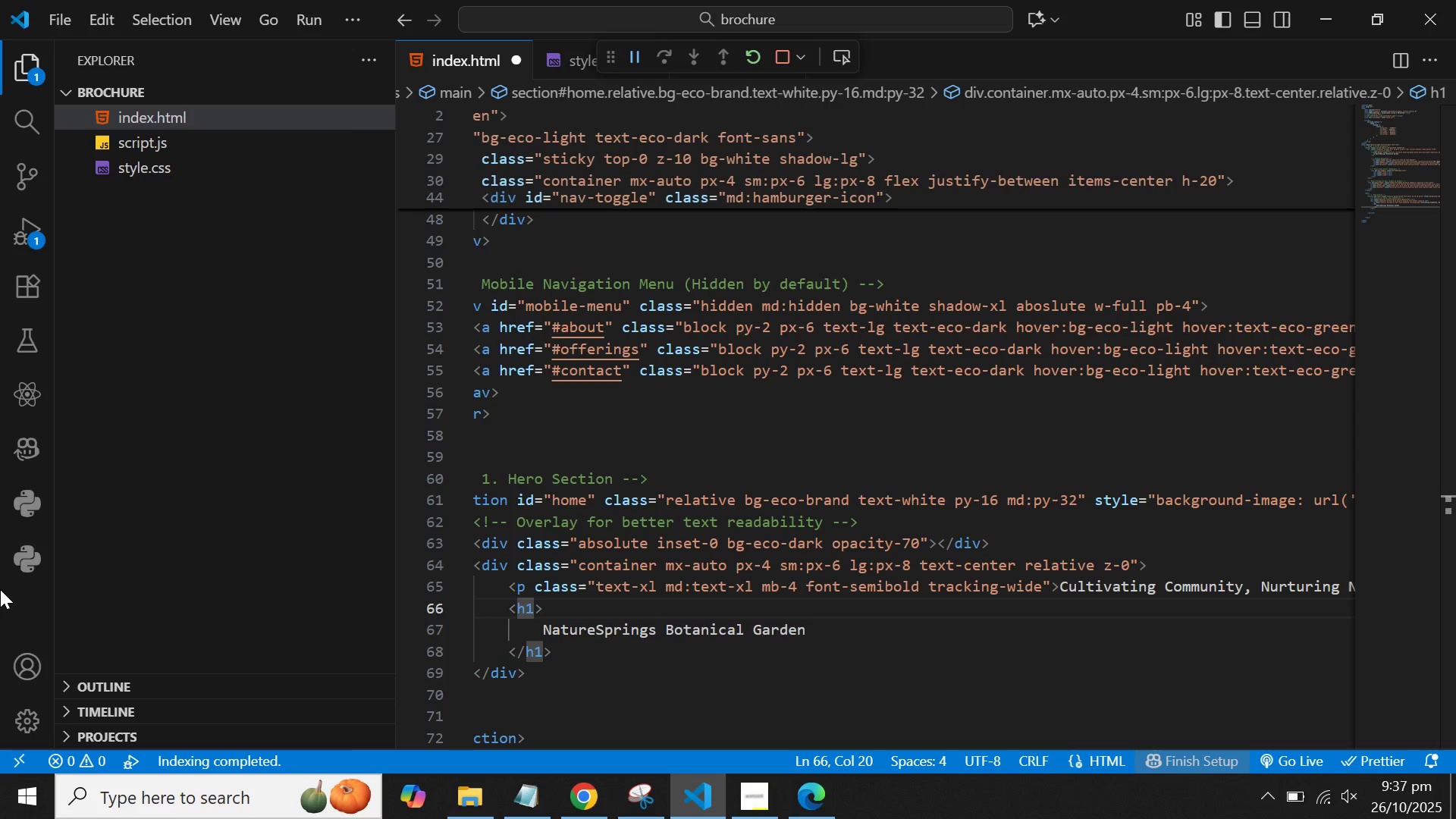 
type( cl)
 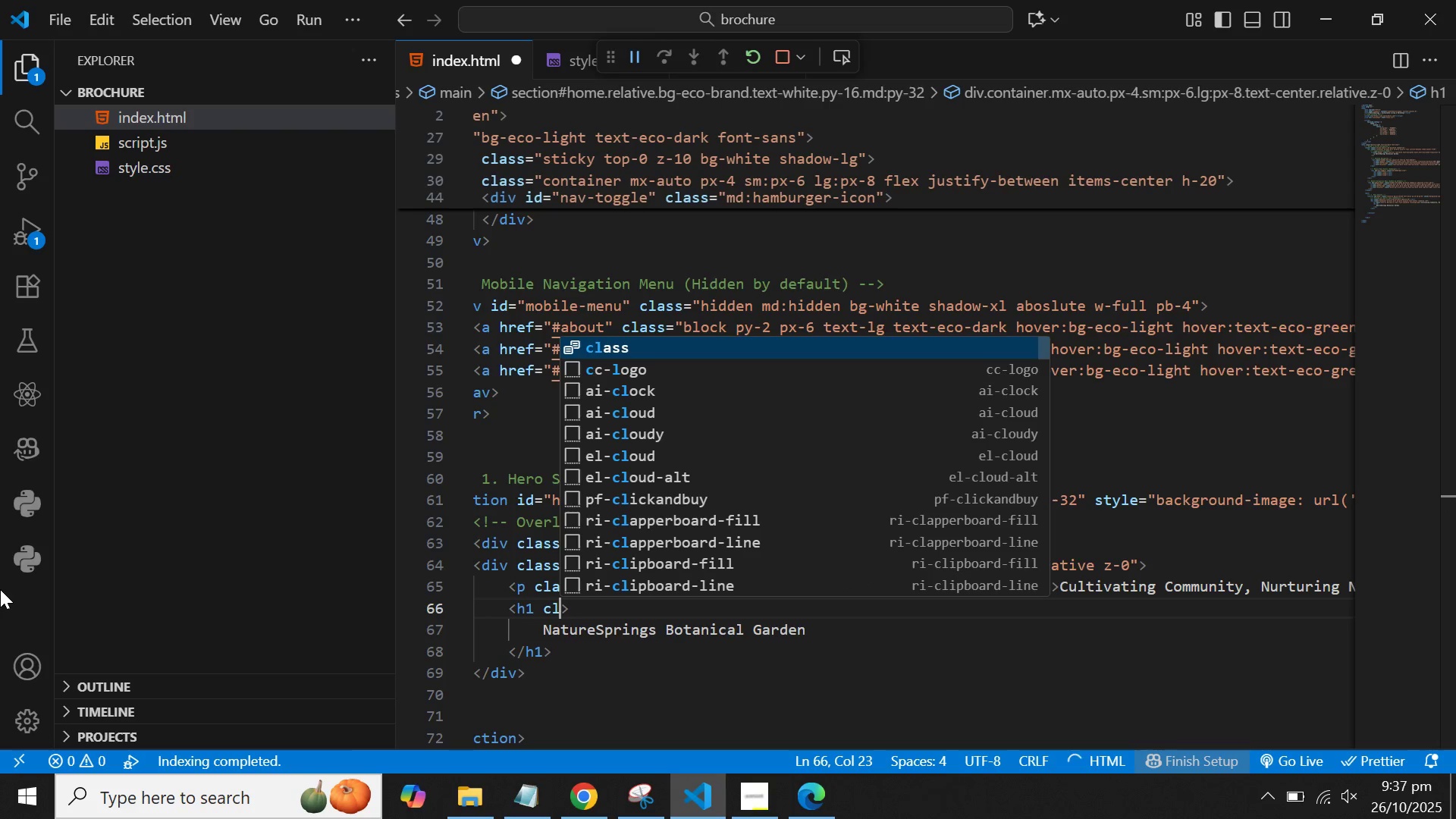 
key(Enter)
 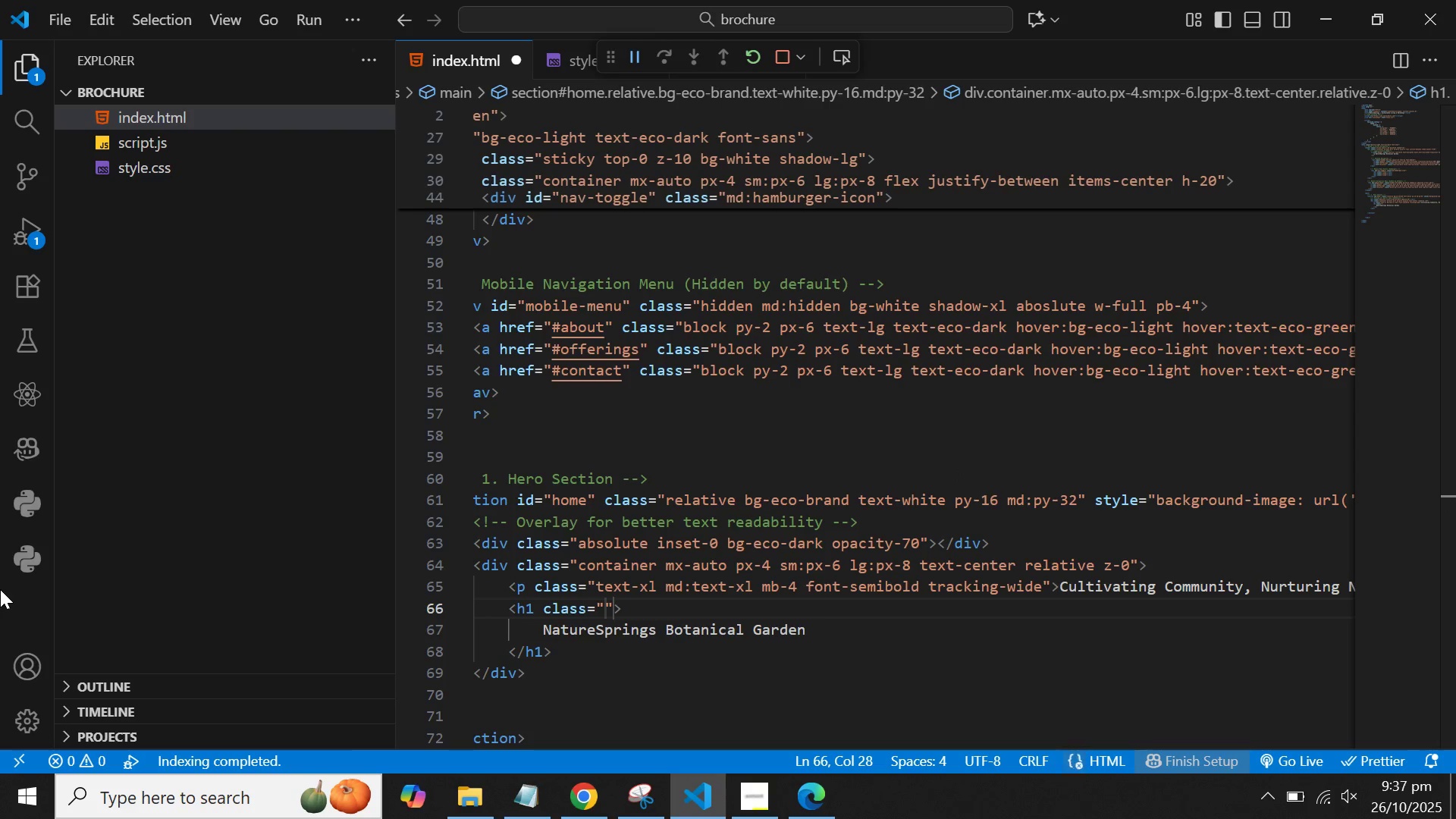 
type(text=4x;l)
key(Backspace)
key(Backspace)
key(Backspace)
key(Backspace)
key(Backspace)
type(-4xl )
 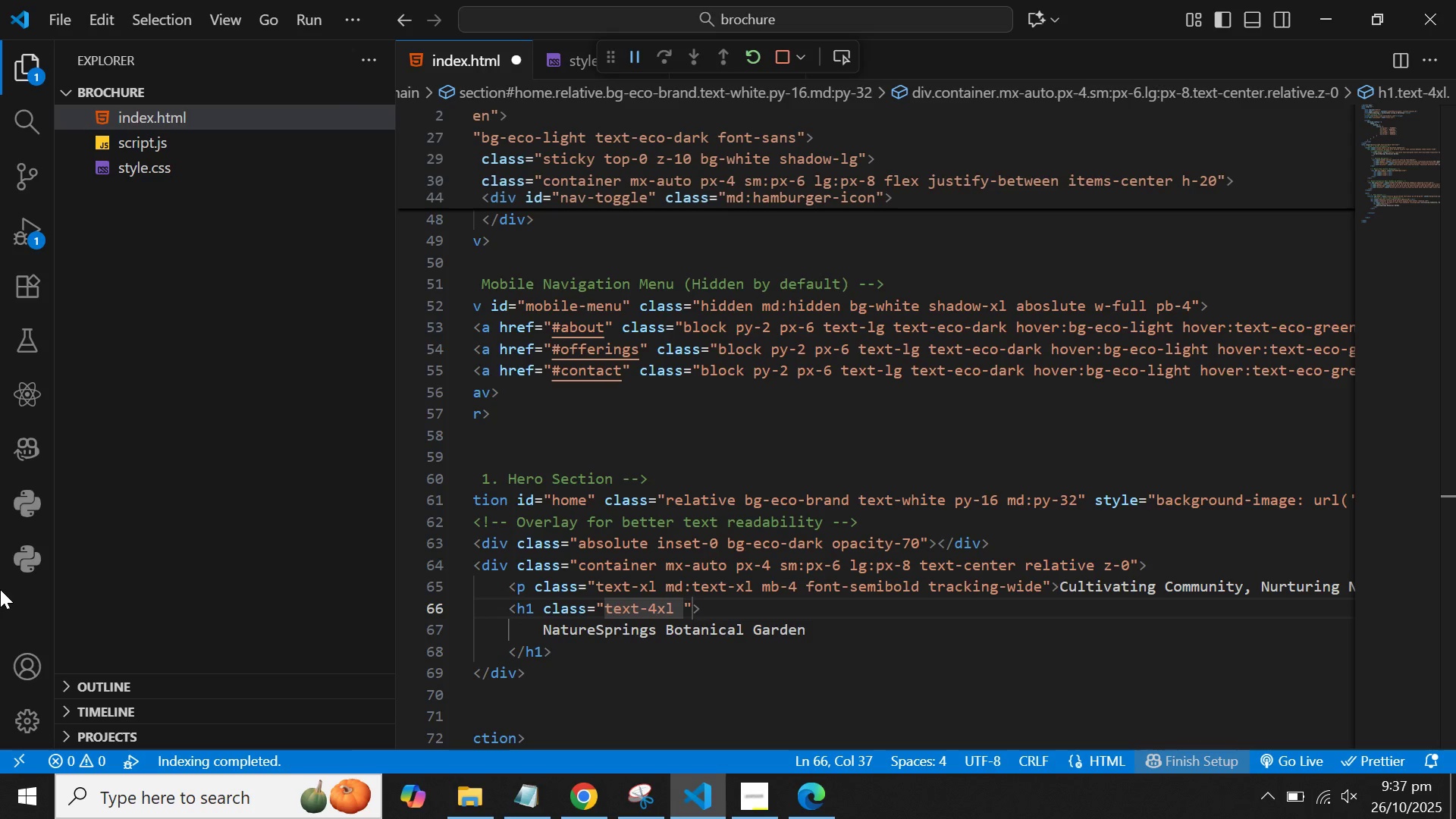 
wait(7.22)
 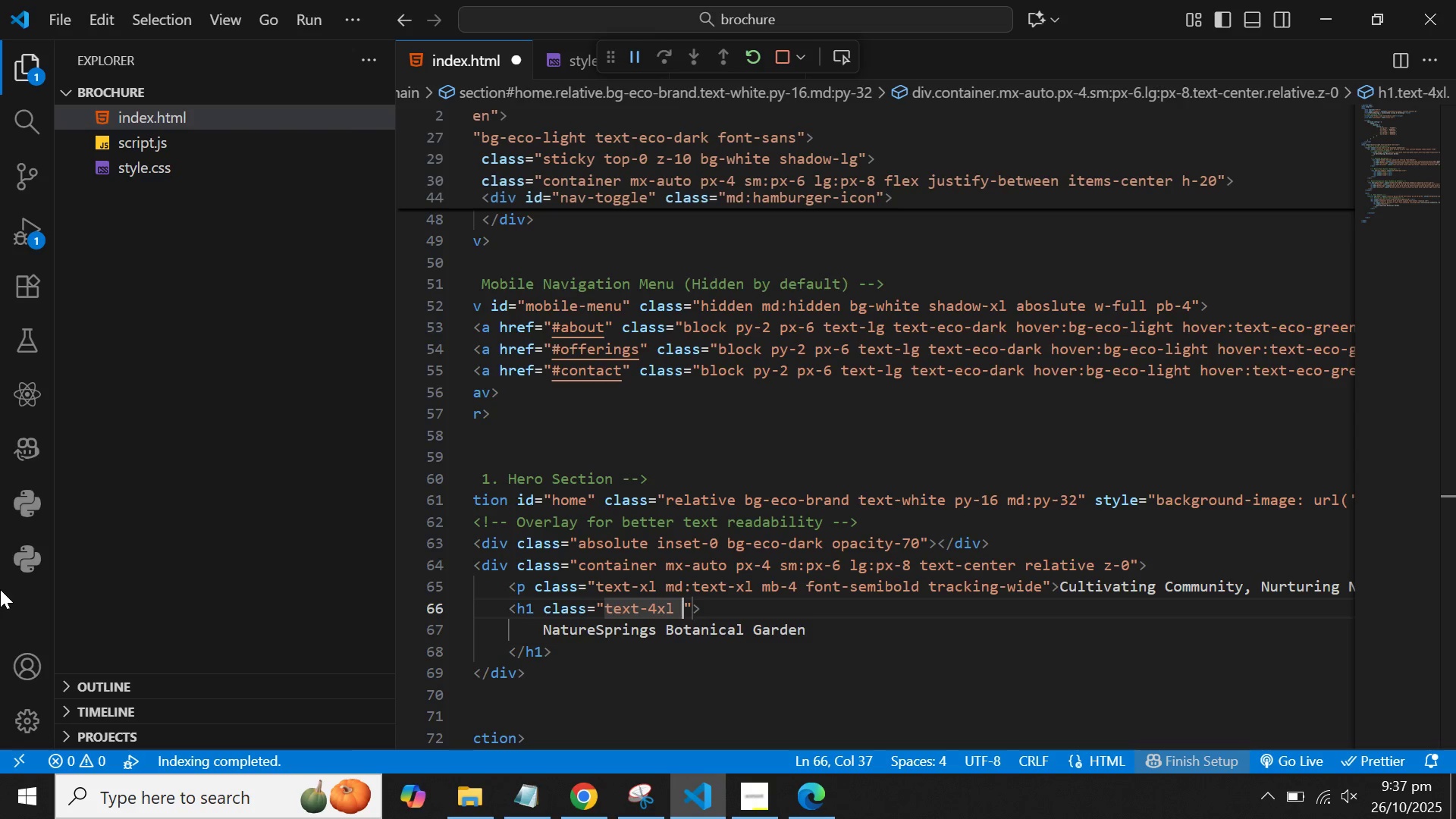 
type(md:text)
 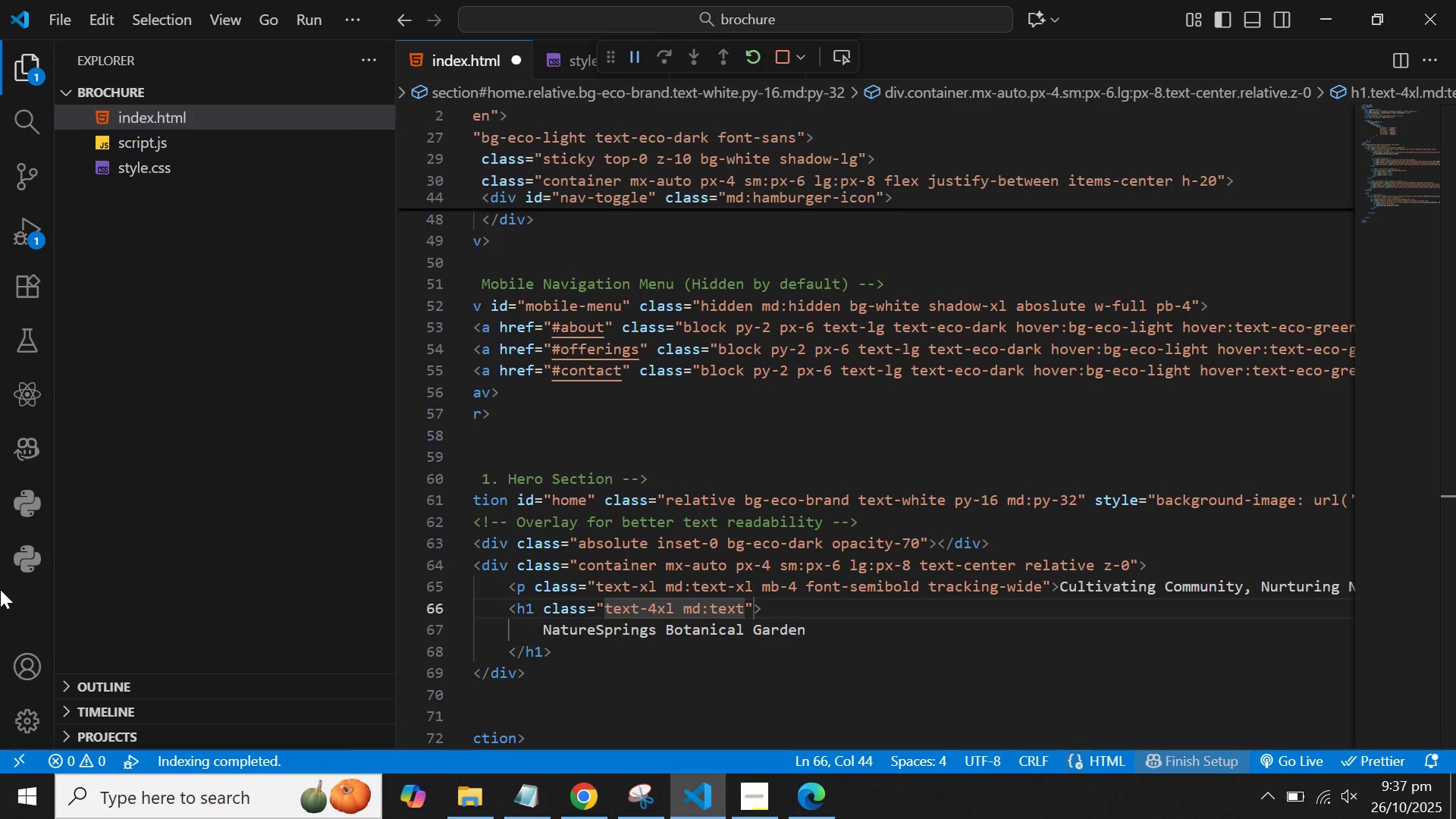 
wait(8.21)
 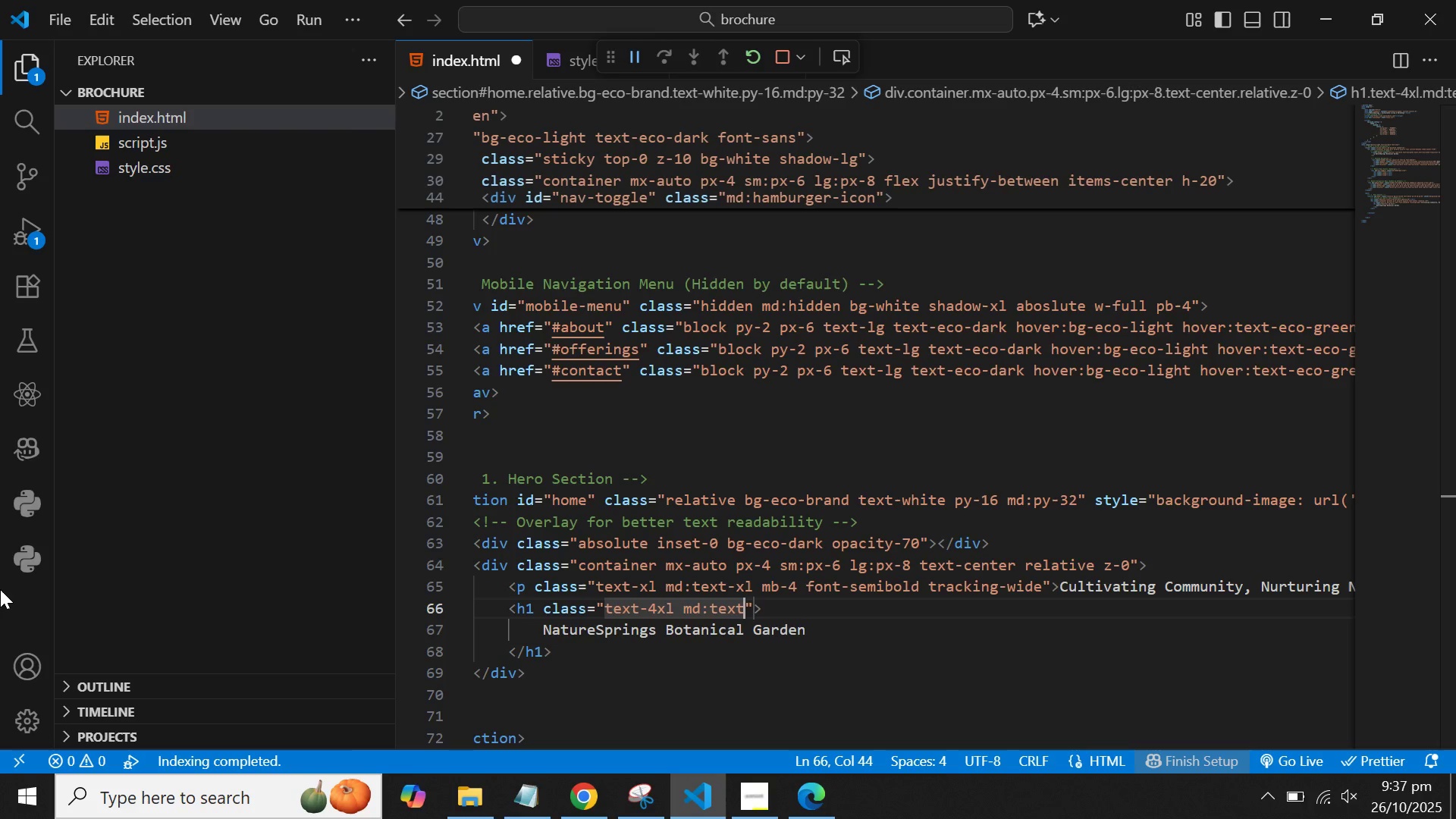 
type(-6xl font)
 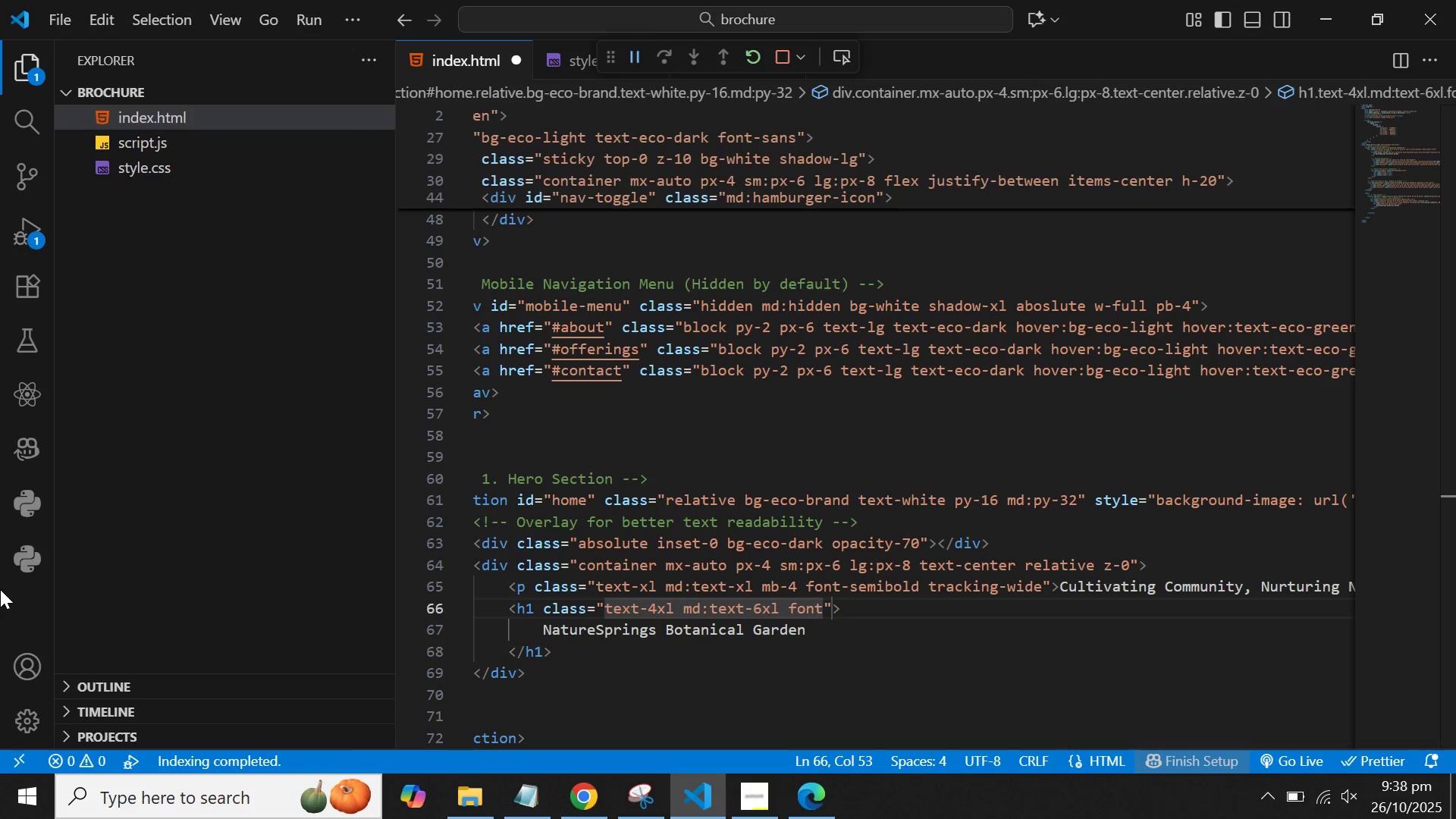 
type(-extrabold mb-6 leading-tight)
 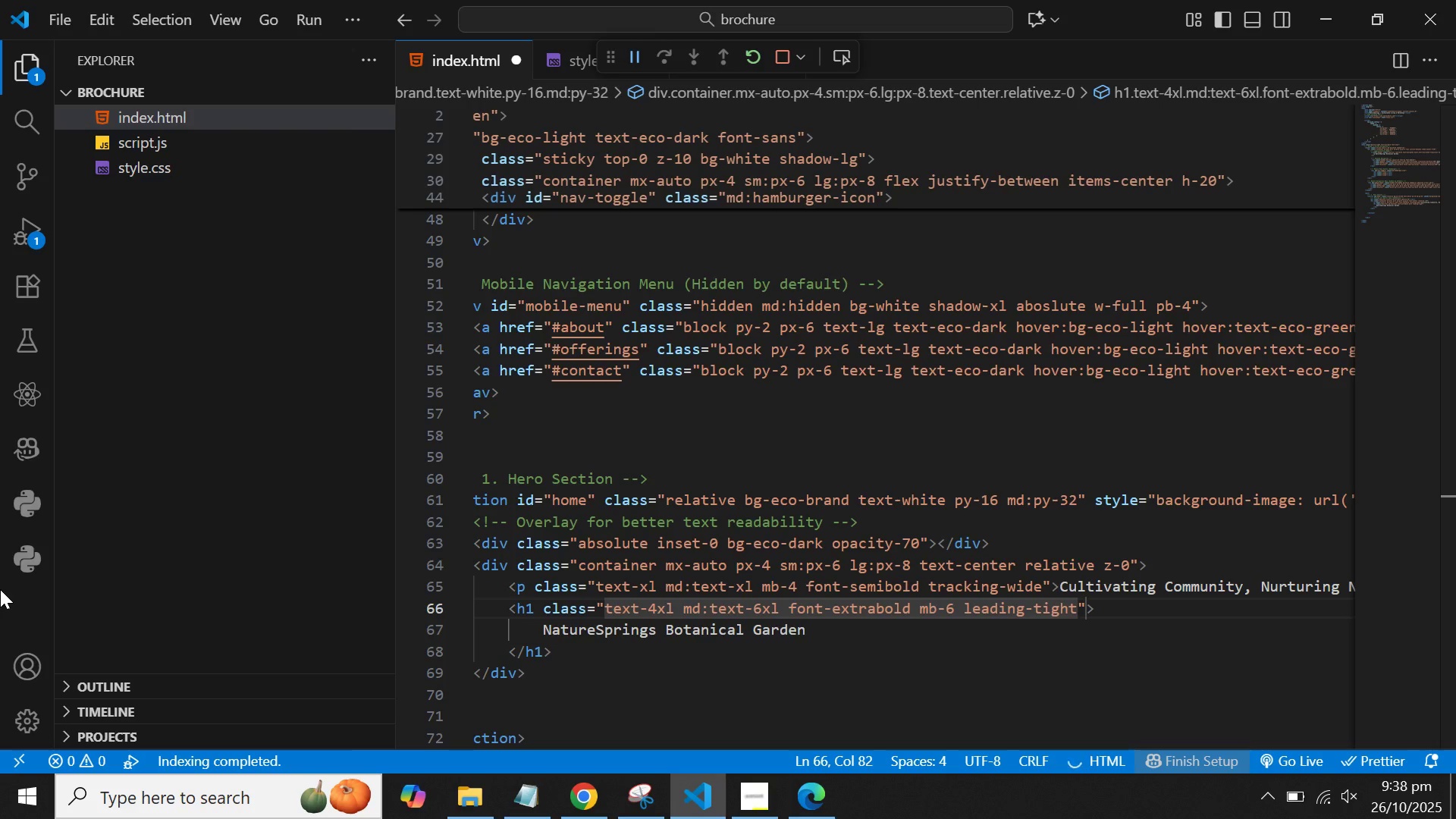 
key(ArrowRight)
 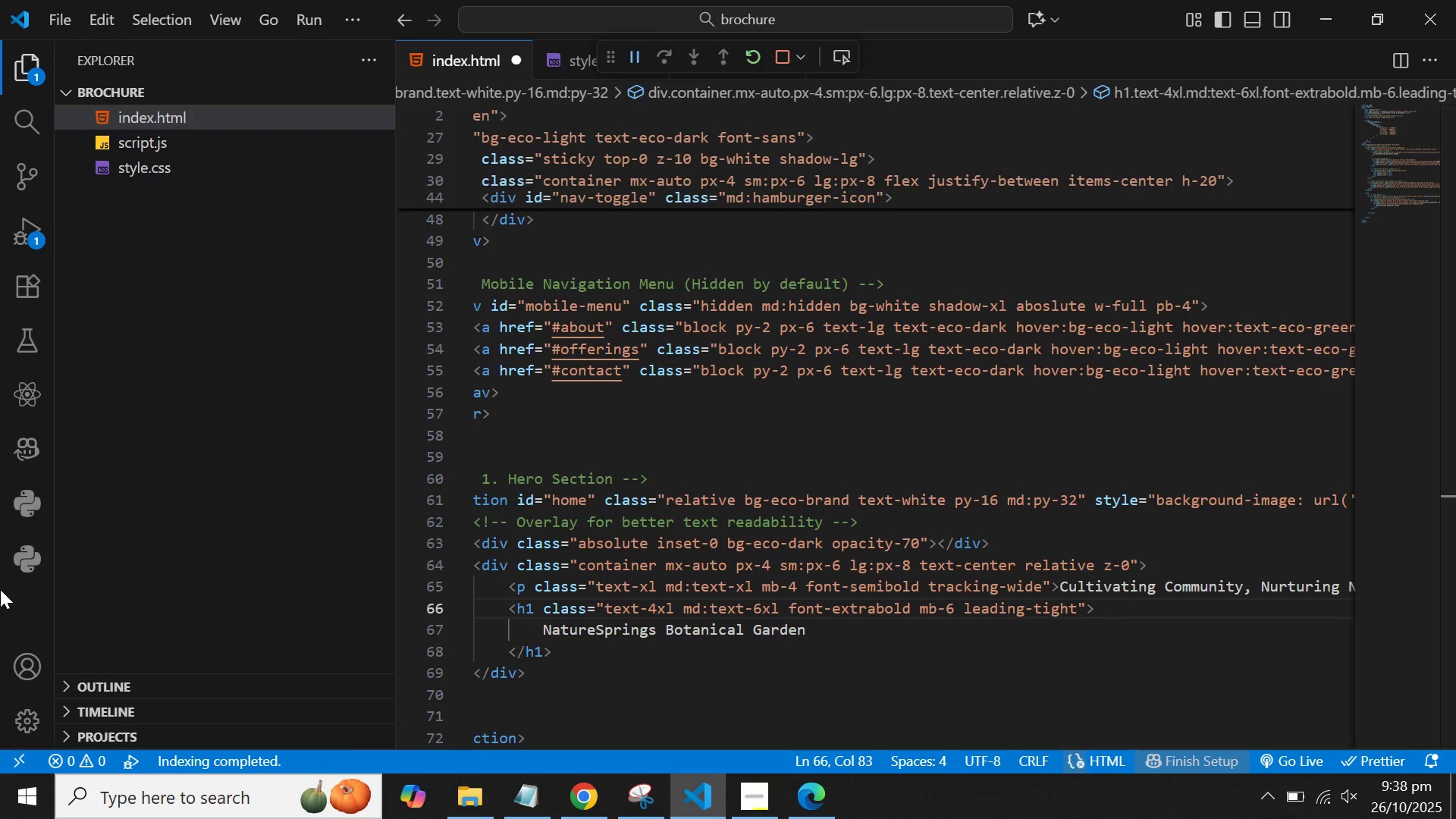 
key(ArrowDown)
 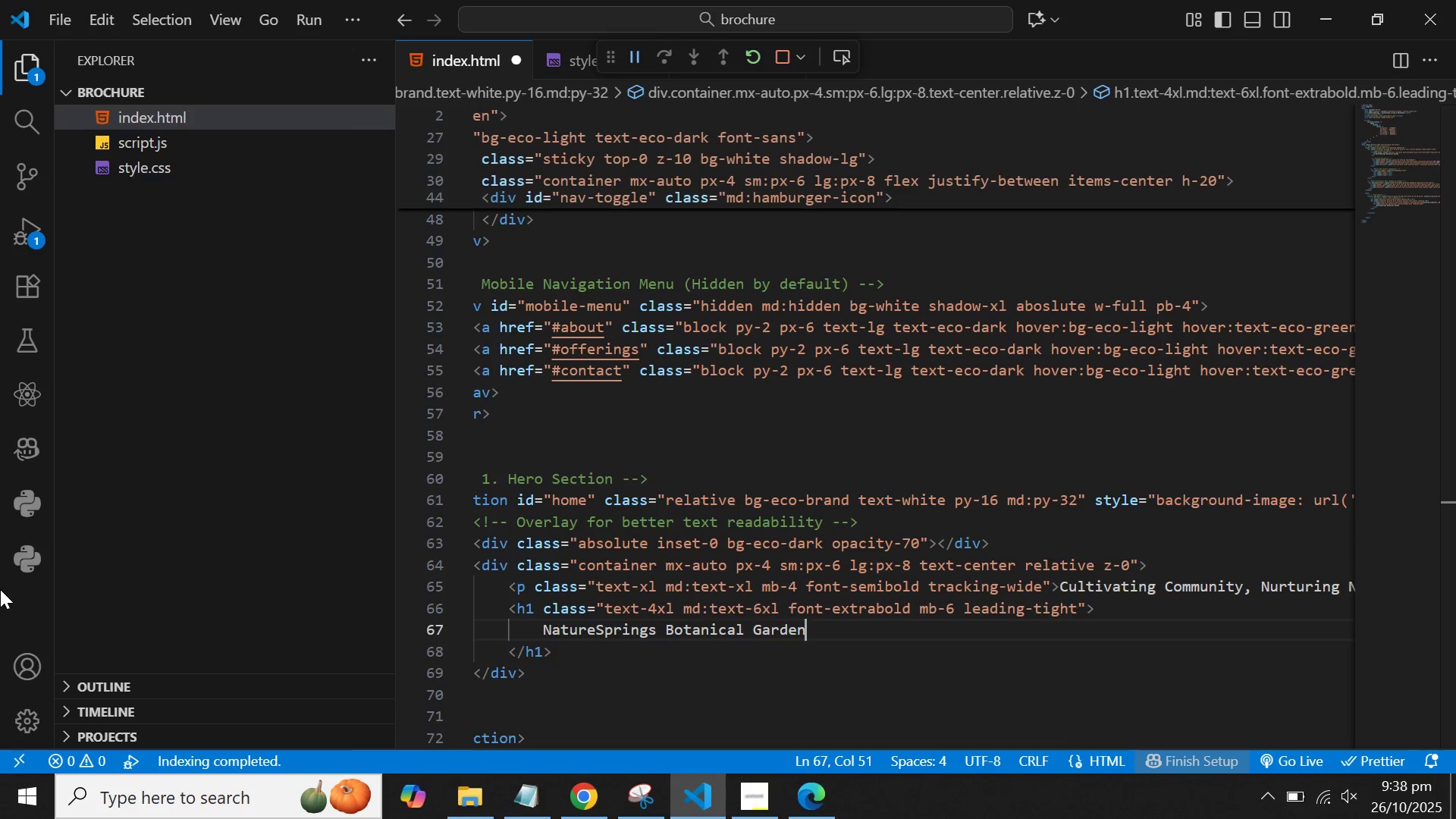 
key(ArrowDown)
 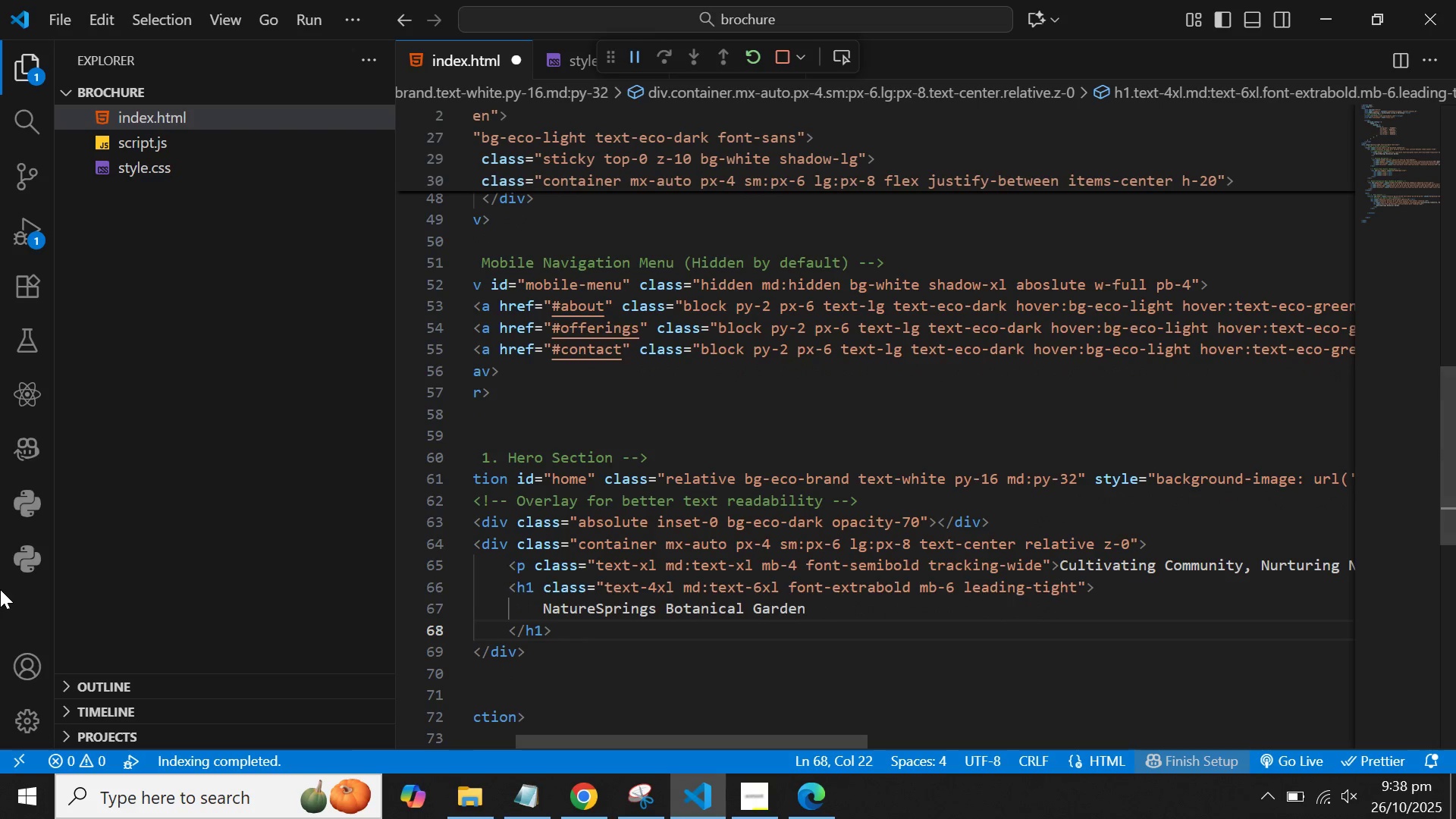 
key(ArrowUp)
 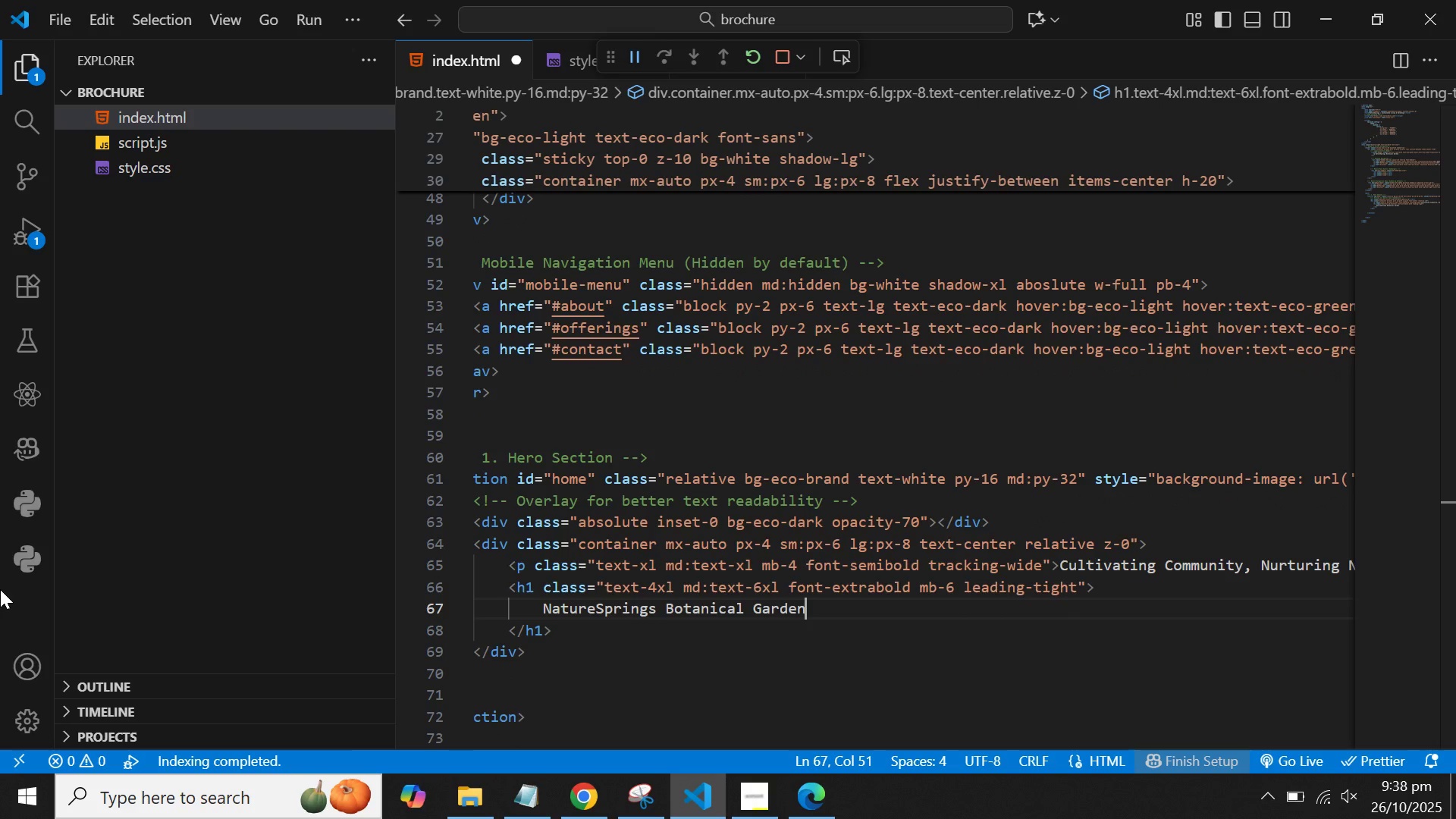 
key(ArrowDown)
 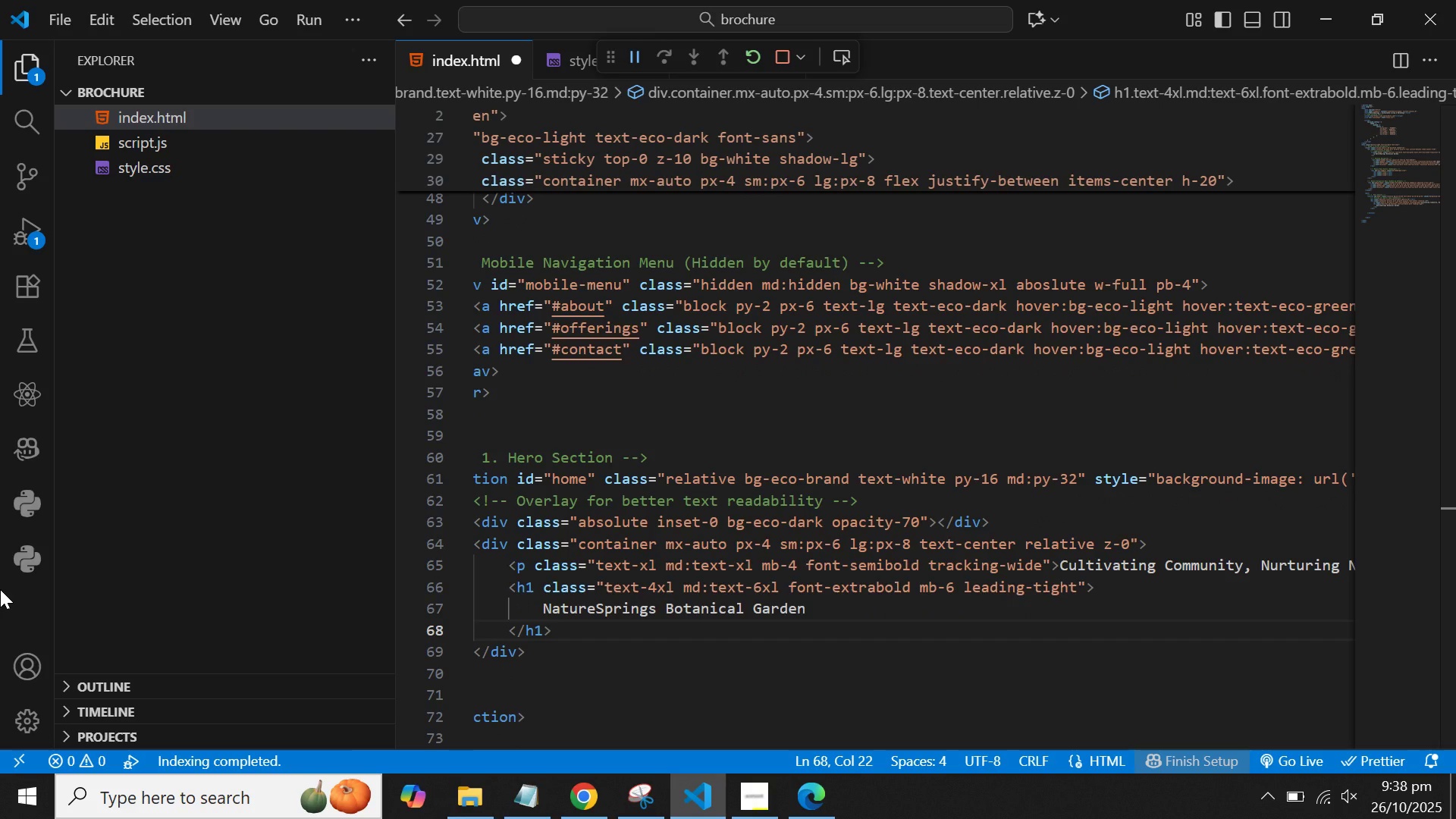 
key(Control+S)
 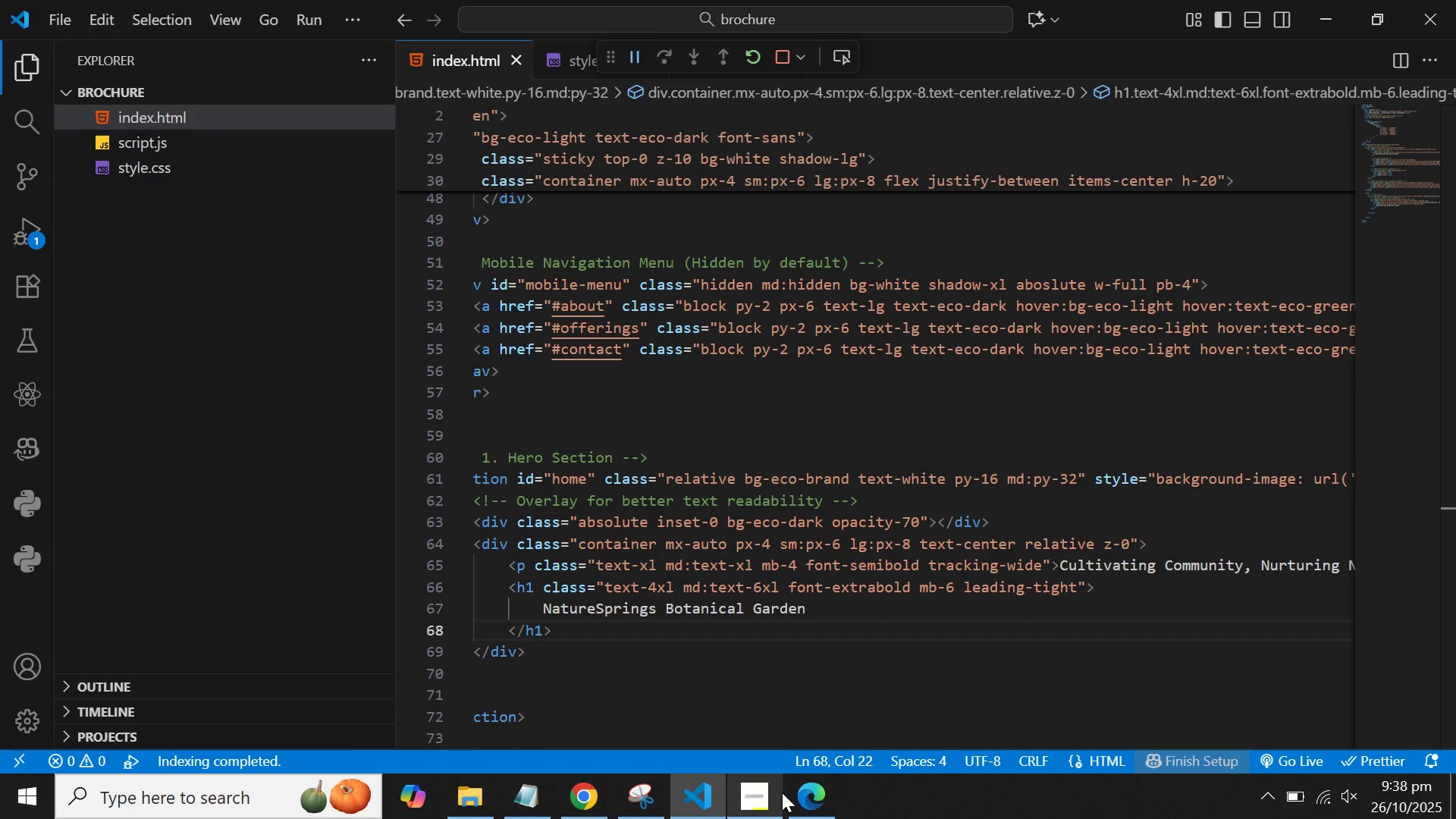 
left_click([798, 786])
 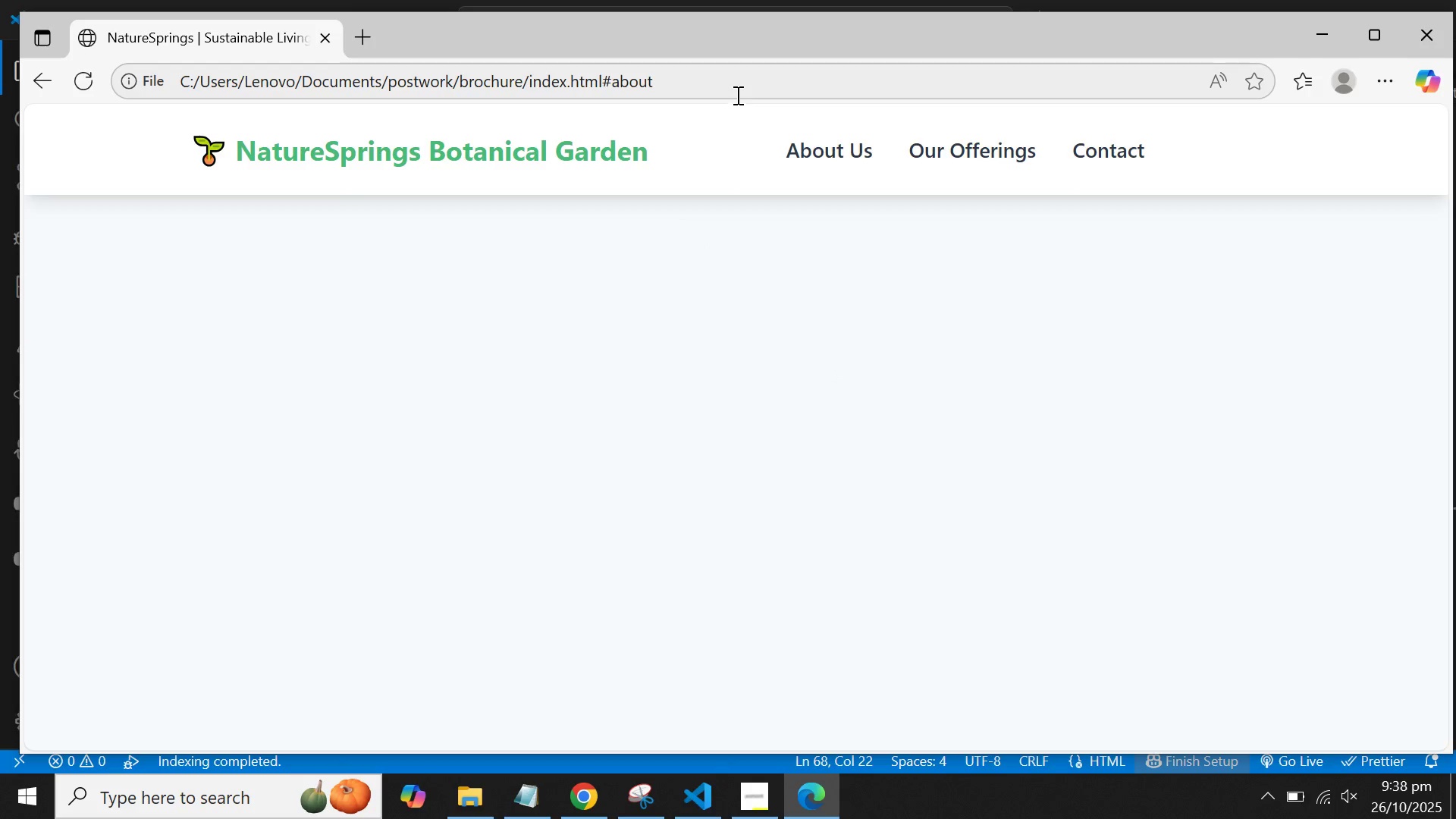 
left_click([738, 83])
 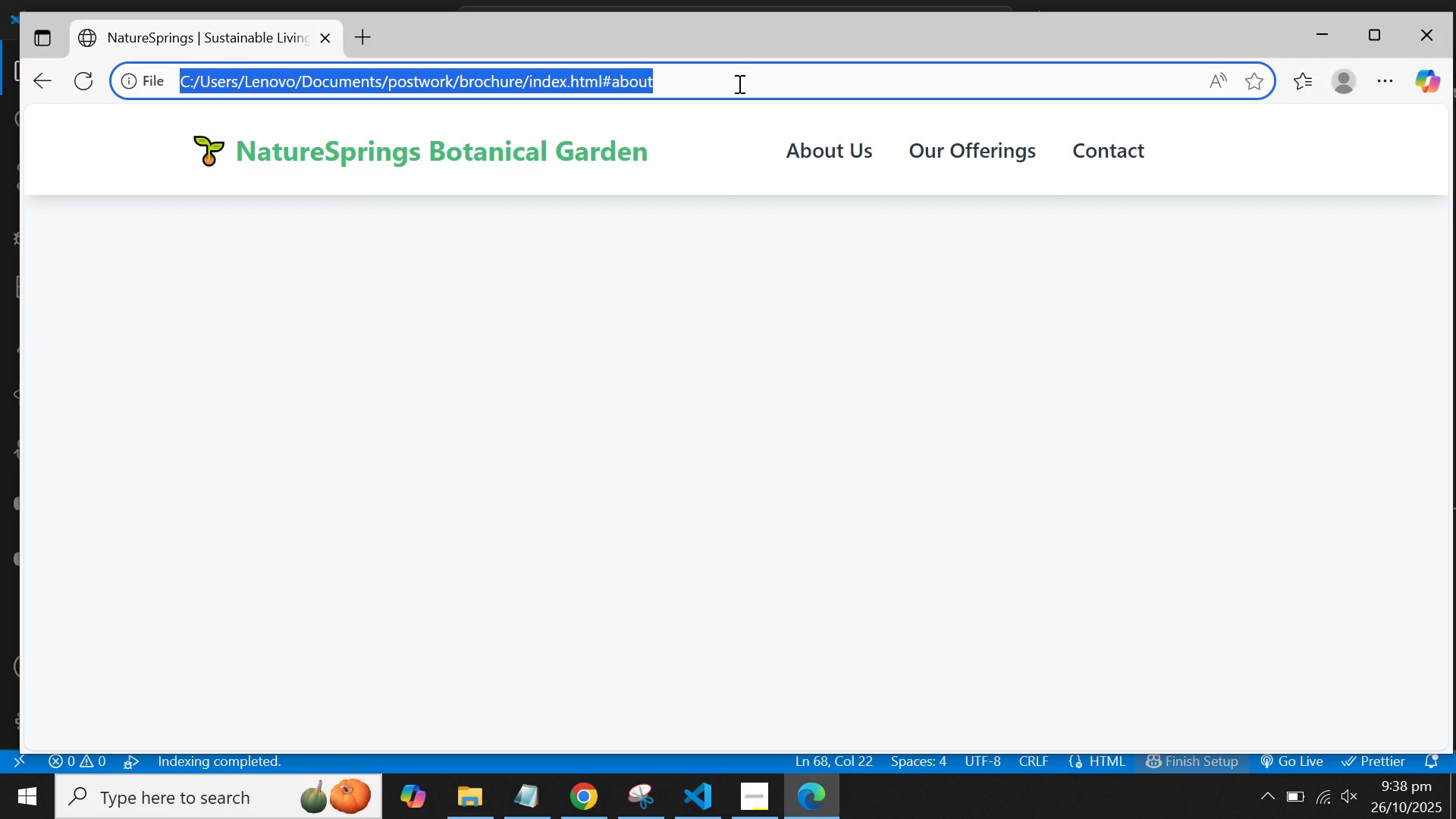 
key(Enter)
 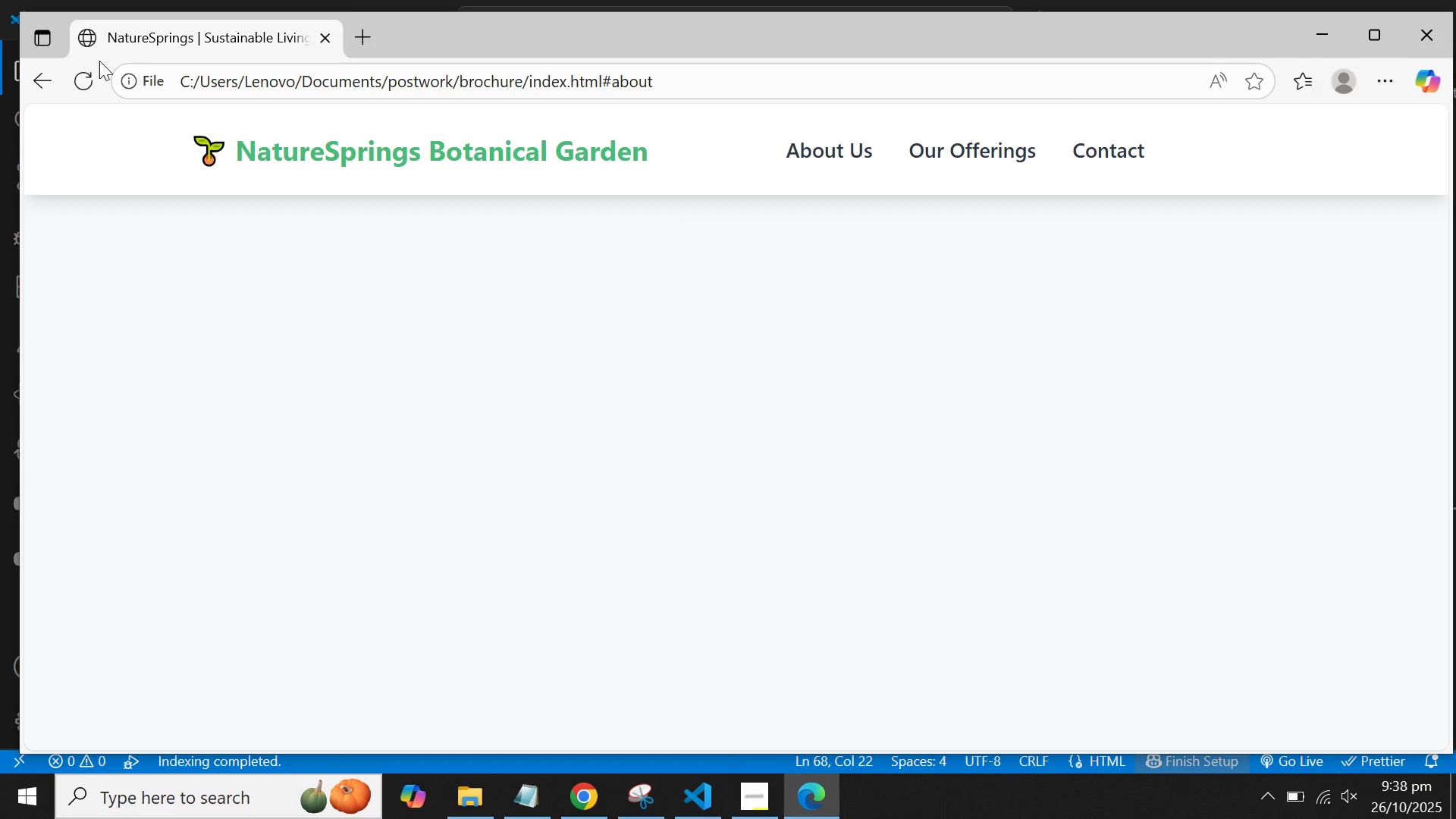 
left_click([91, 83])
 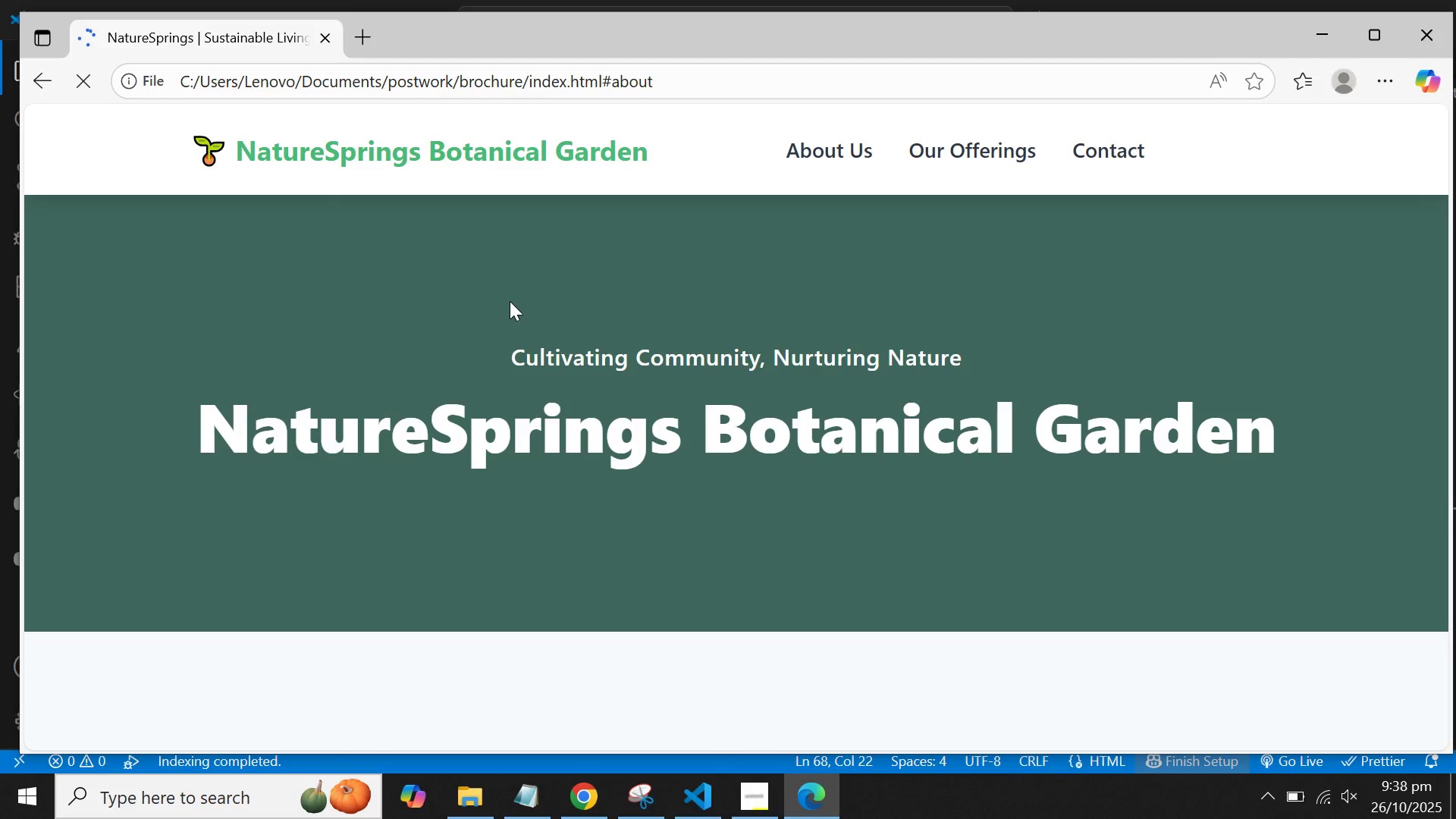 
left_click([510, 301])
 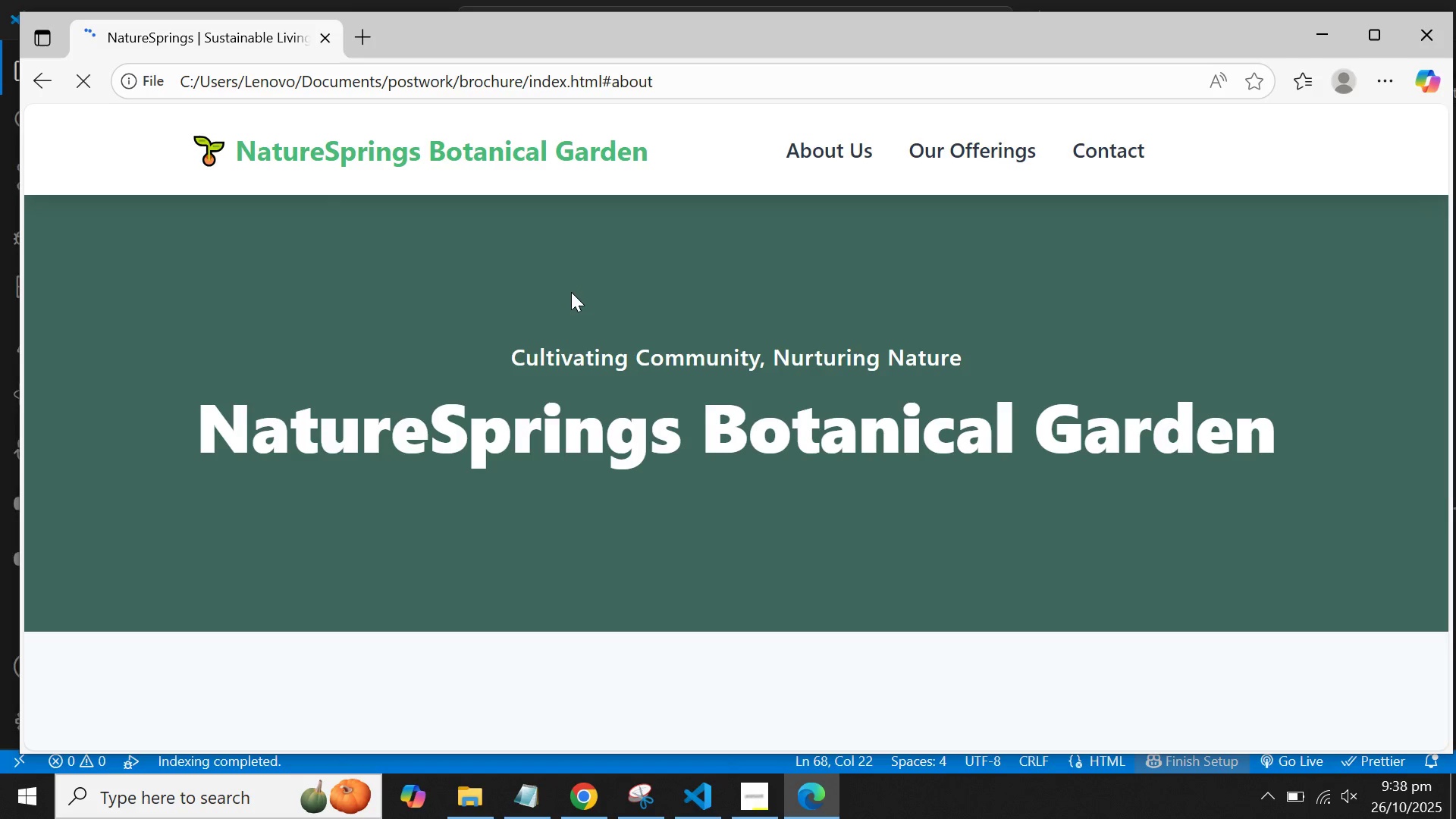 
wait(10.35)
 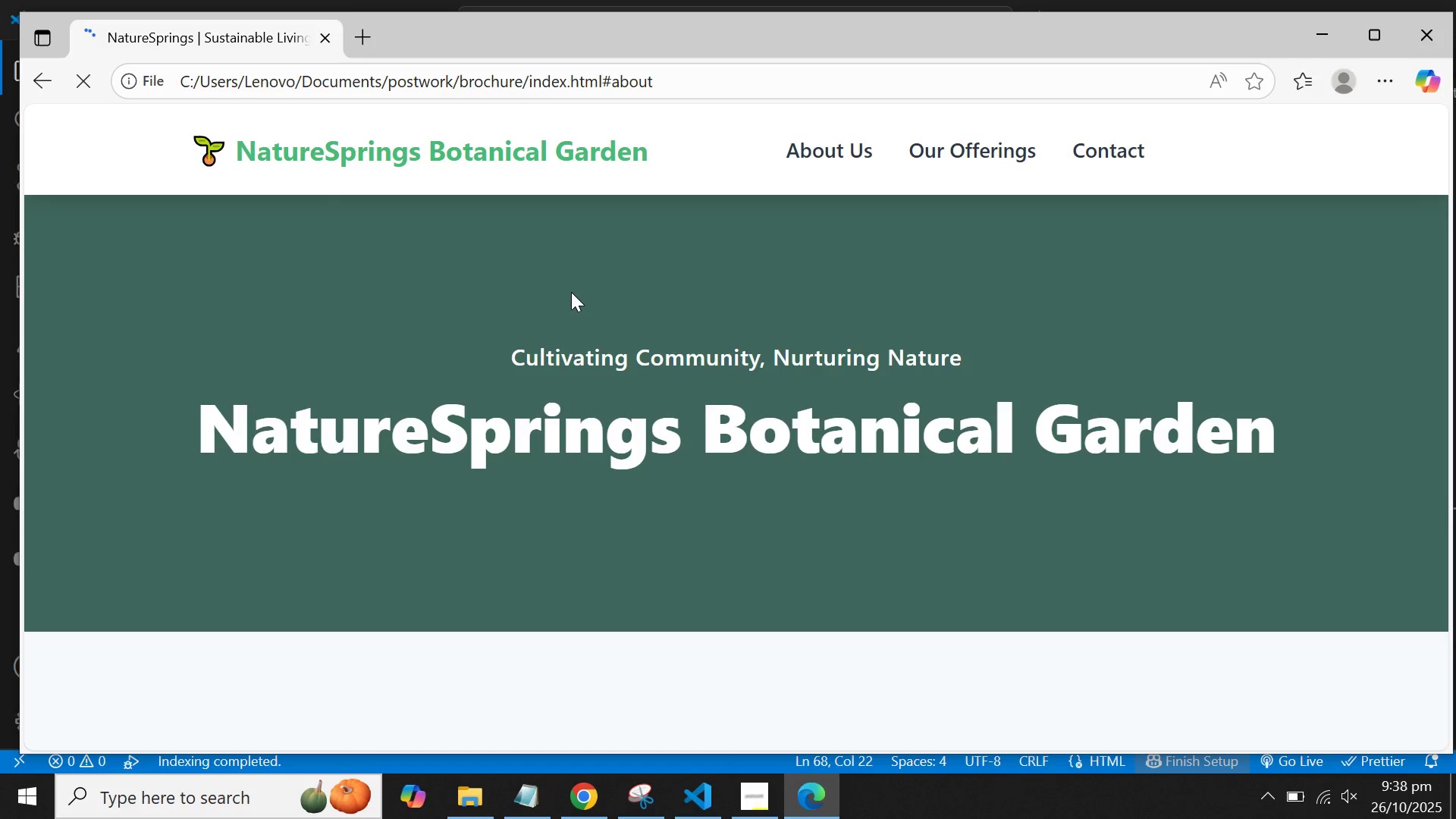 
key(Meta+MetaLeft)
 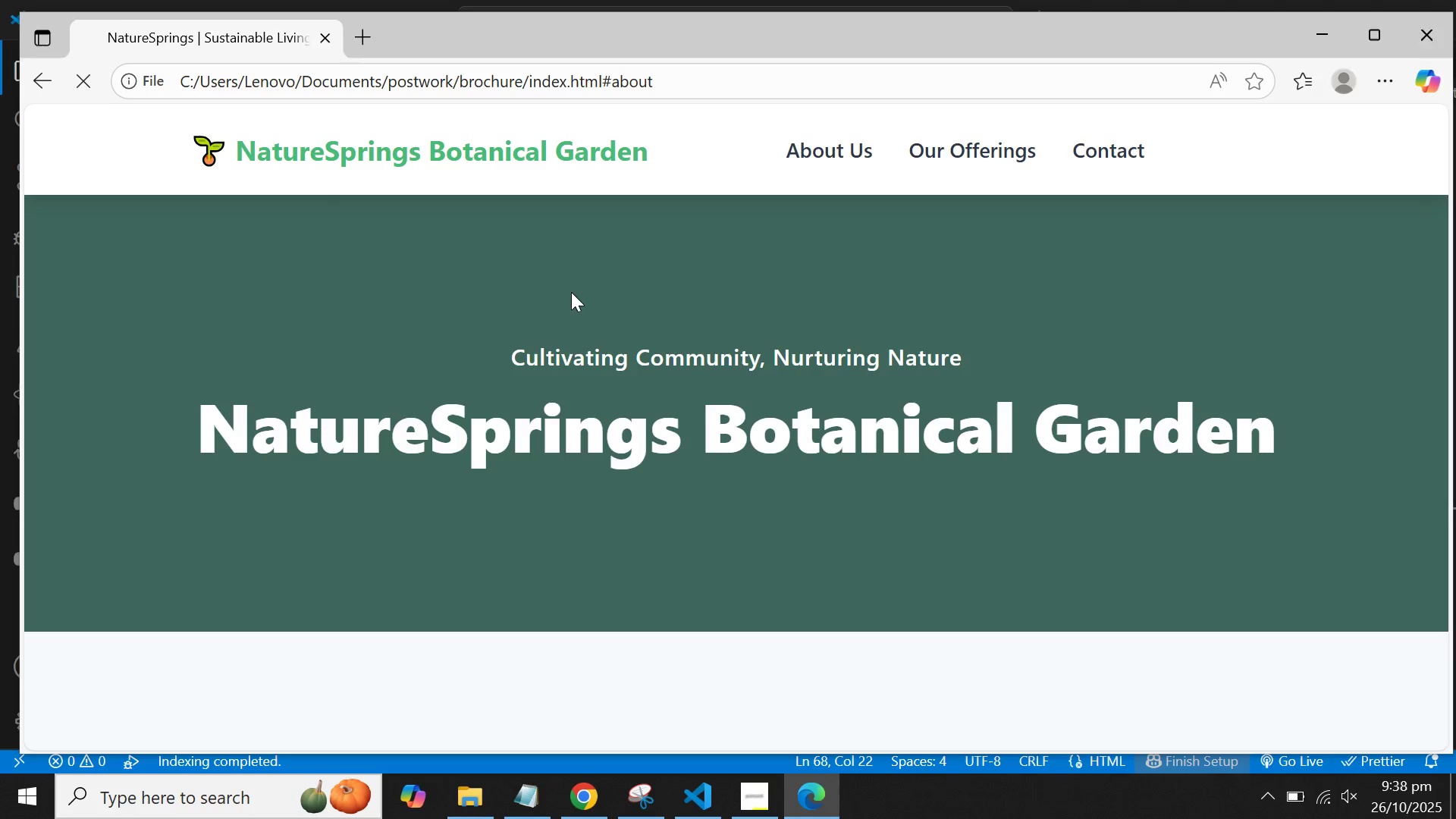 
key(Meta+Tab)
 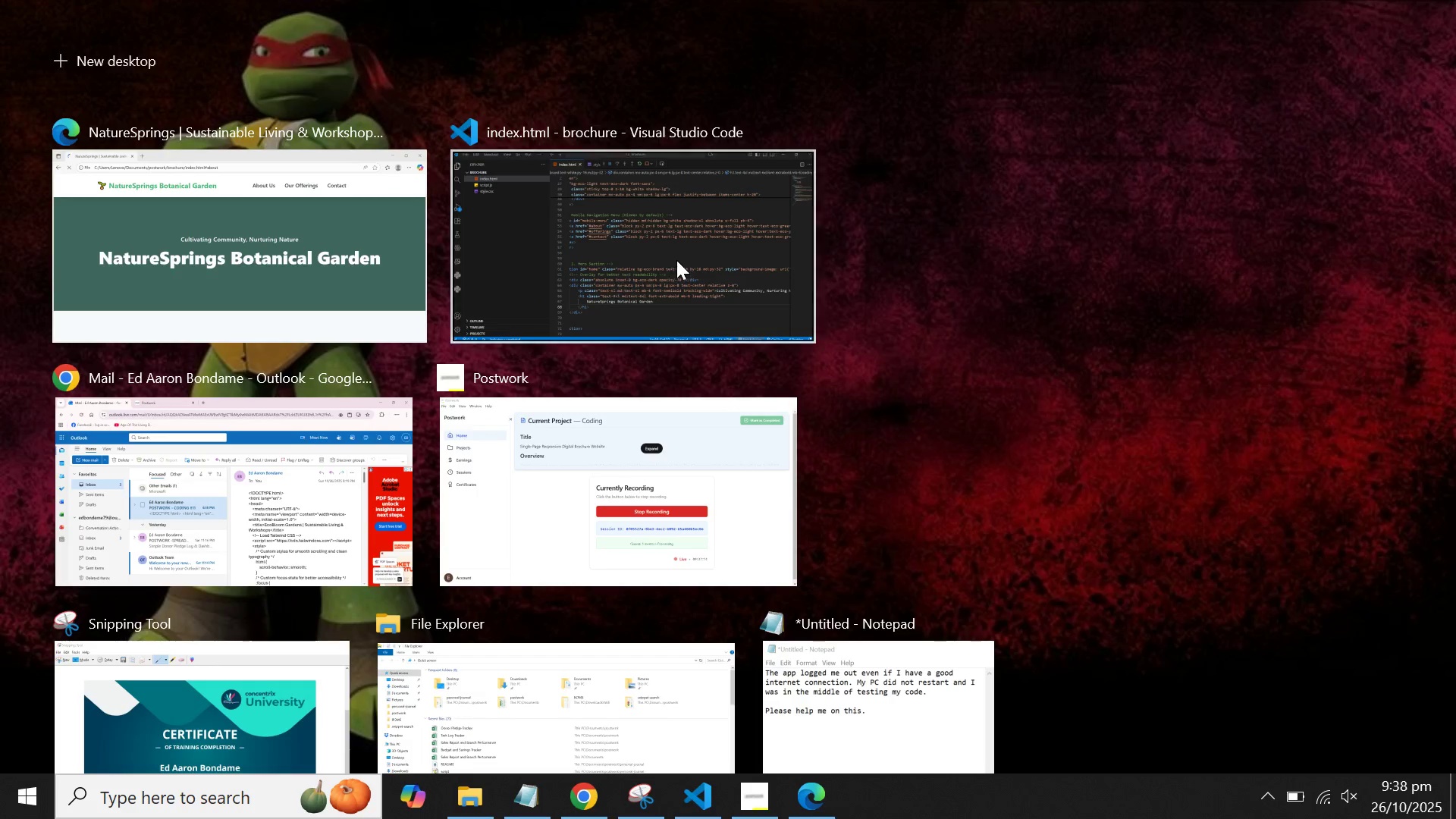 
left_click([676, 259])
 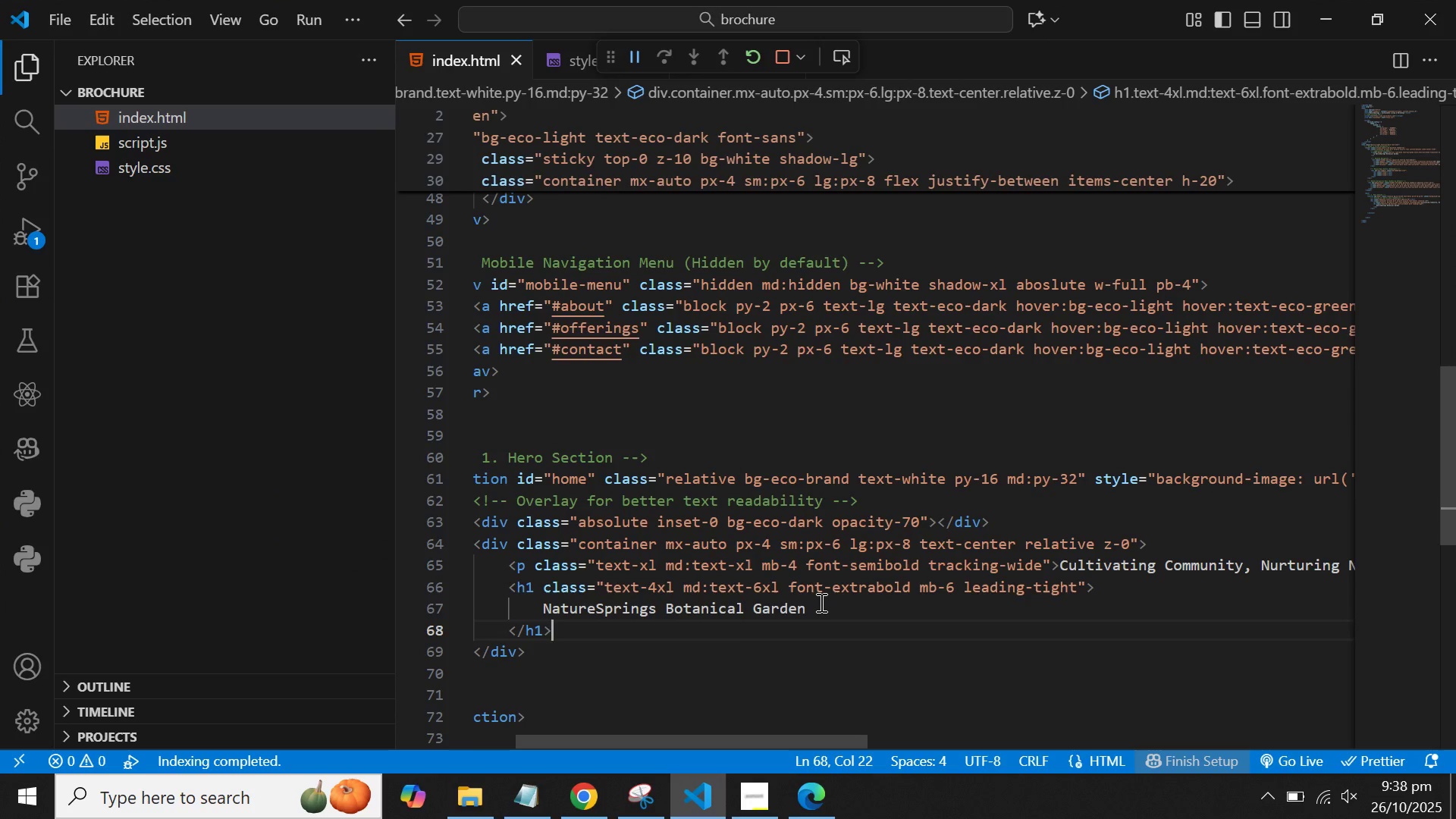 
left_click([820, 602])
 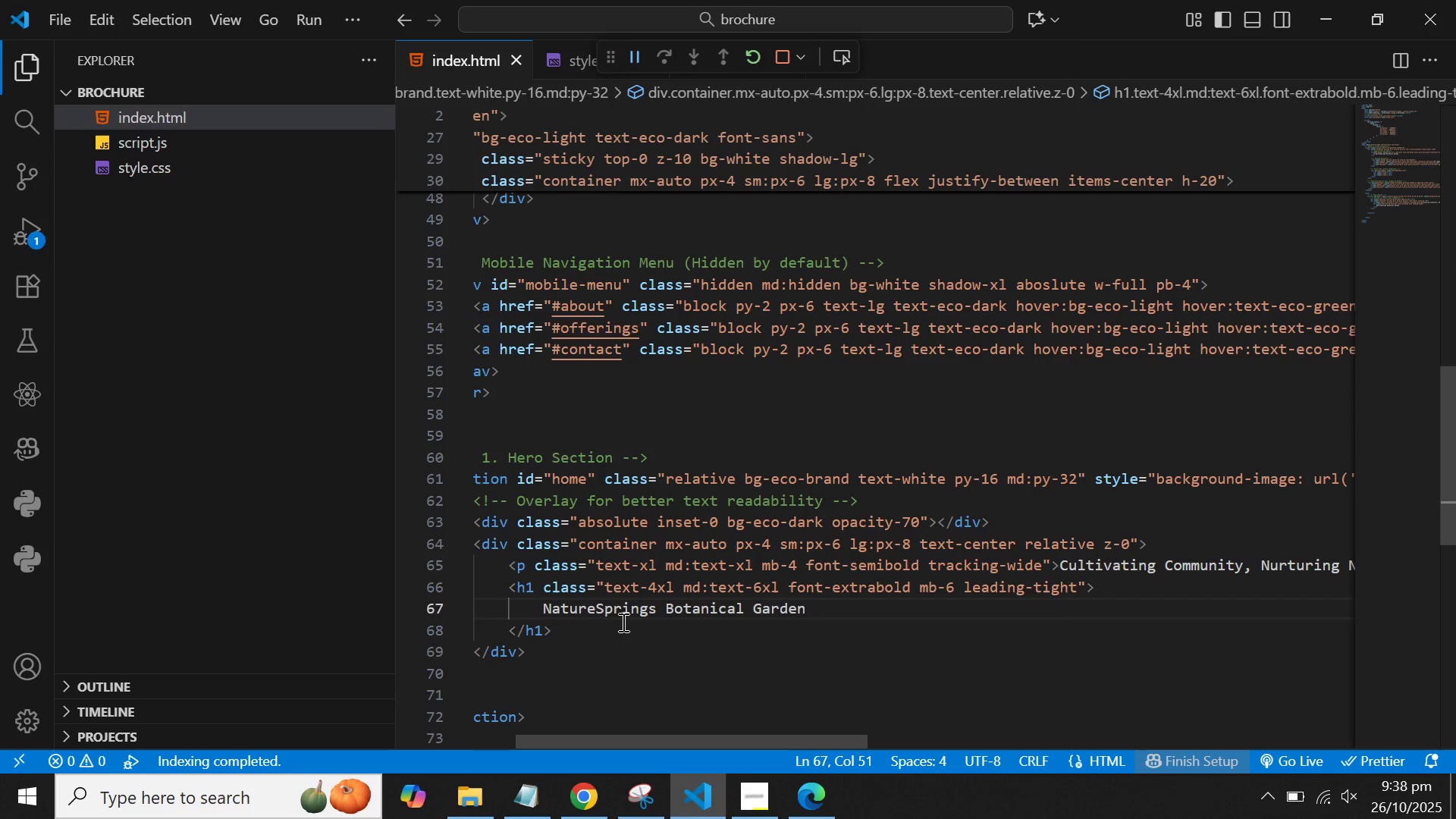 
left_click([592, 631])
 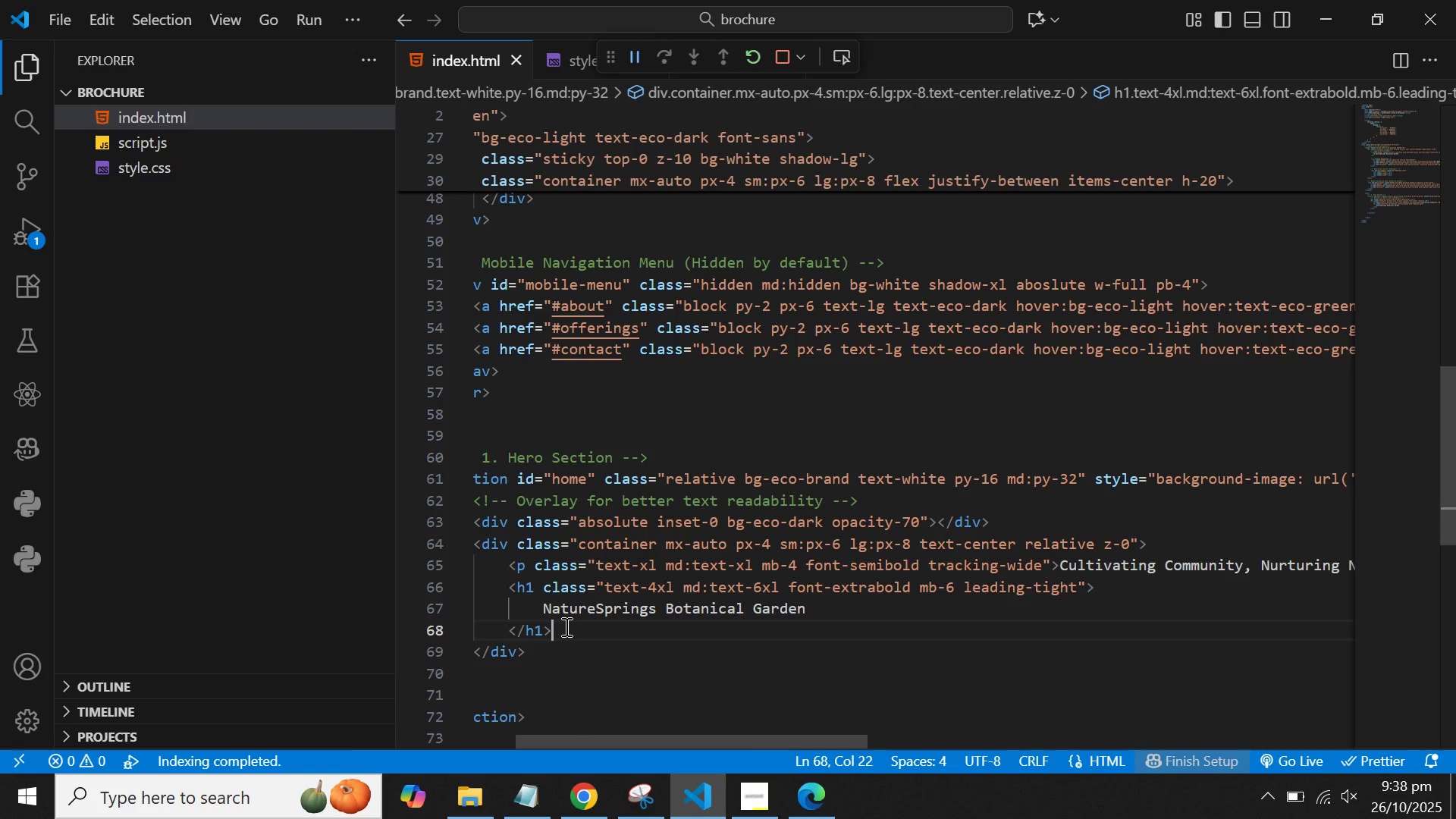 
key(Enter)
 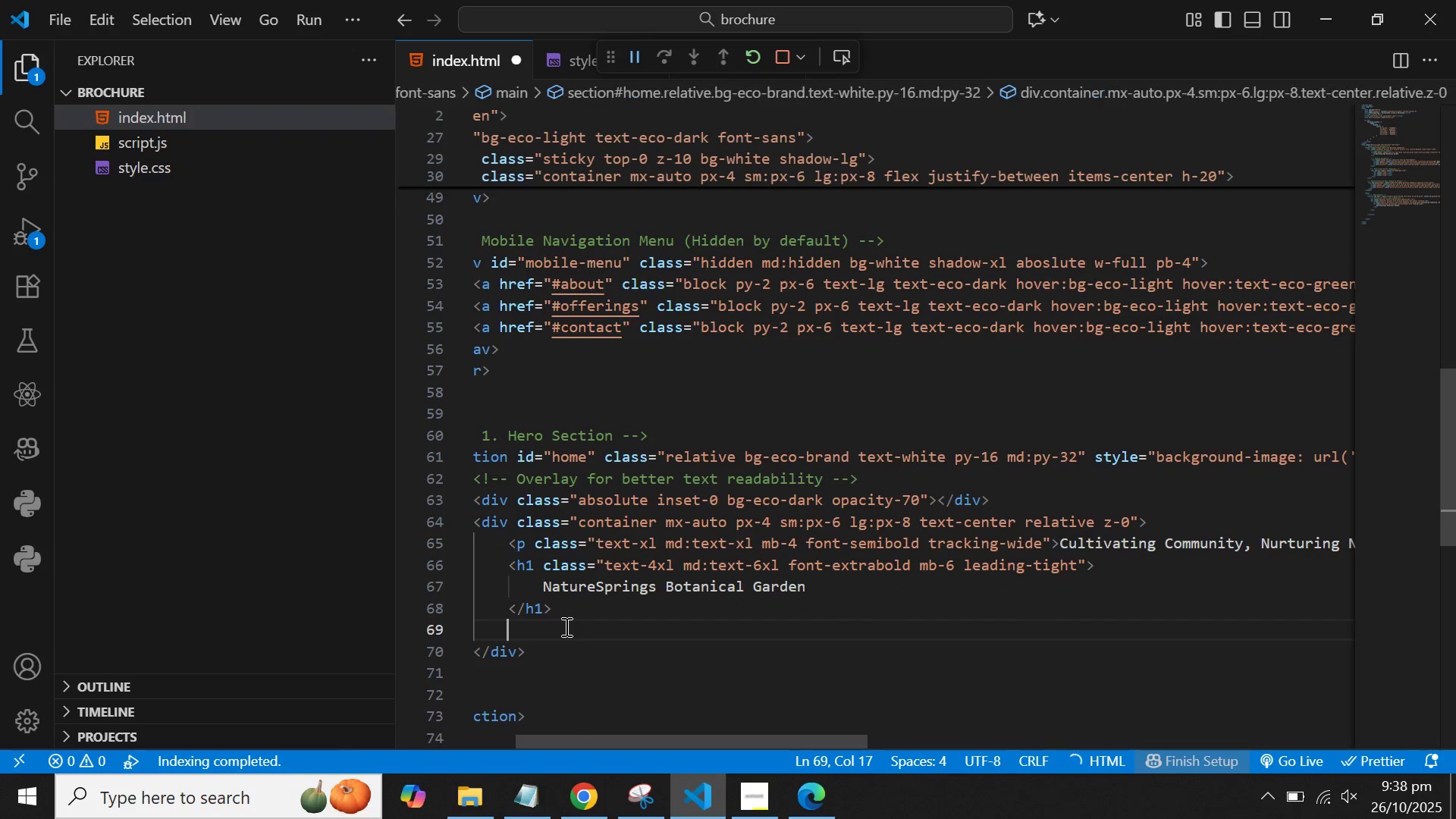 
key(Shift+ShiftLeft)
 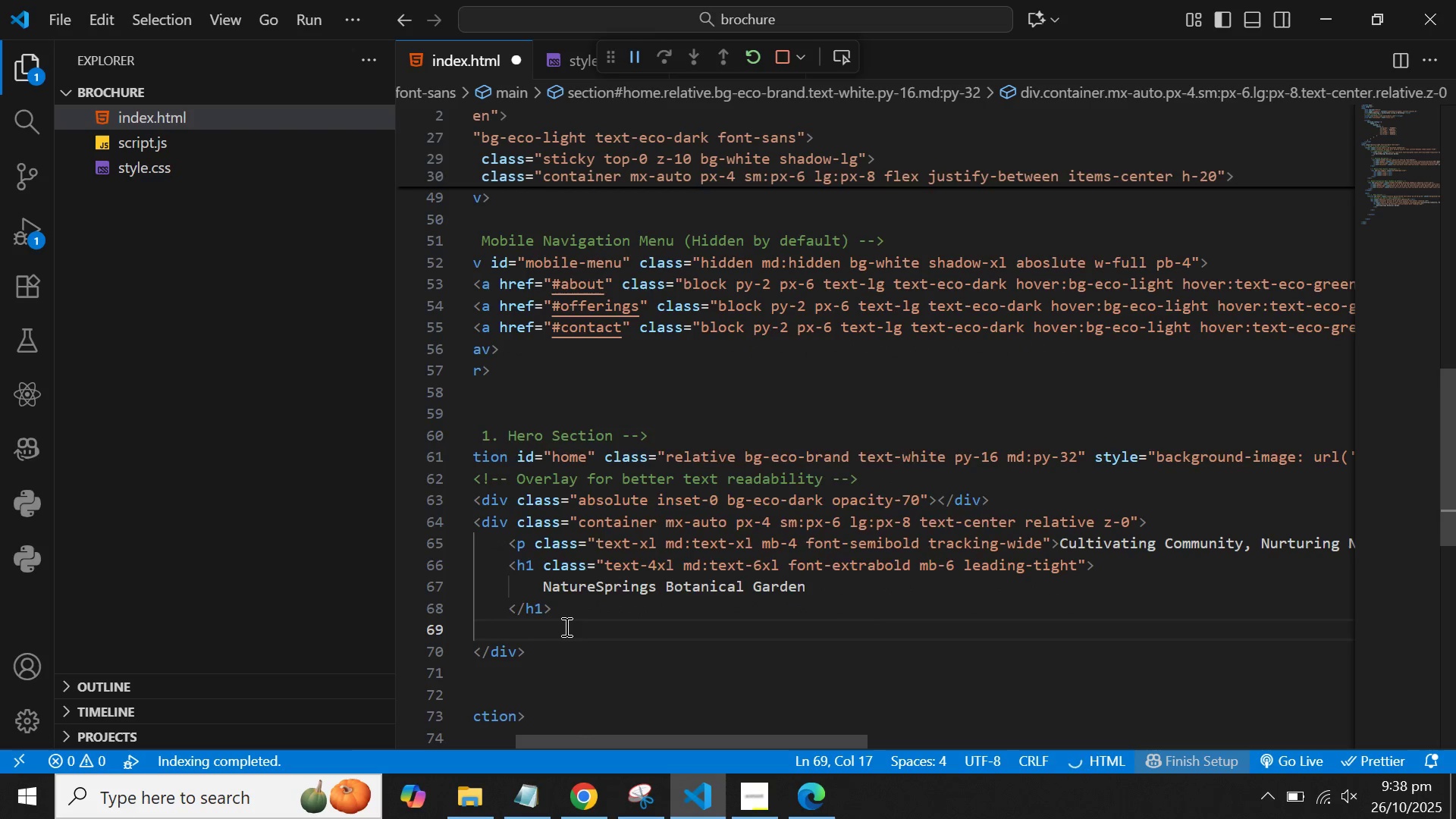 
key(Shift+Comma)
 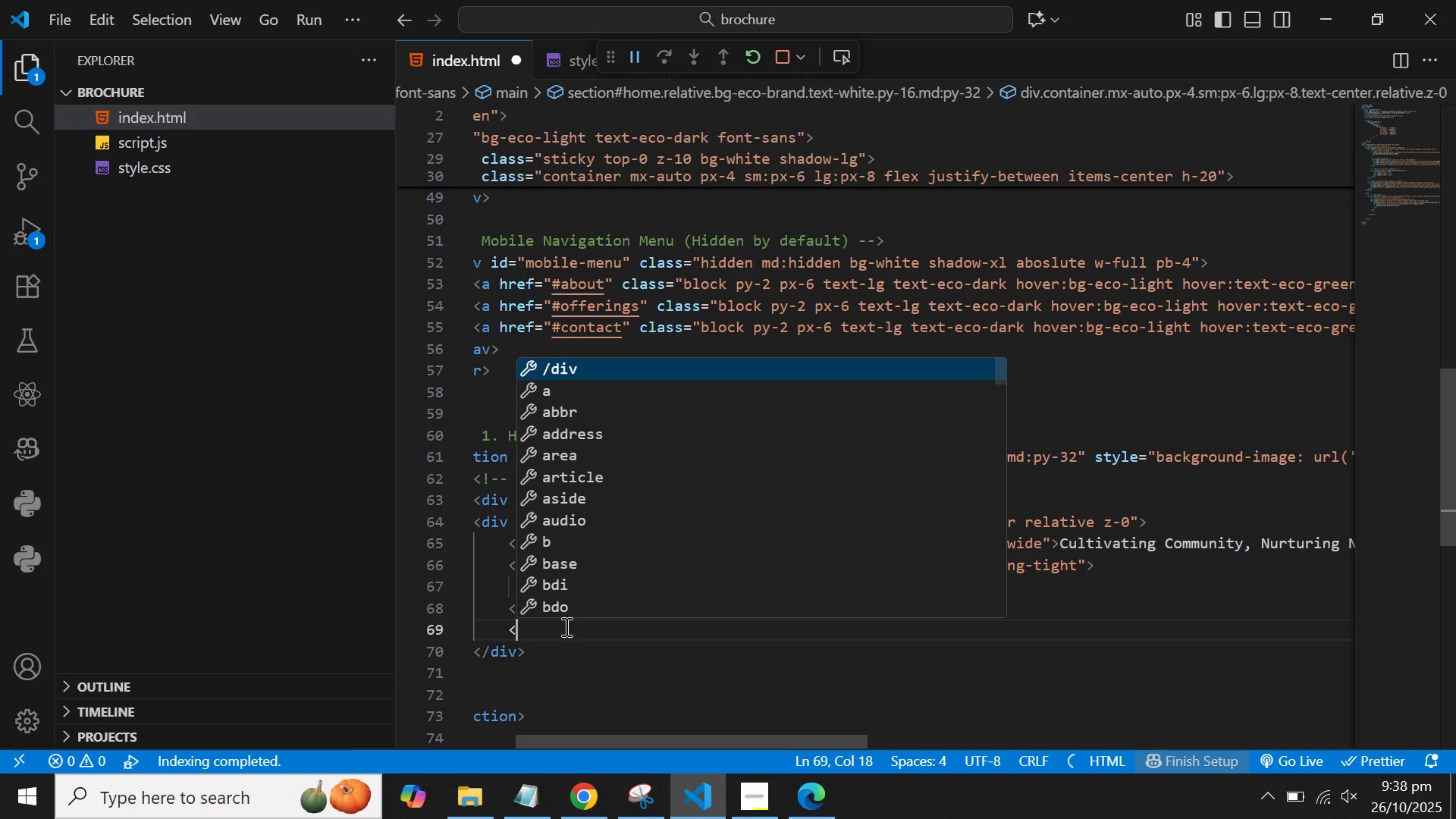 
key(P)
 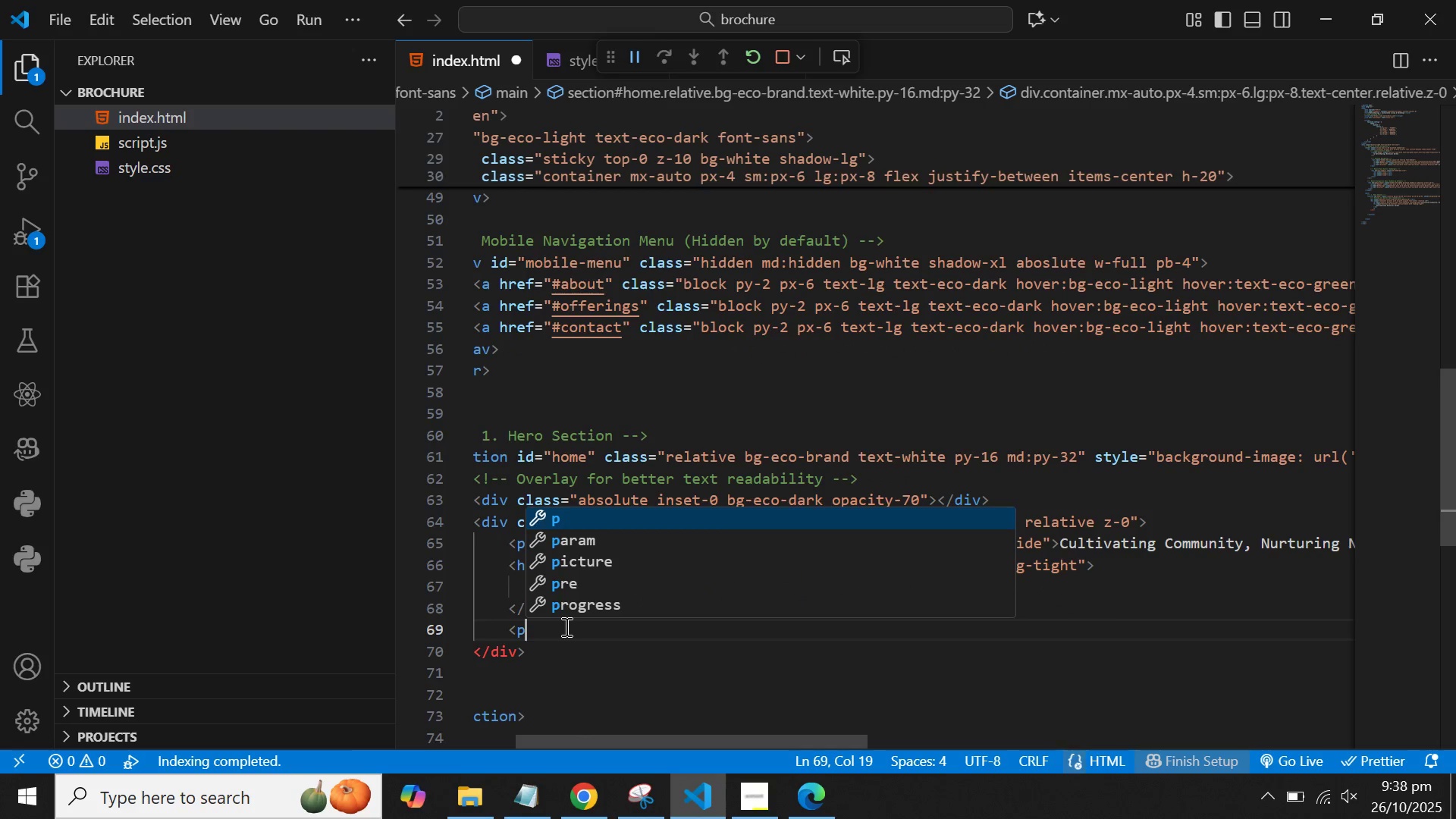 
key(Shift+Period)
 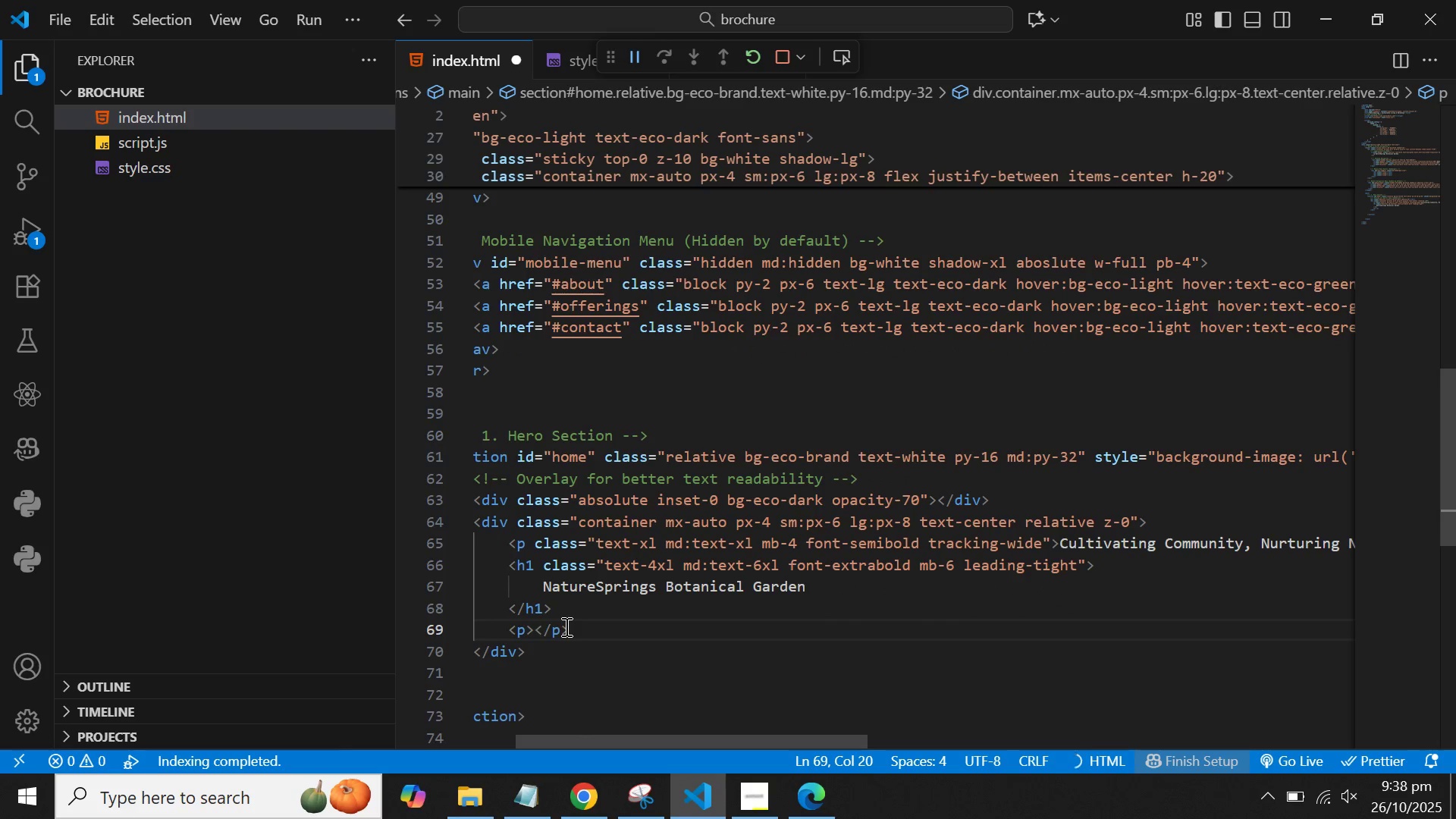 
key(ArrowLeft)
 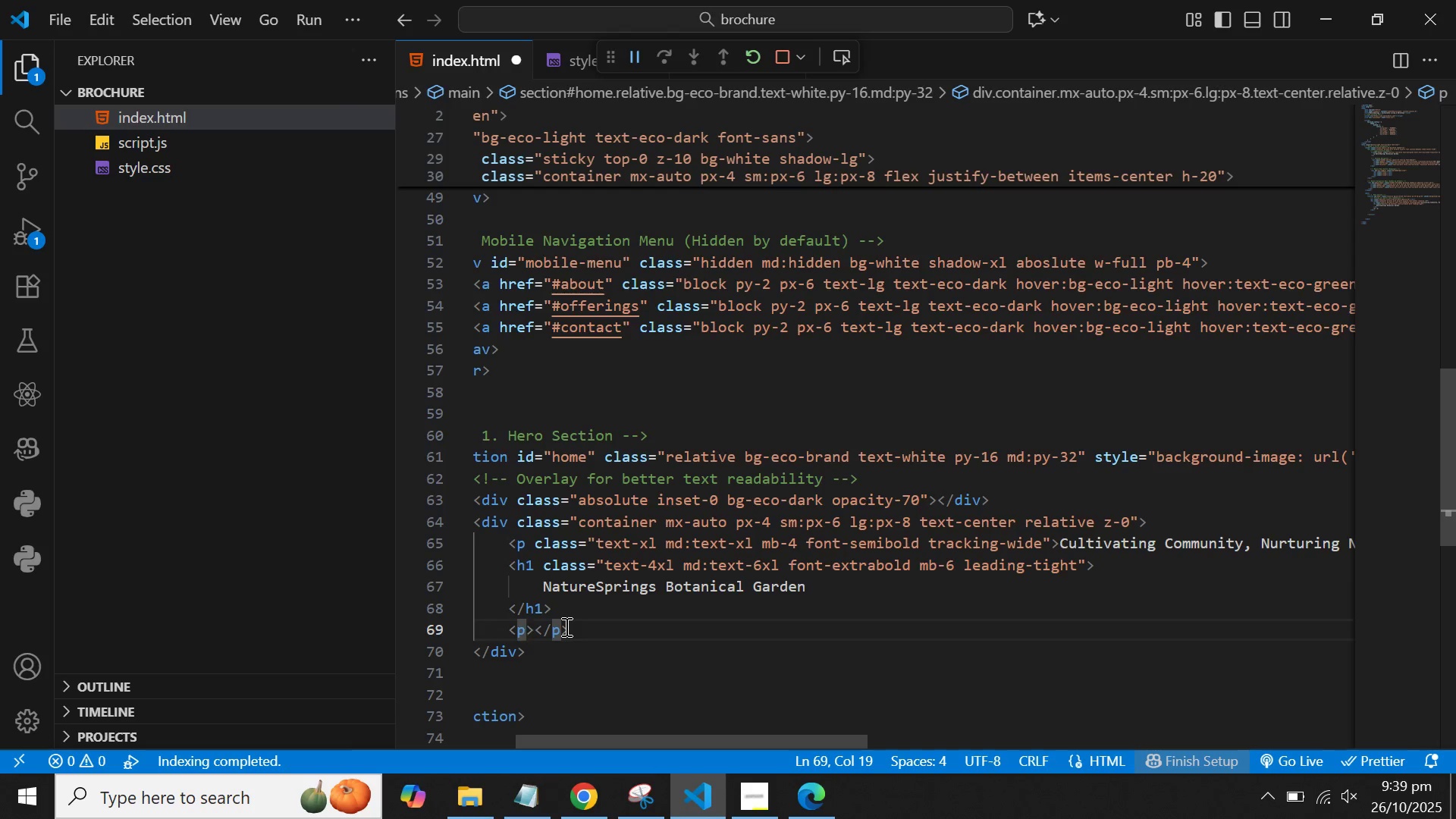 
wait(5.81)
 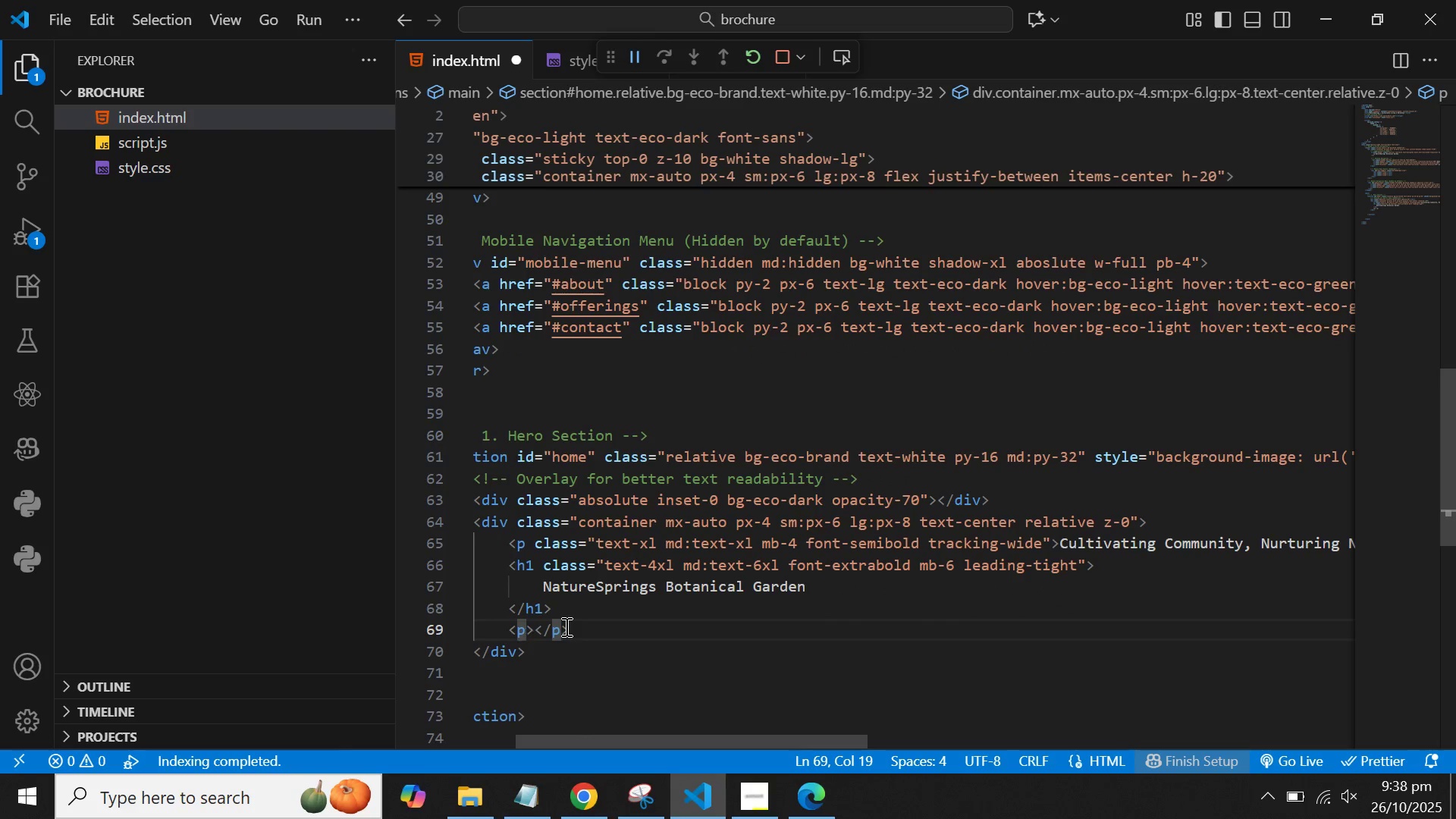 
key(ArrowRight)
 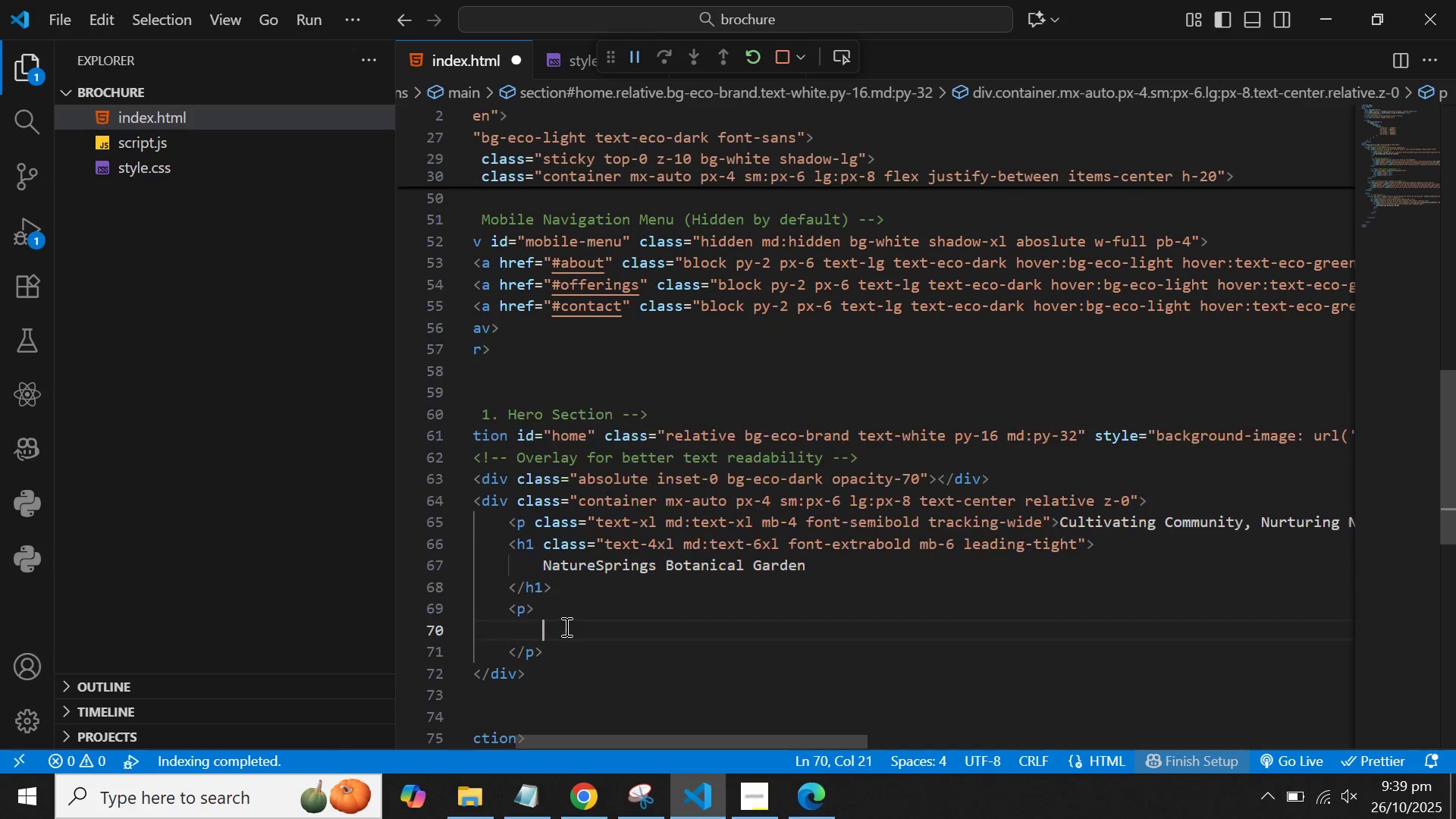 
key(Enter)
 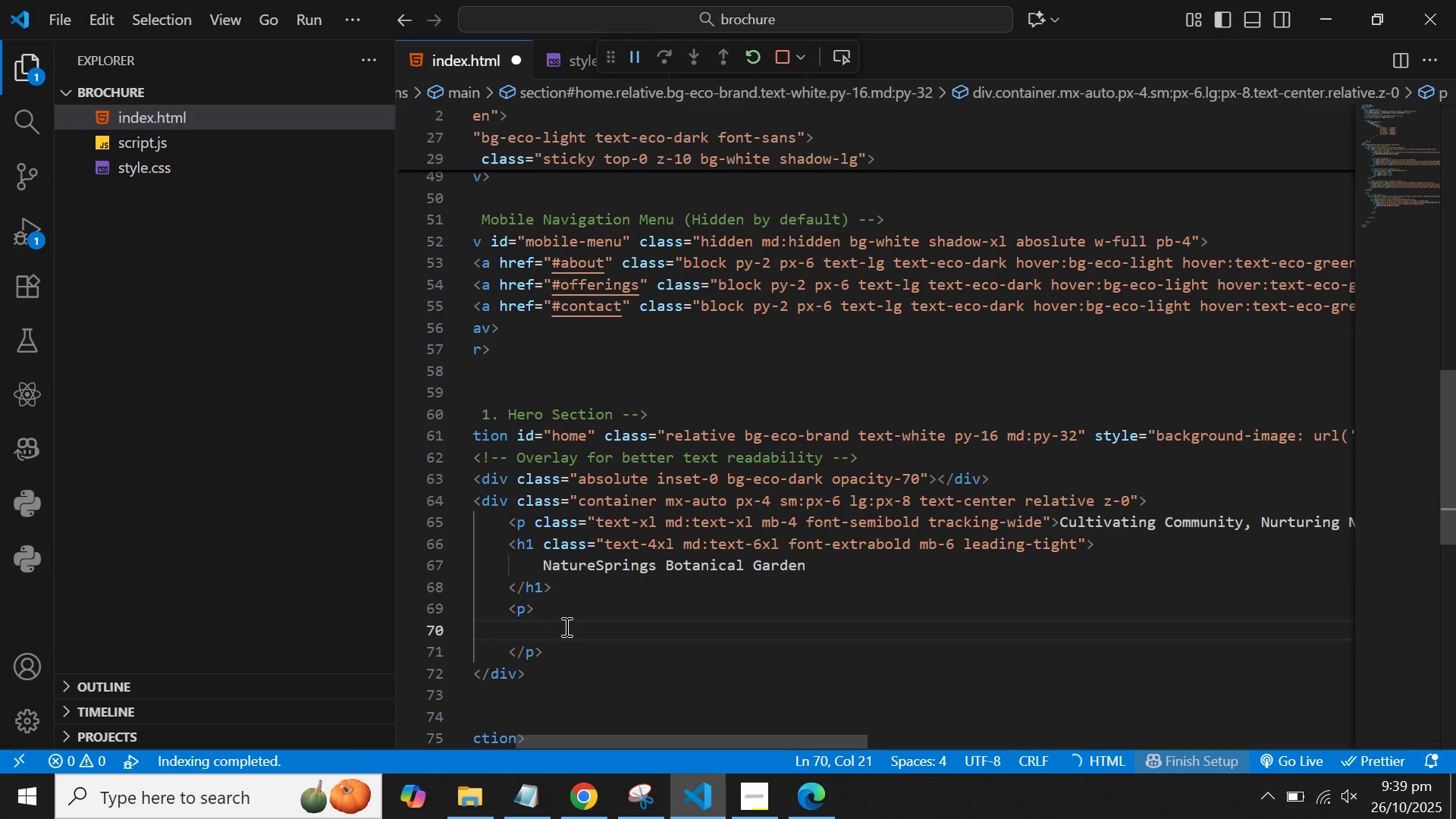 
key(ArrowUp)
 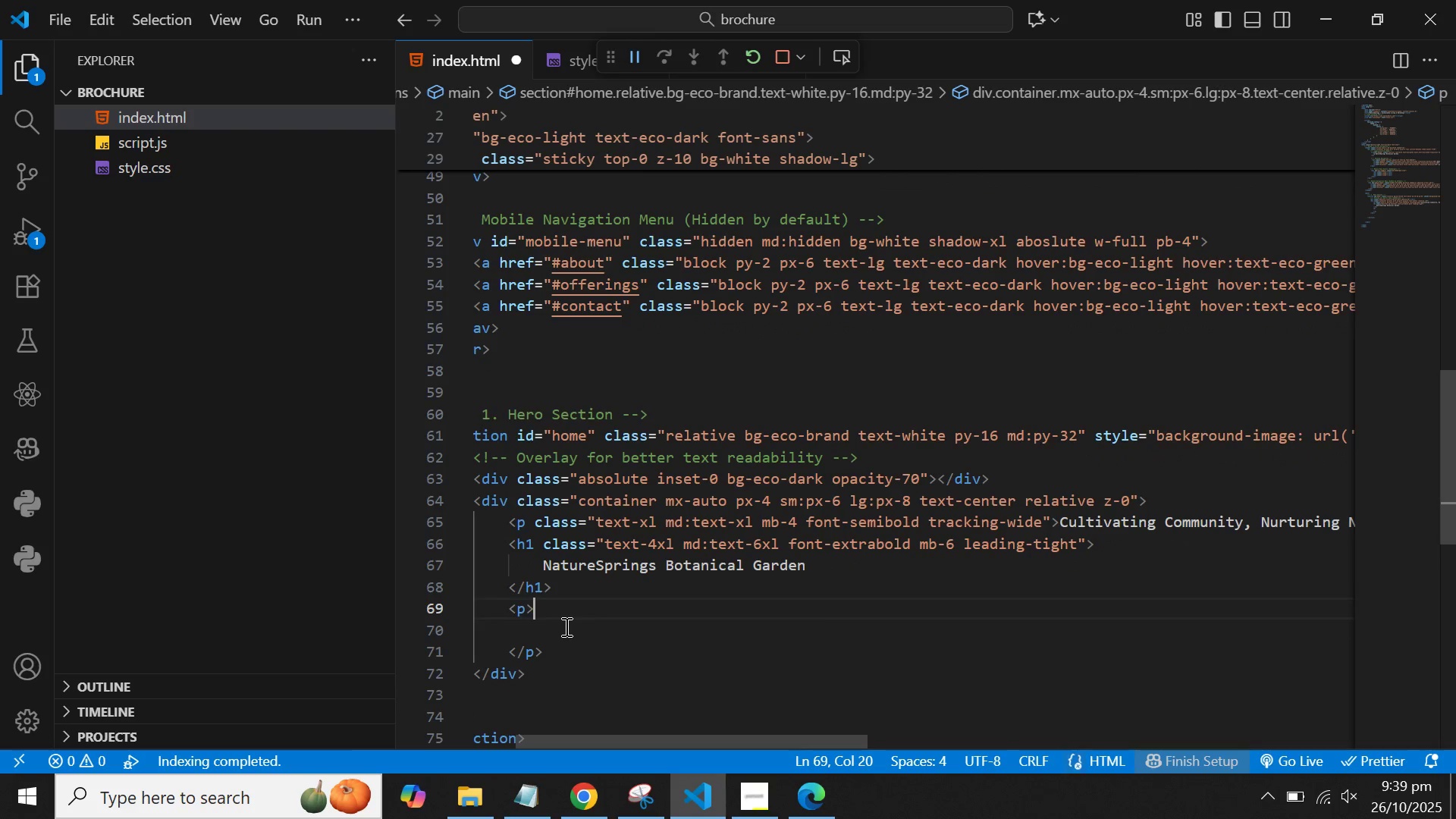 
key(ArrowLeft)
 